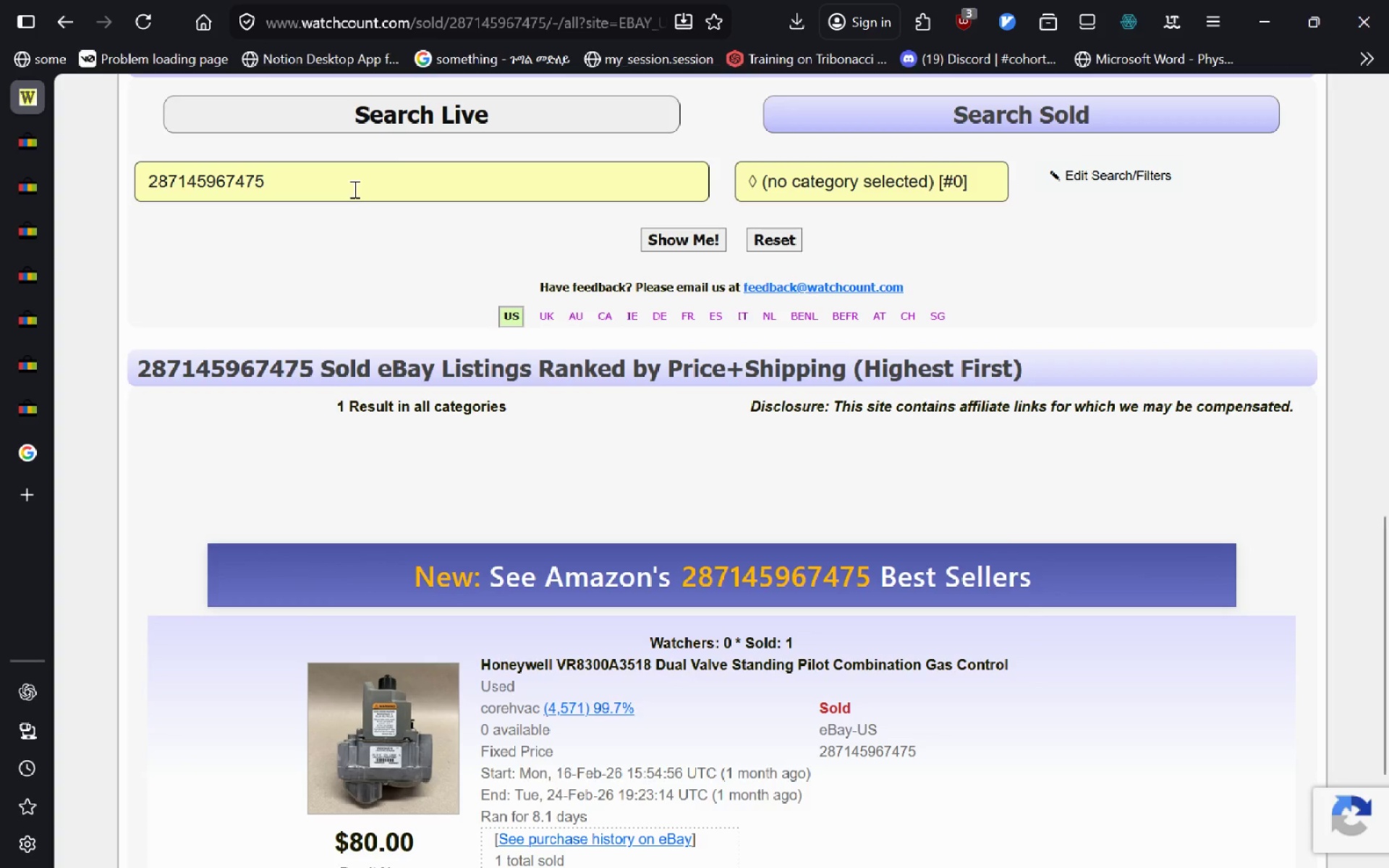 
left_click([353, 189])
 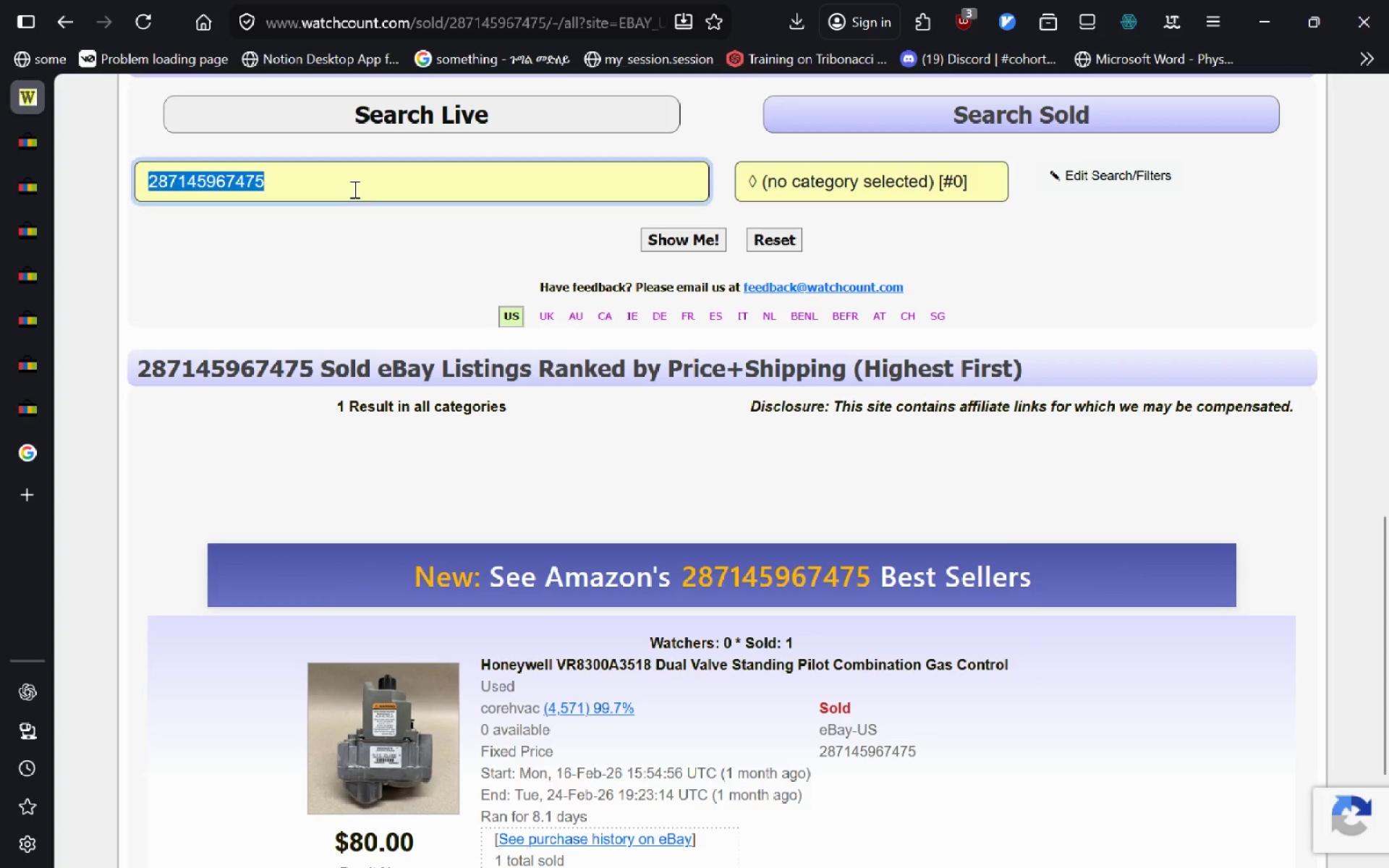 
key(Control+A)
 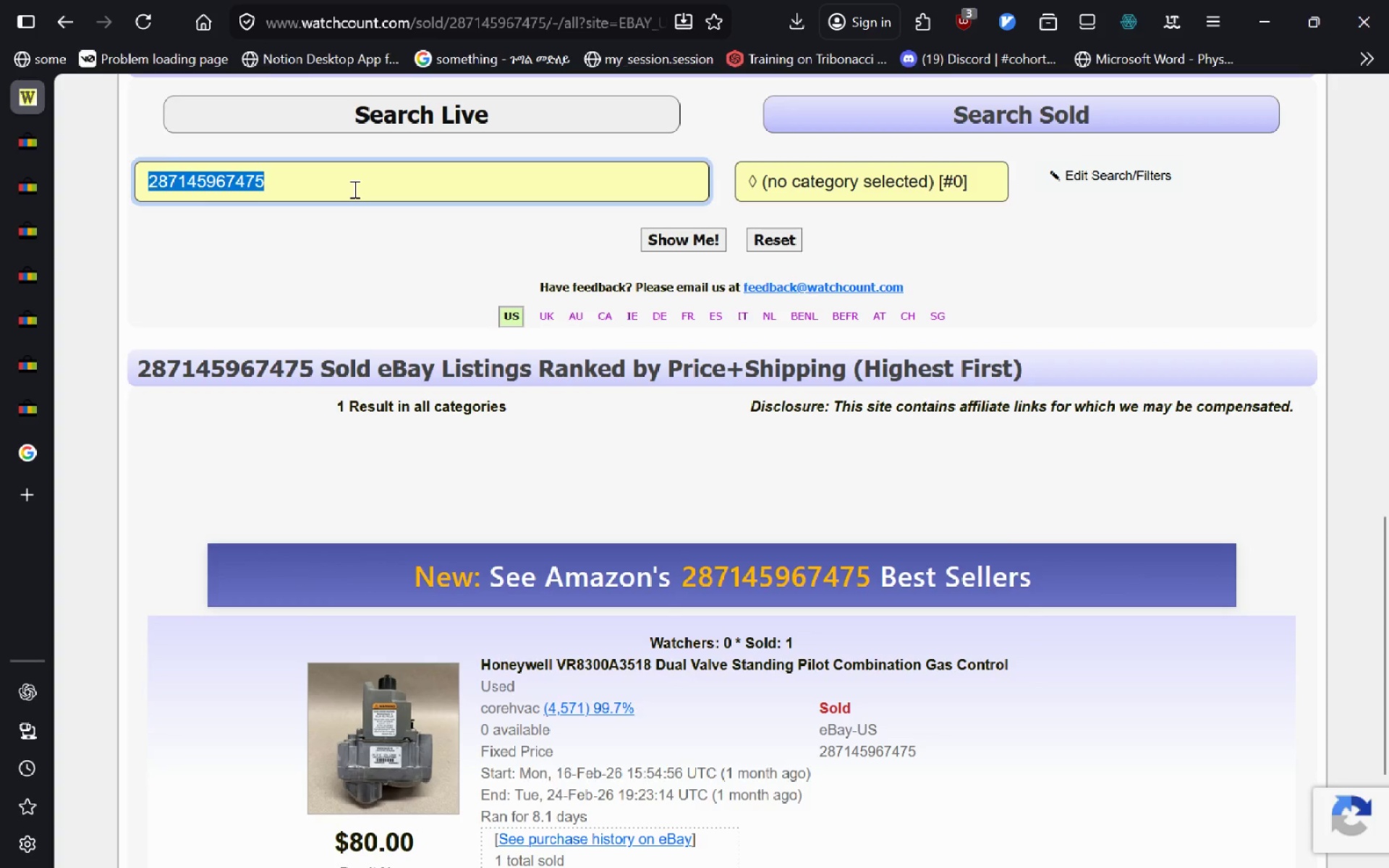 
key(Control+V)
 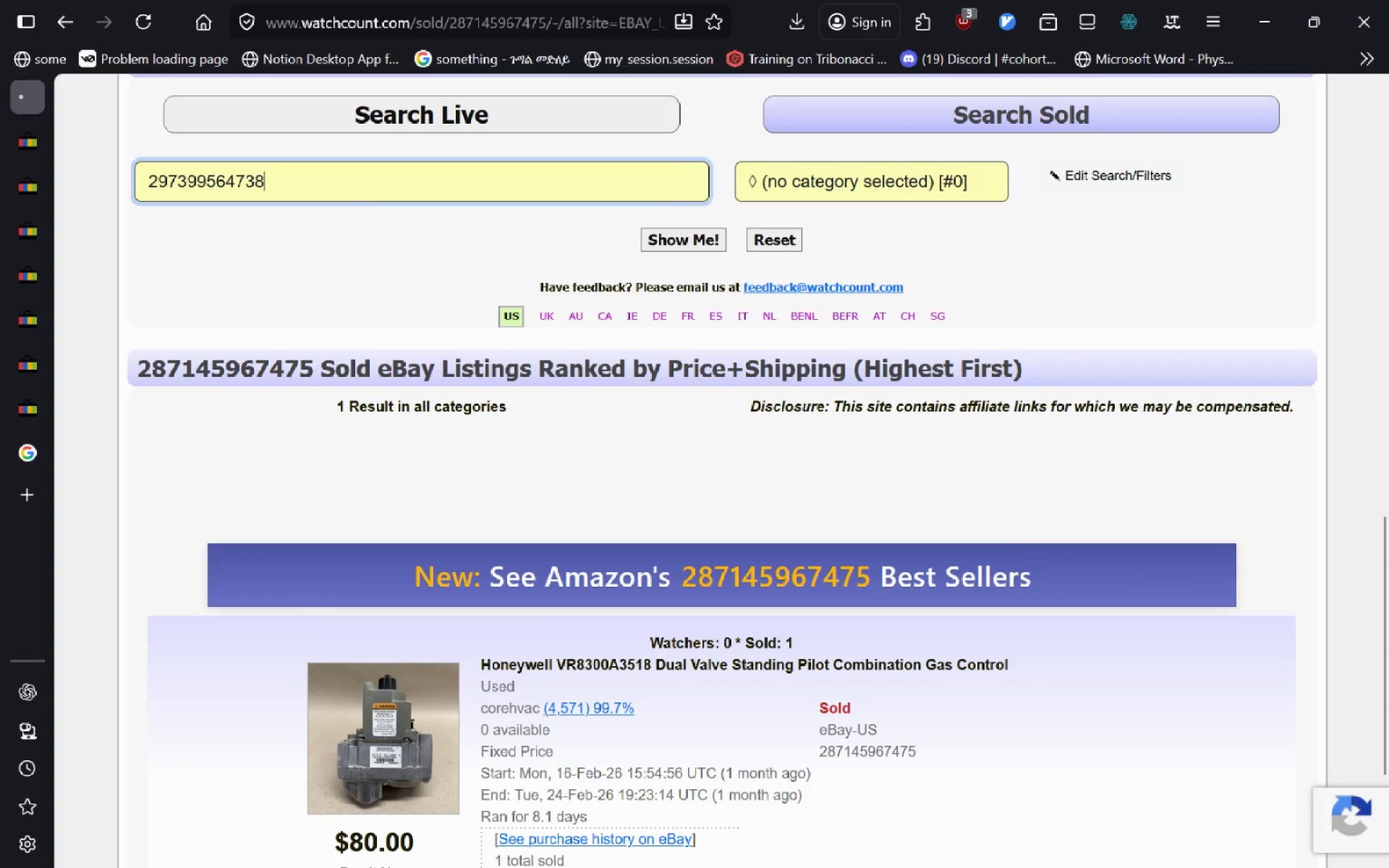 
key(Enter)
 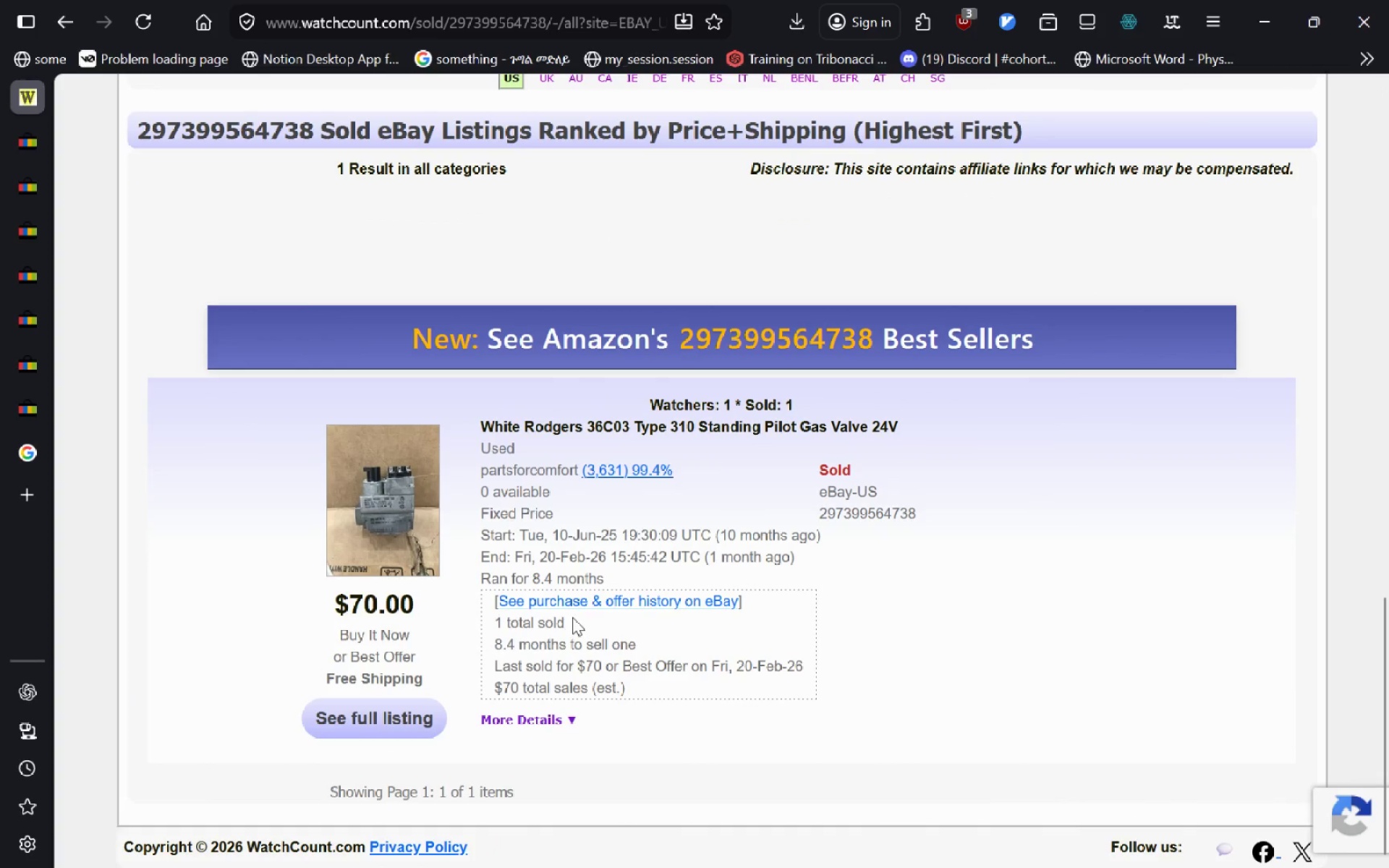 
wait(5.84)
 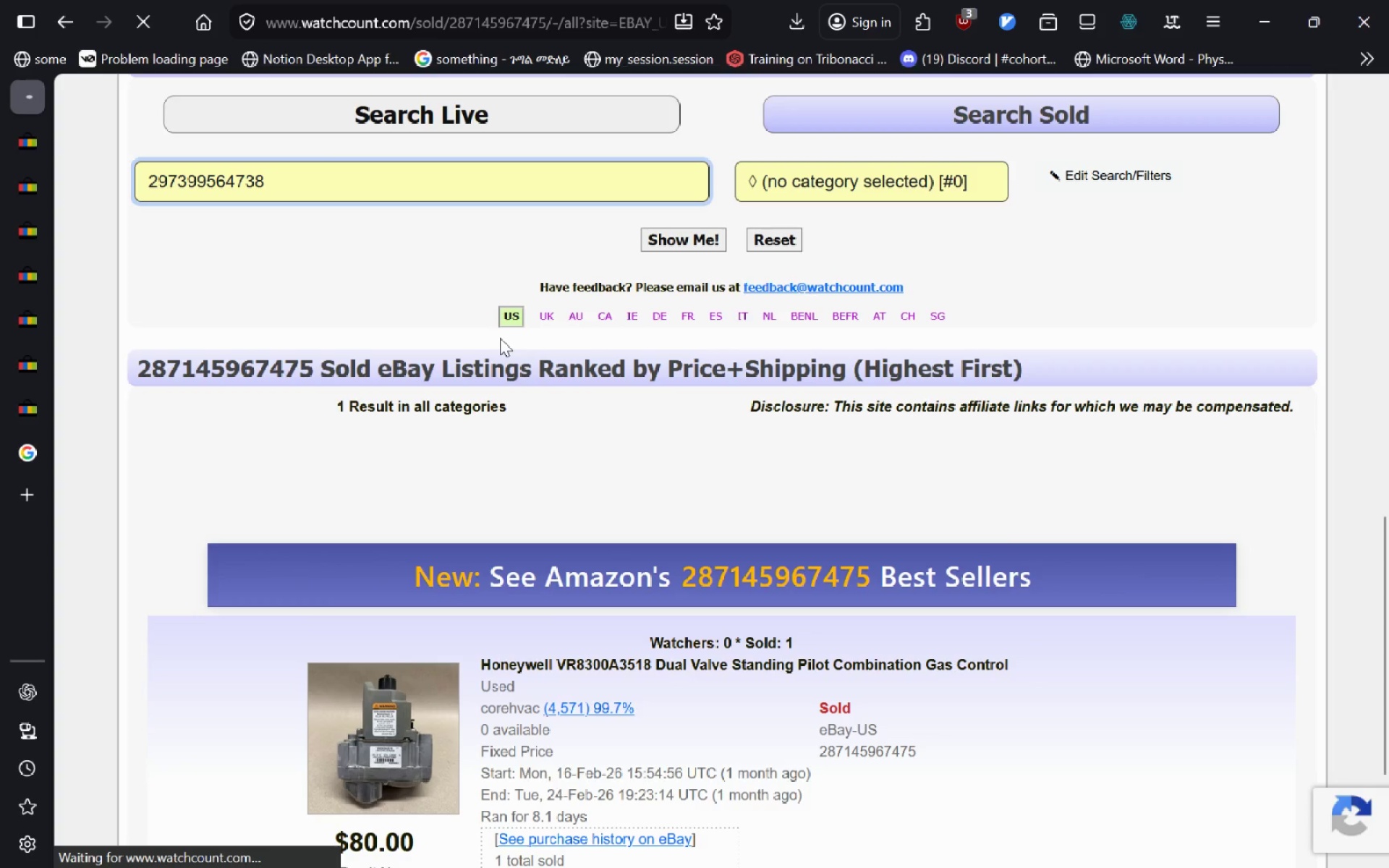 
left_click_drag(start_coordinate=[906, 426], to_coordinate=[484, 430])
 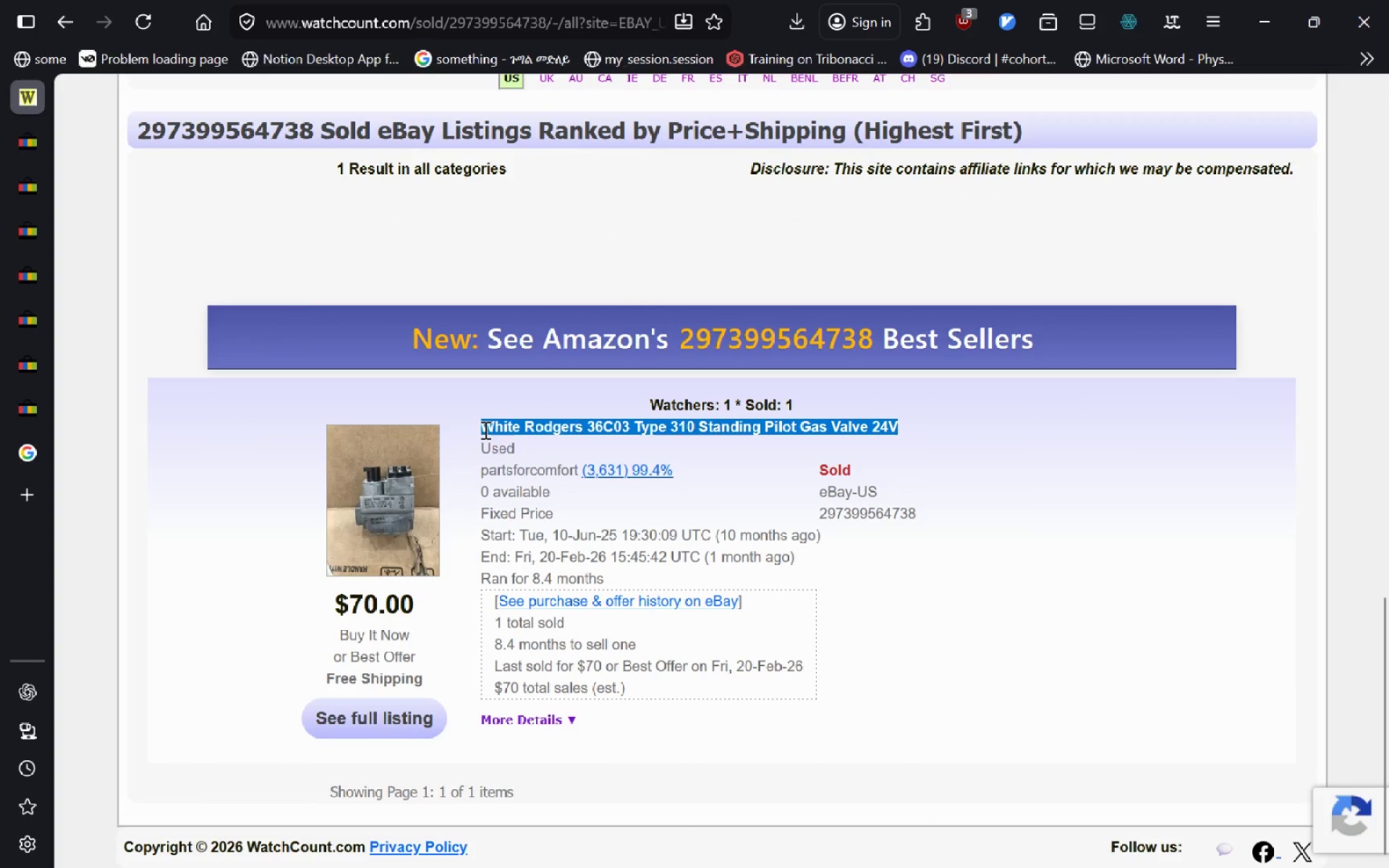 
key(Control+C)
 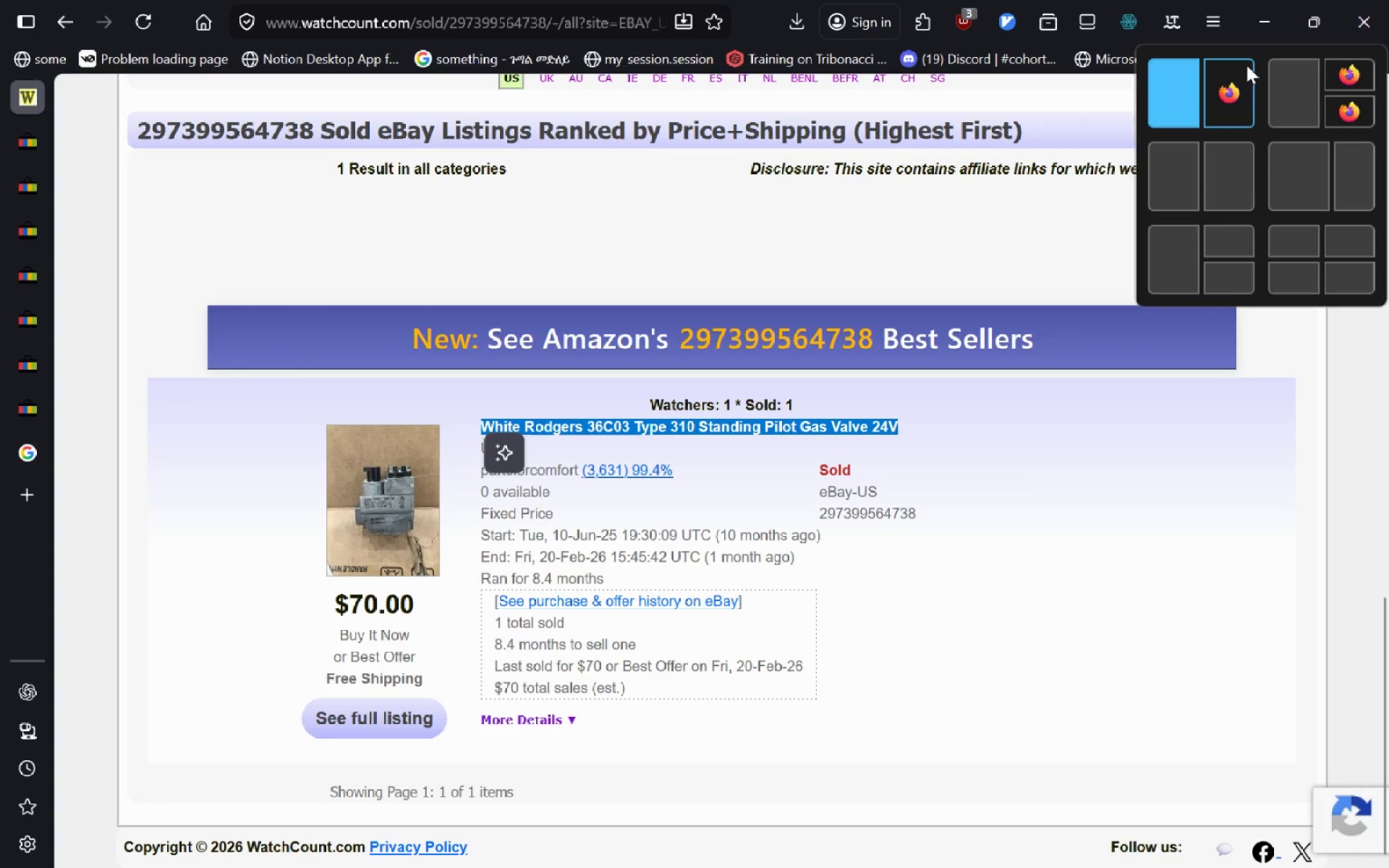 
left_click([1231, 101])
 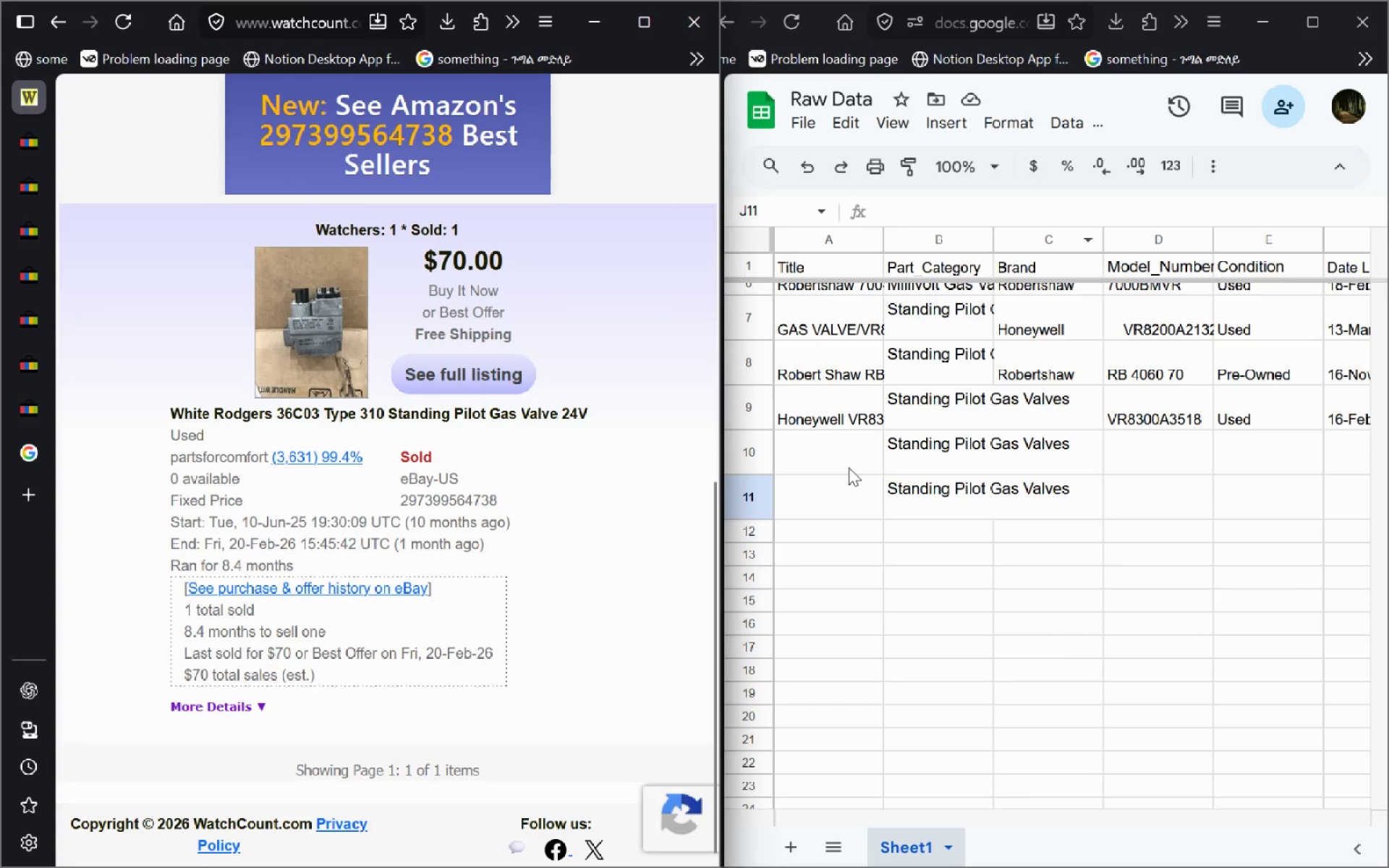 
left_click([848, 467])
 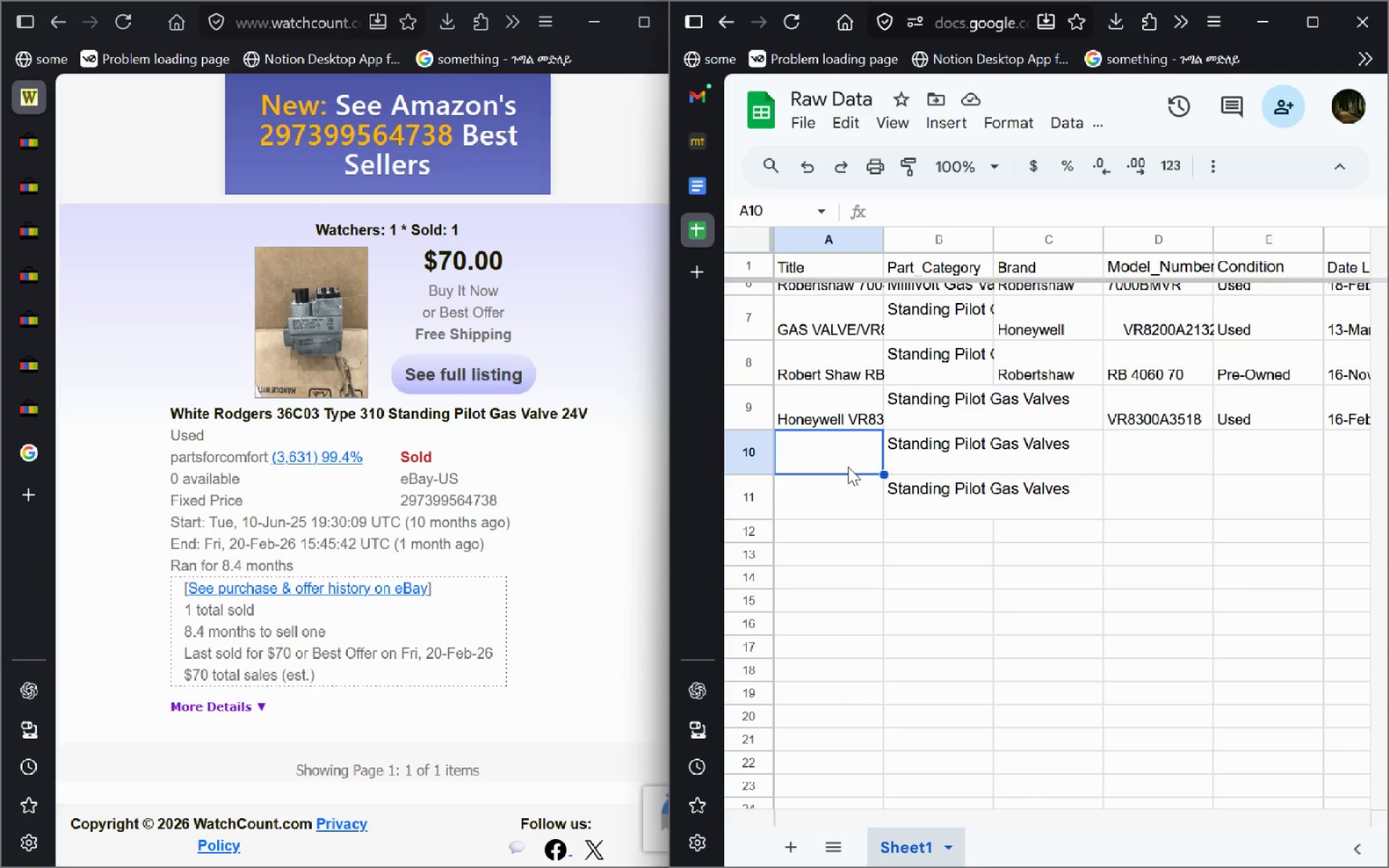 
key(Control+V)
 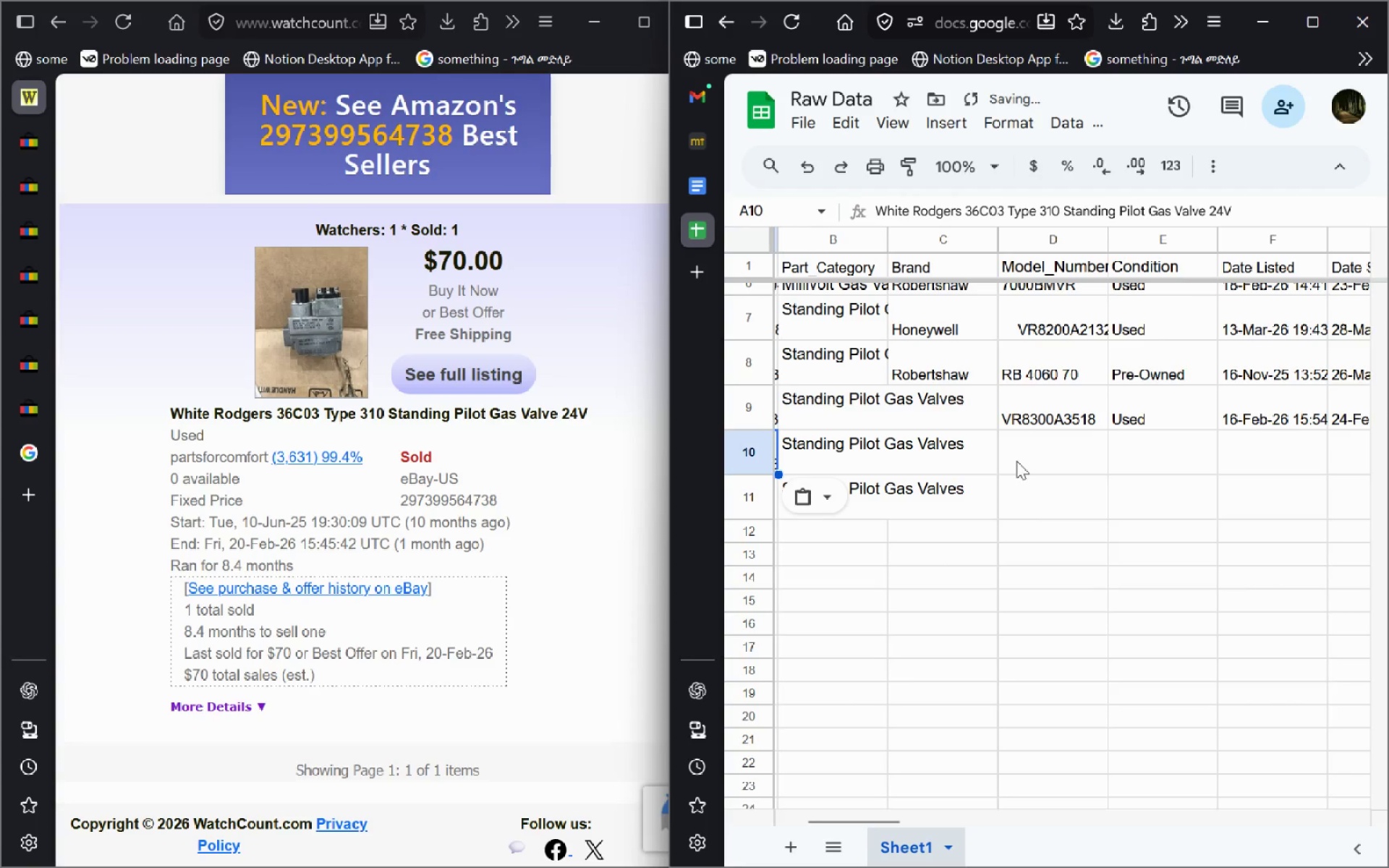 
left_click([1017, 460])
 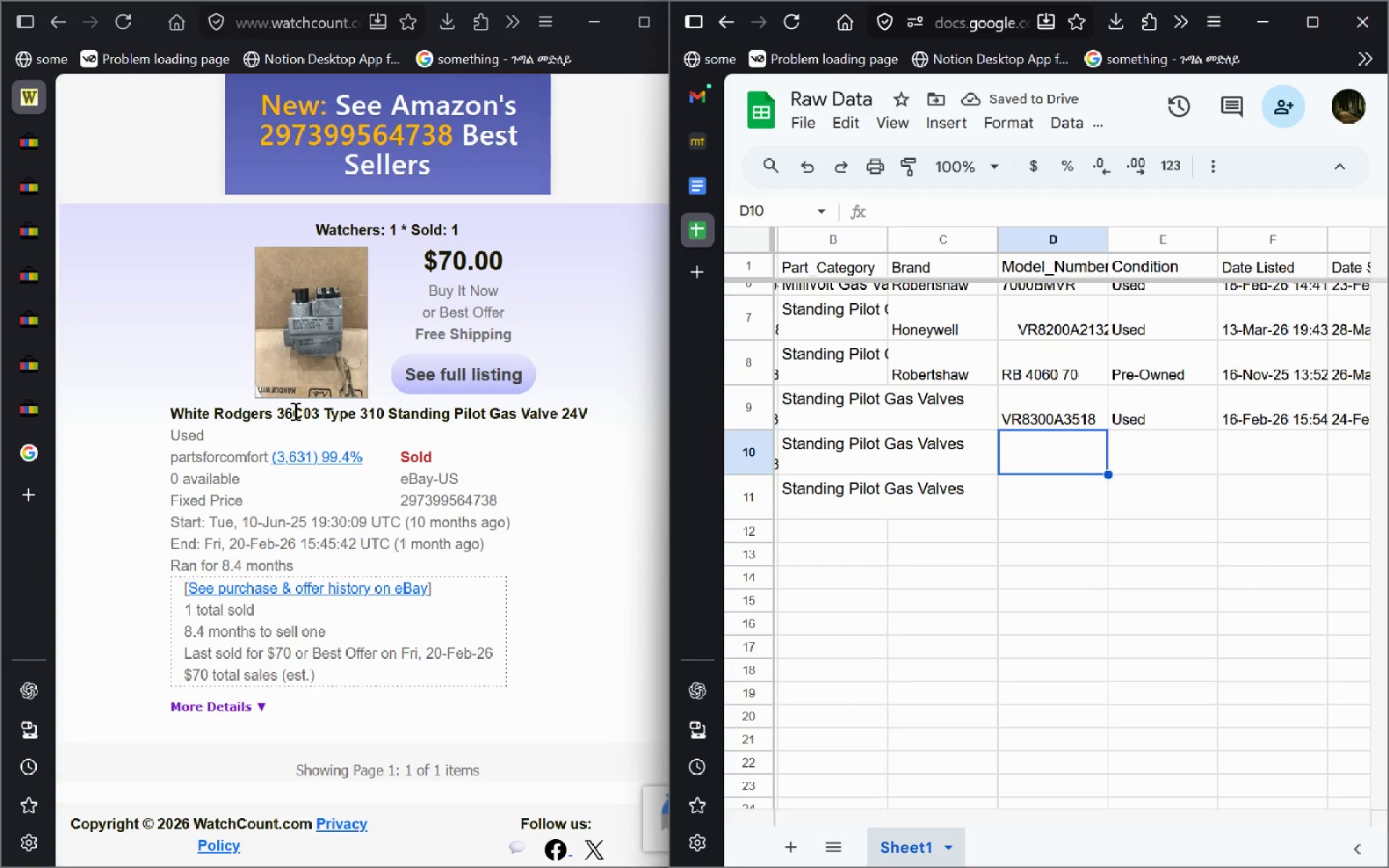 
left_click_drag(start_coordinate=[279, 414], to_coordinate=[318, 409])
 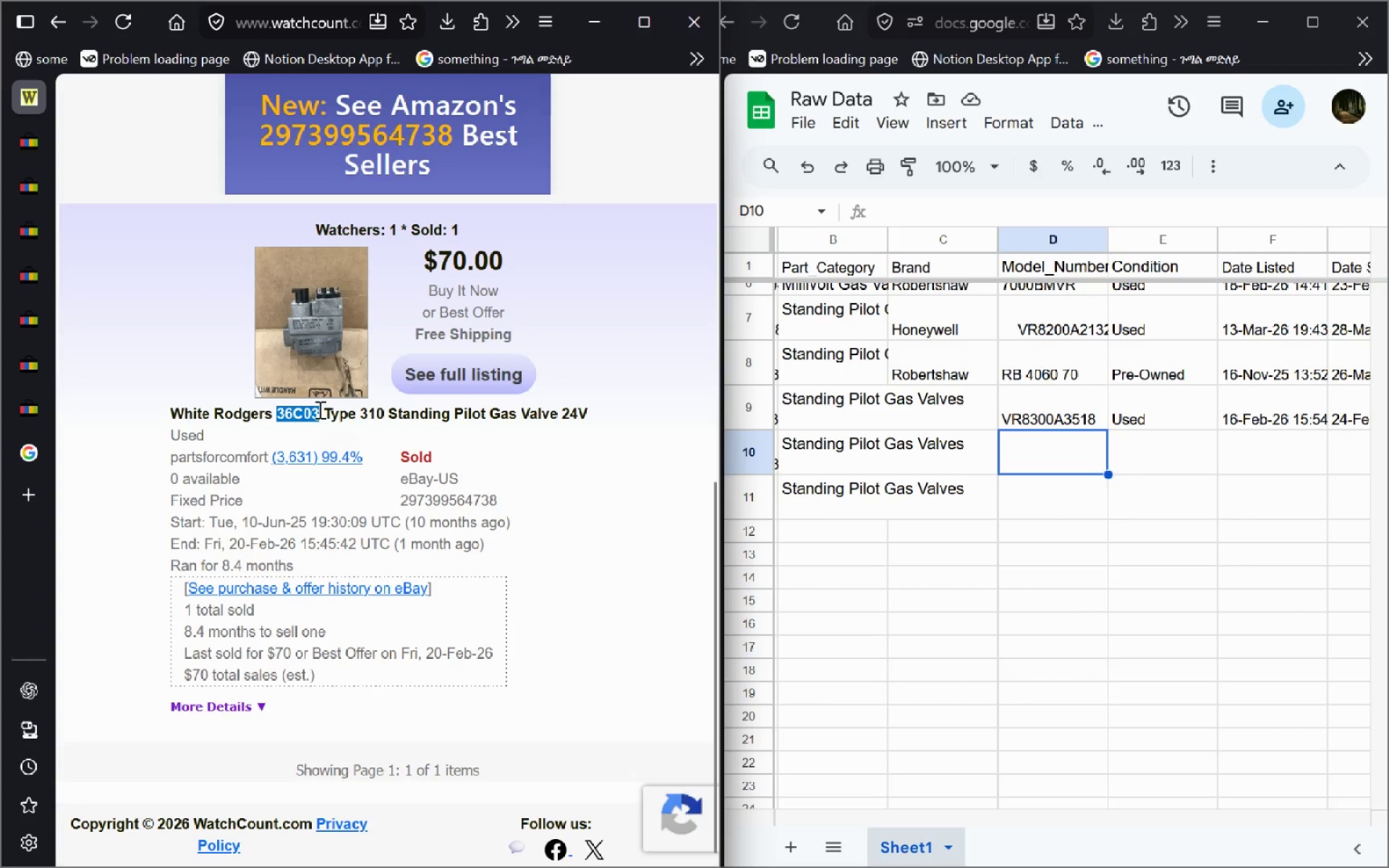 
key(Control+C)
 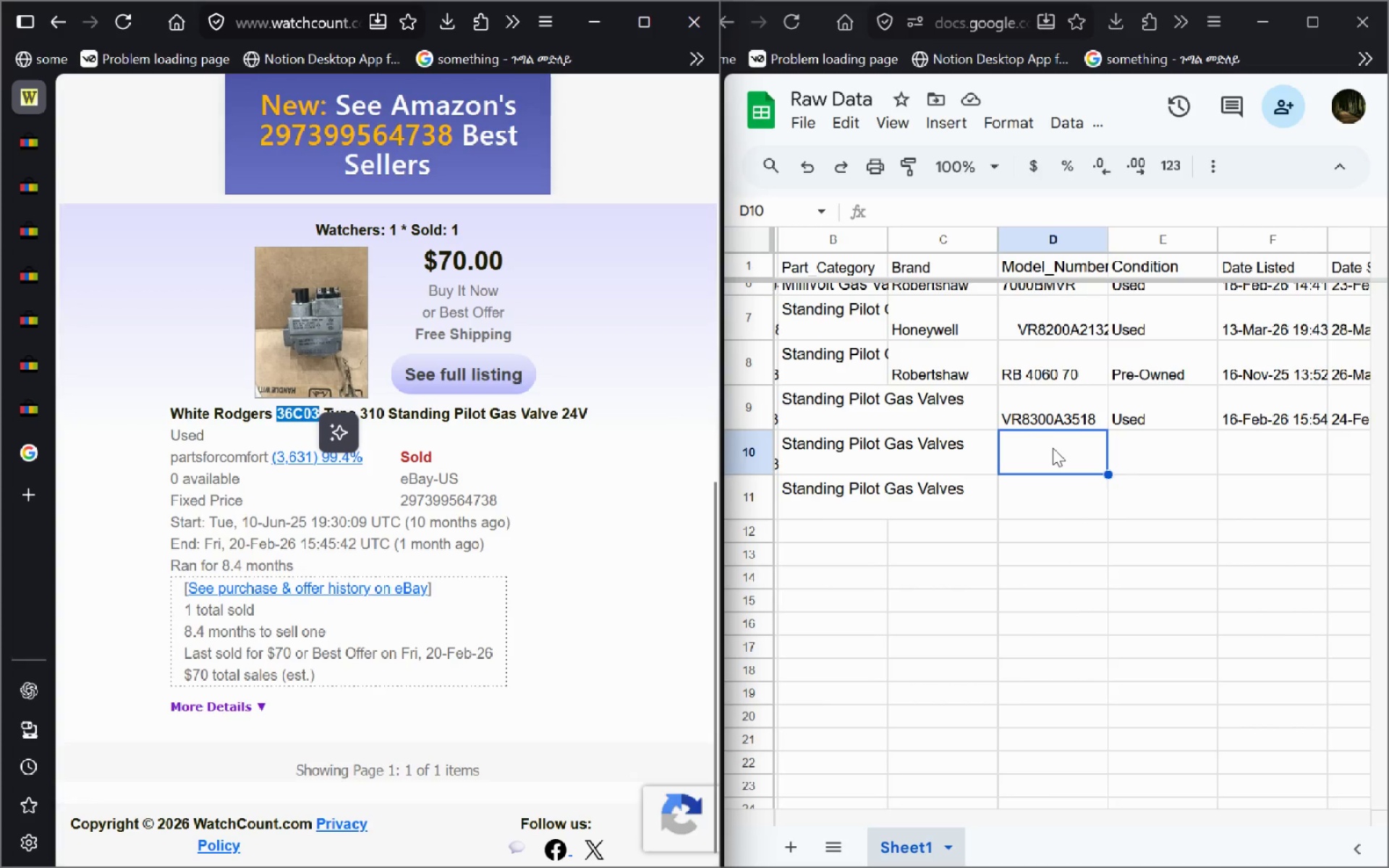 
double_click([1053, 448])
 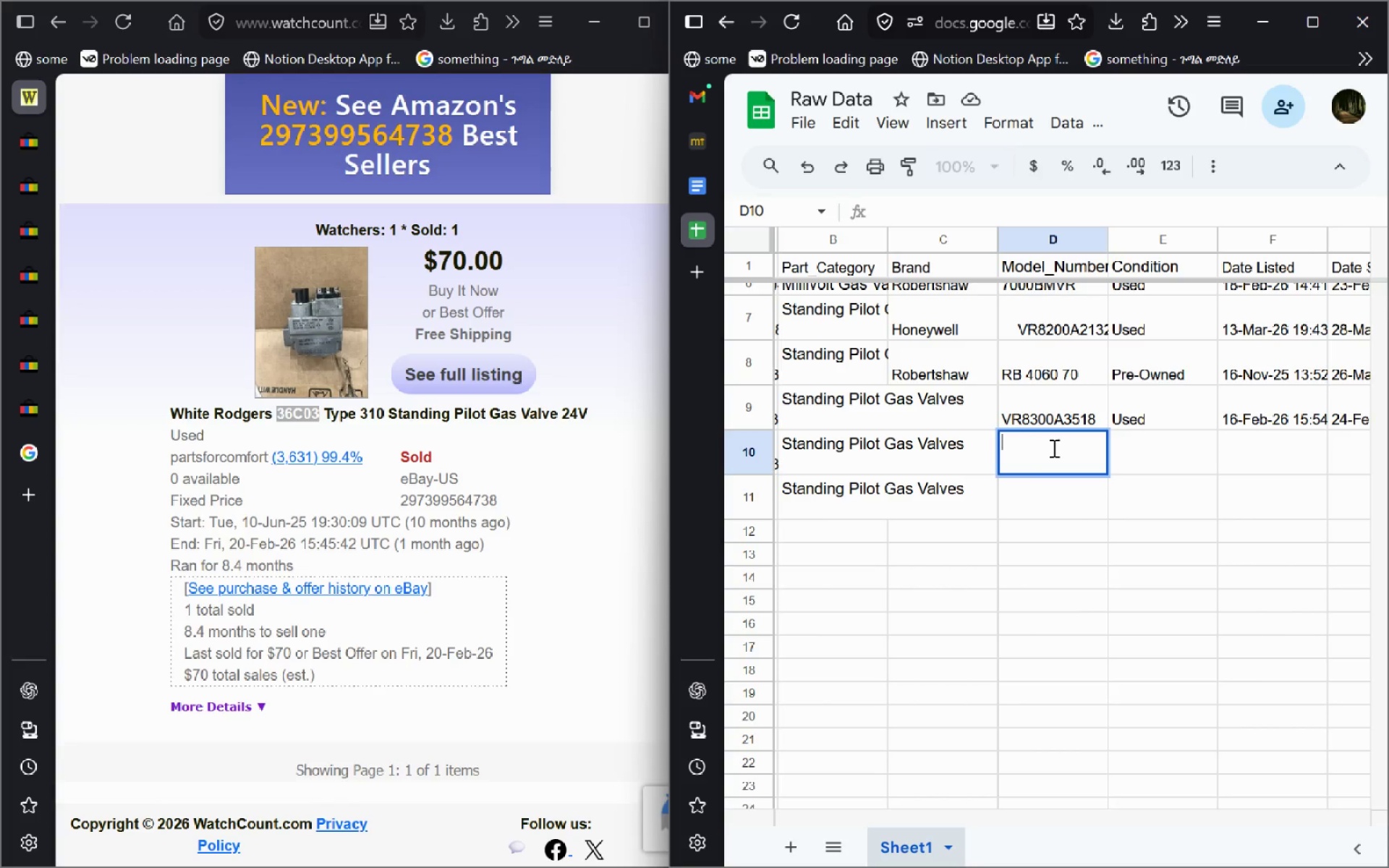 
key(Control+V)
 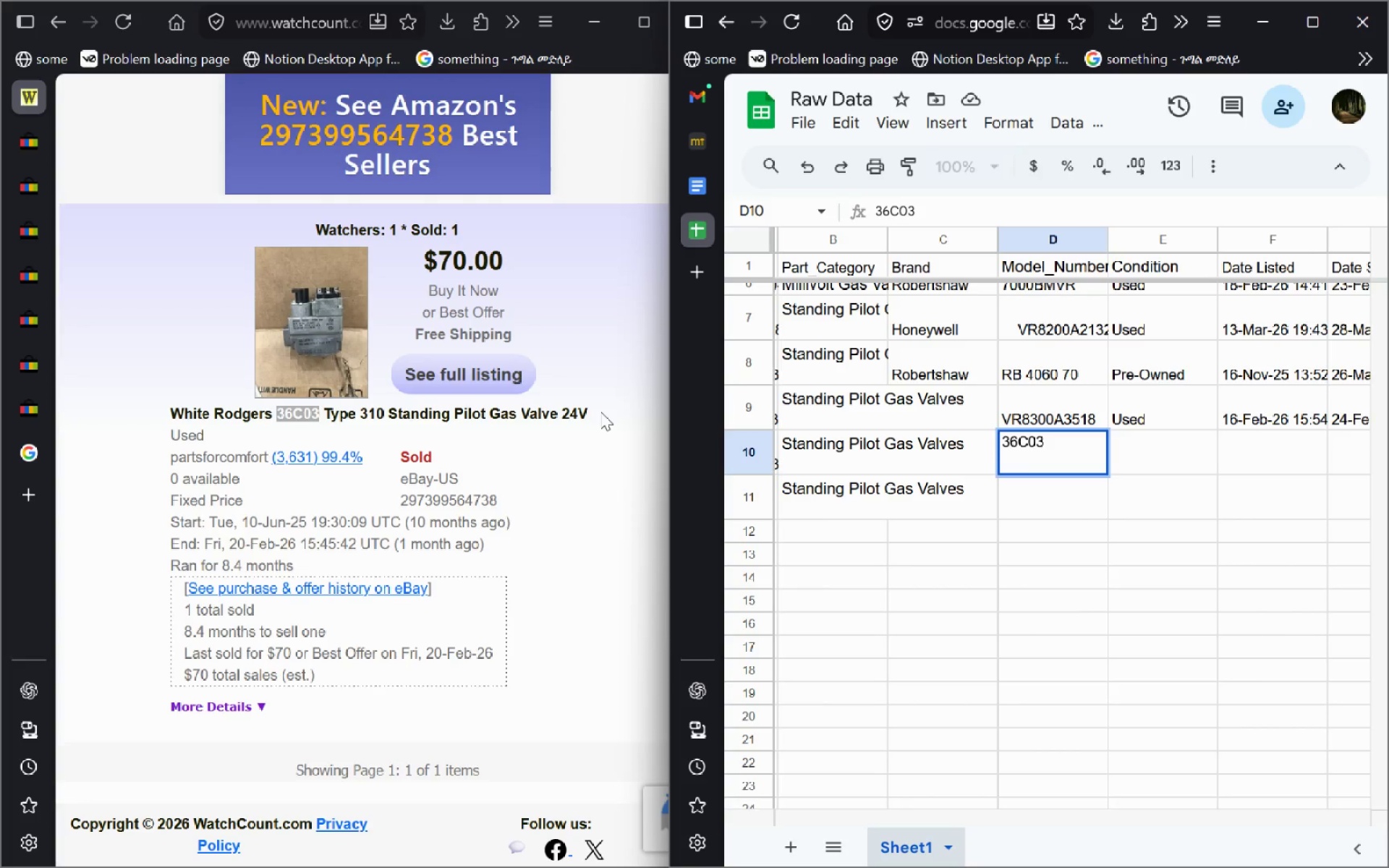 
left_click_drag(start_coordinate=[600, 412], to_coordinate=[158, 418])
 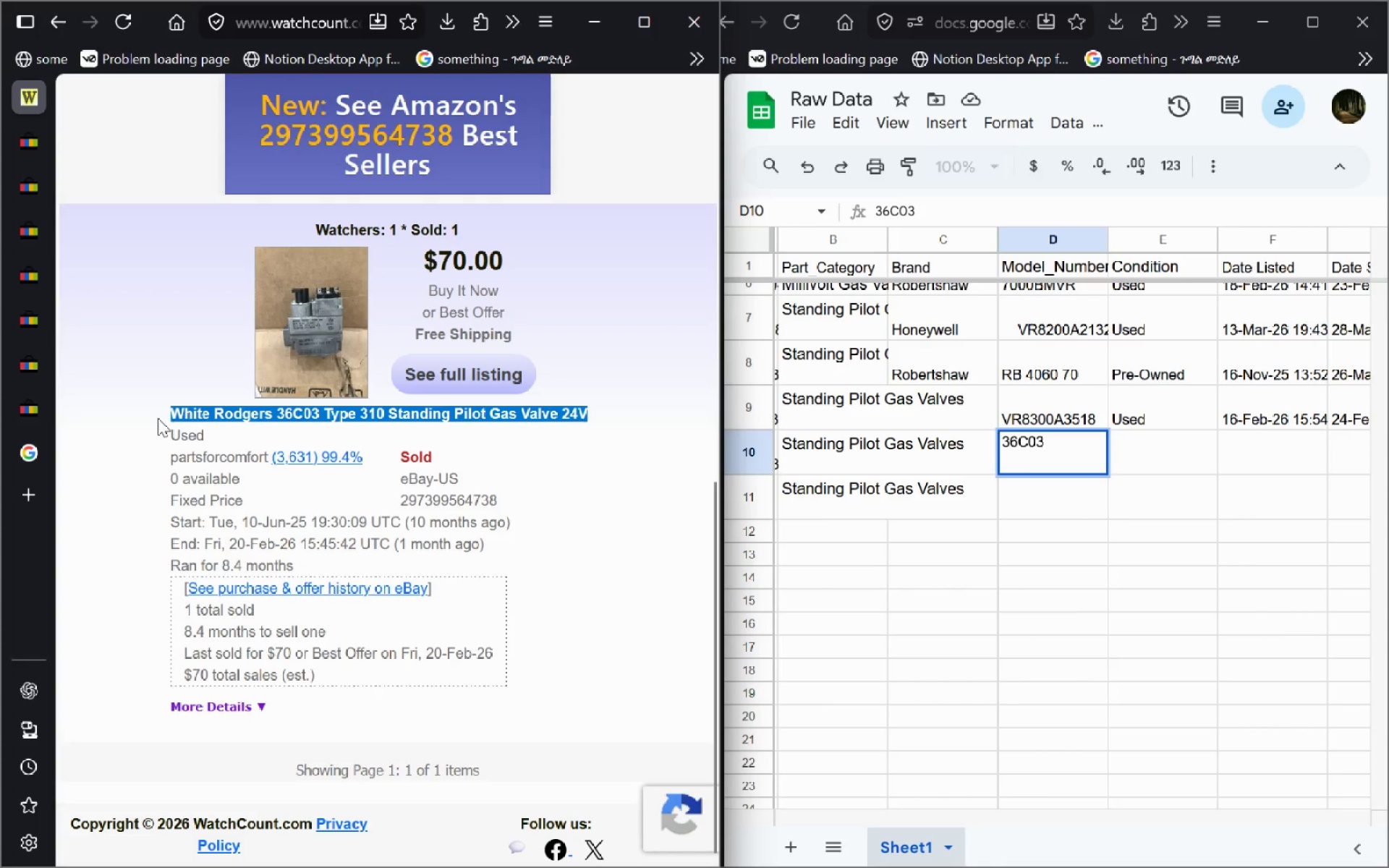 
key(Control+C)
 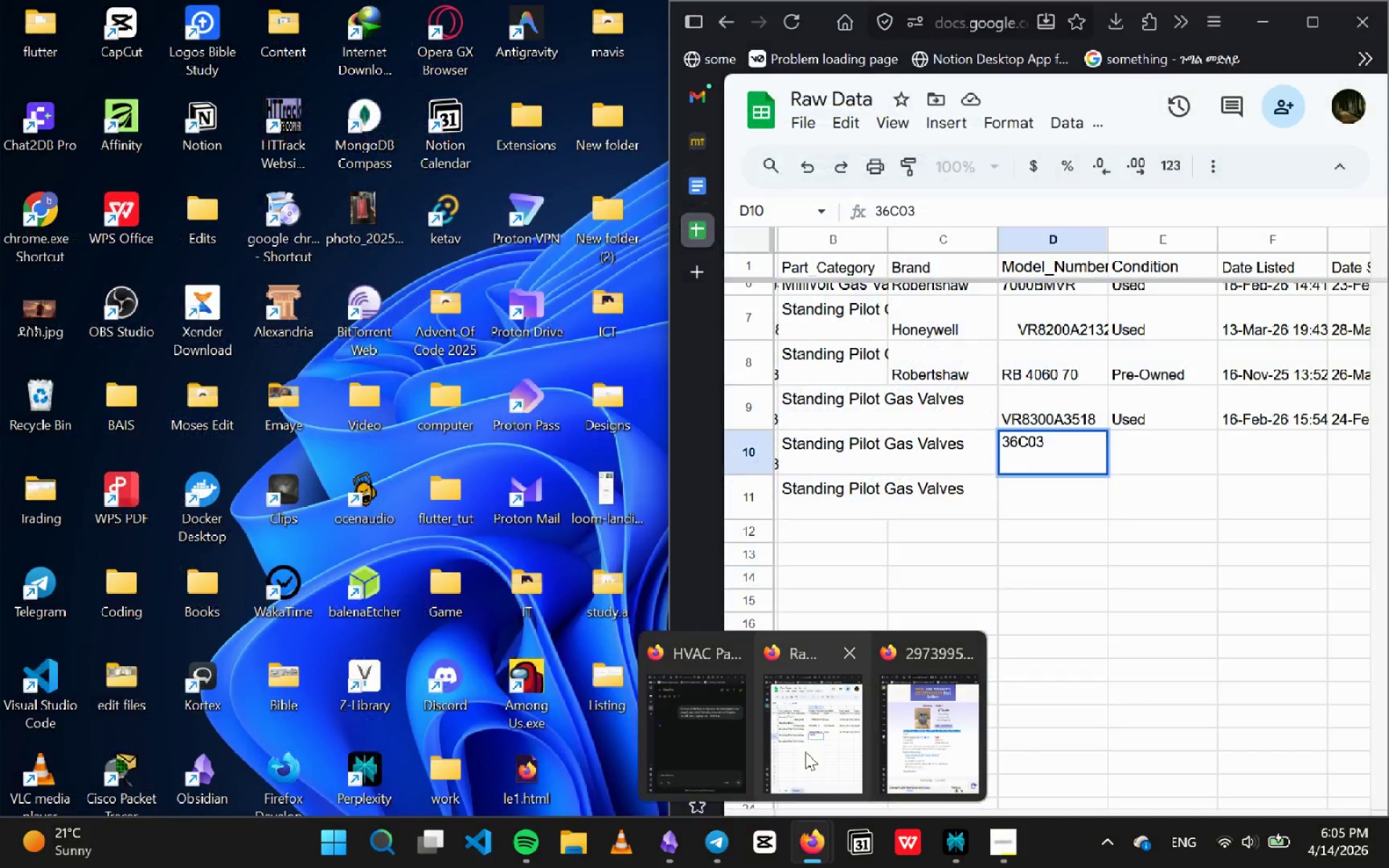 
left_click([731, 756])
 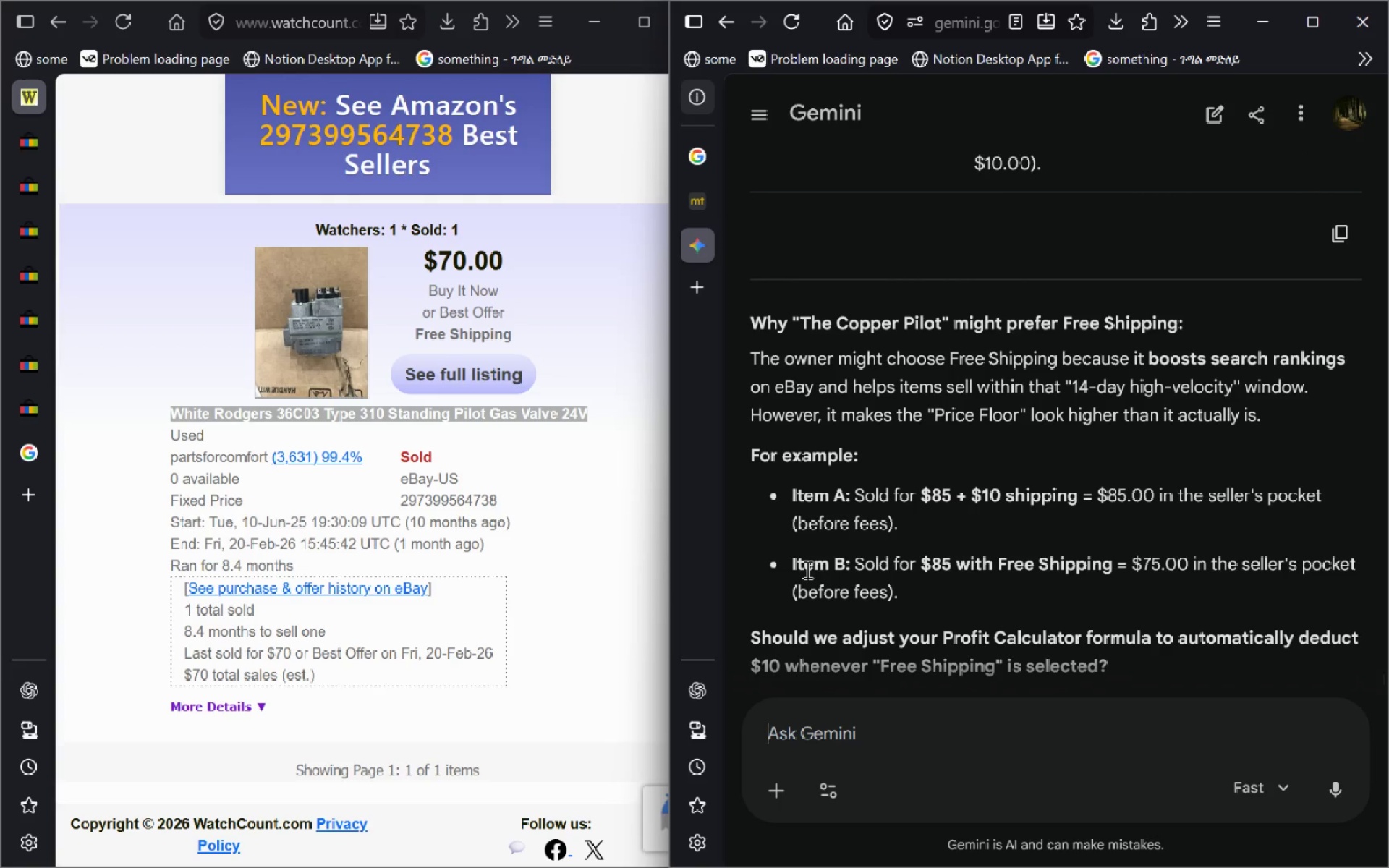 
wait(66.92)
 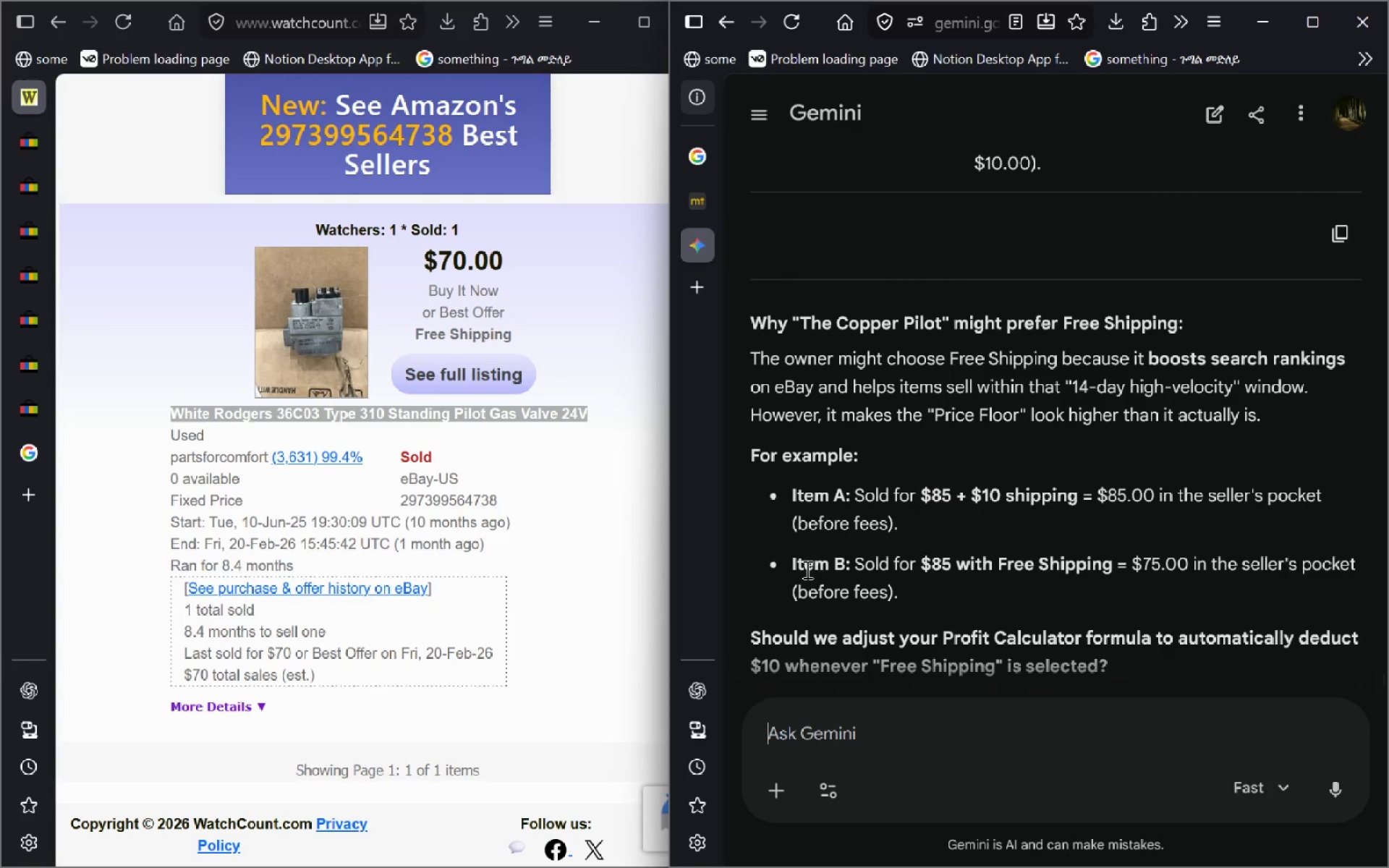 
left_click([817, 746])
 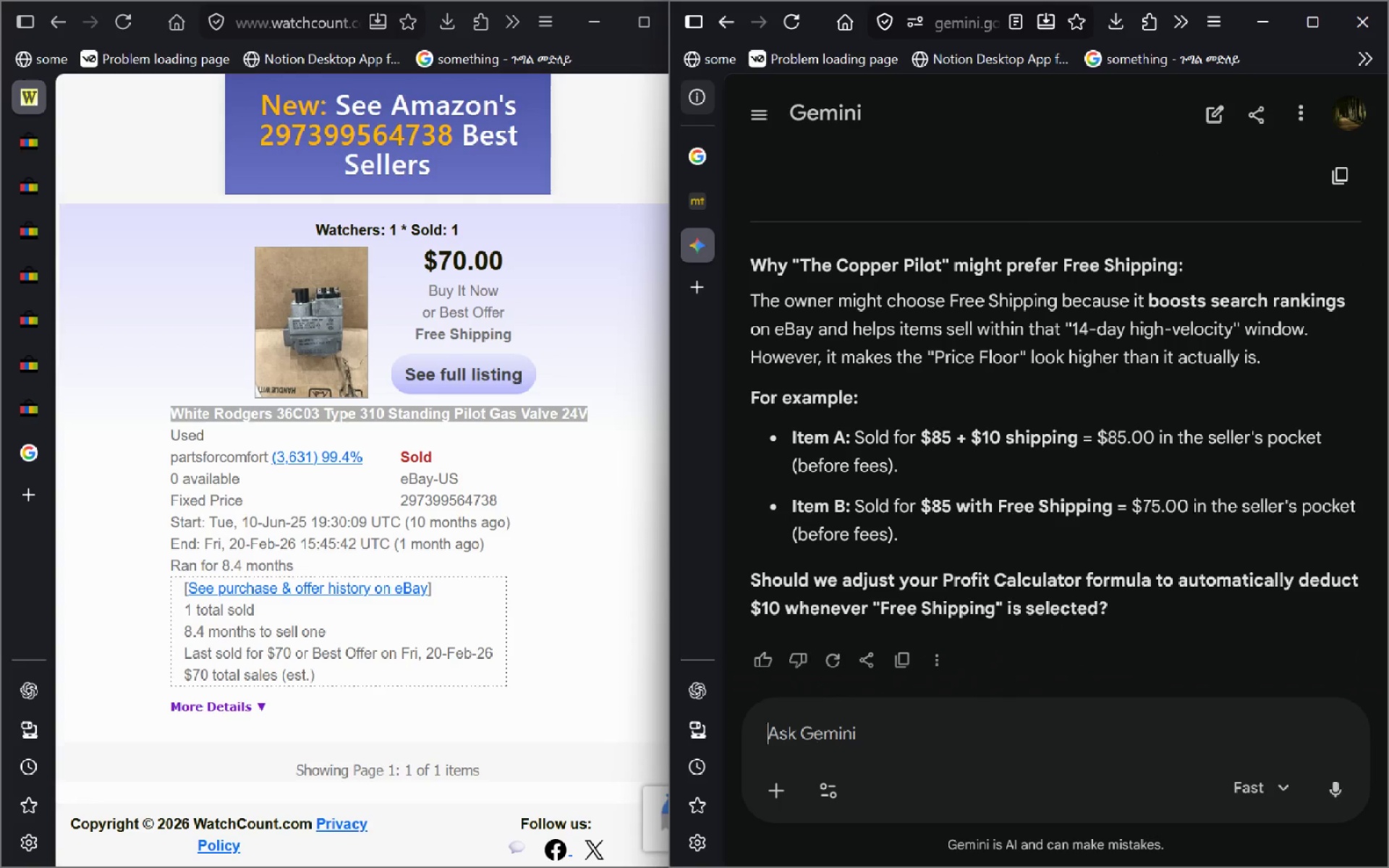 
type(no wa)
key(Backspace)
type(hat I meant i )
key(Backspace)
type( )
key(Backspace)
type(s I should only ec)
key(Backspace)
key(Backspace)
type(record the data as it is right? sincd )
key(Backspace)
key(Backspace)
type(e i am seeing most of the shippin)
 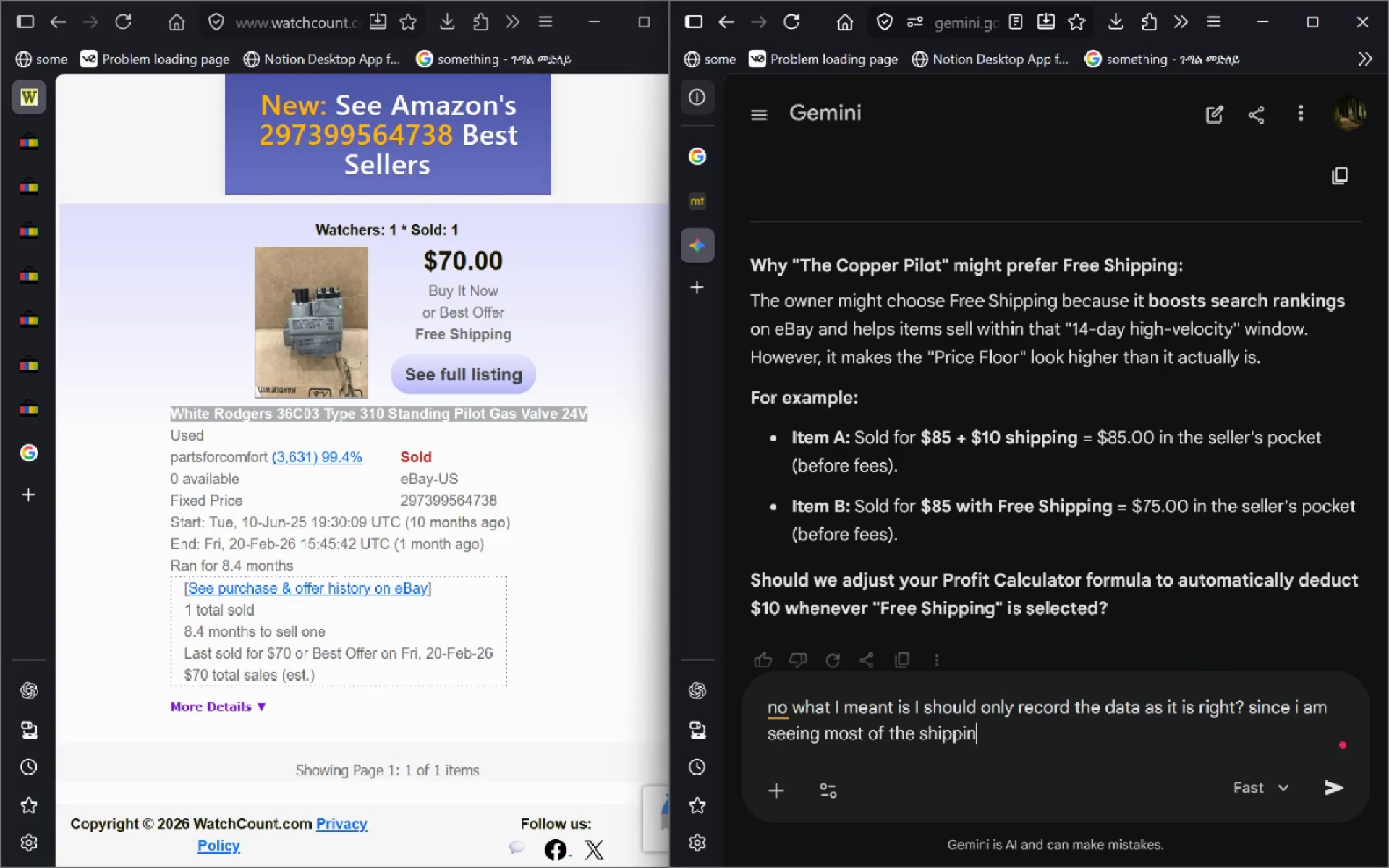 
key(Control+ControlLeft)
 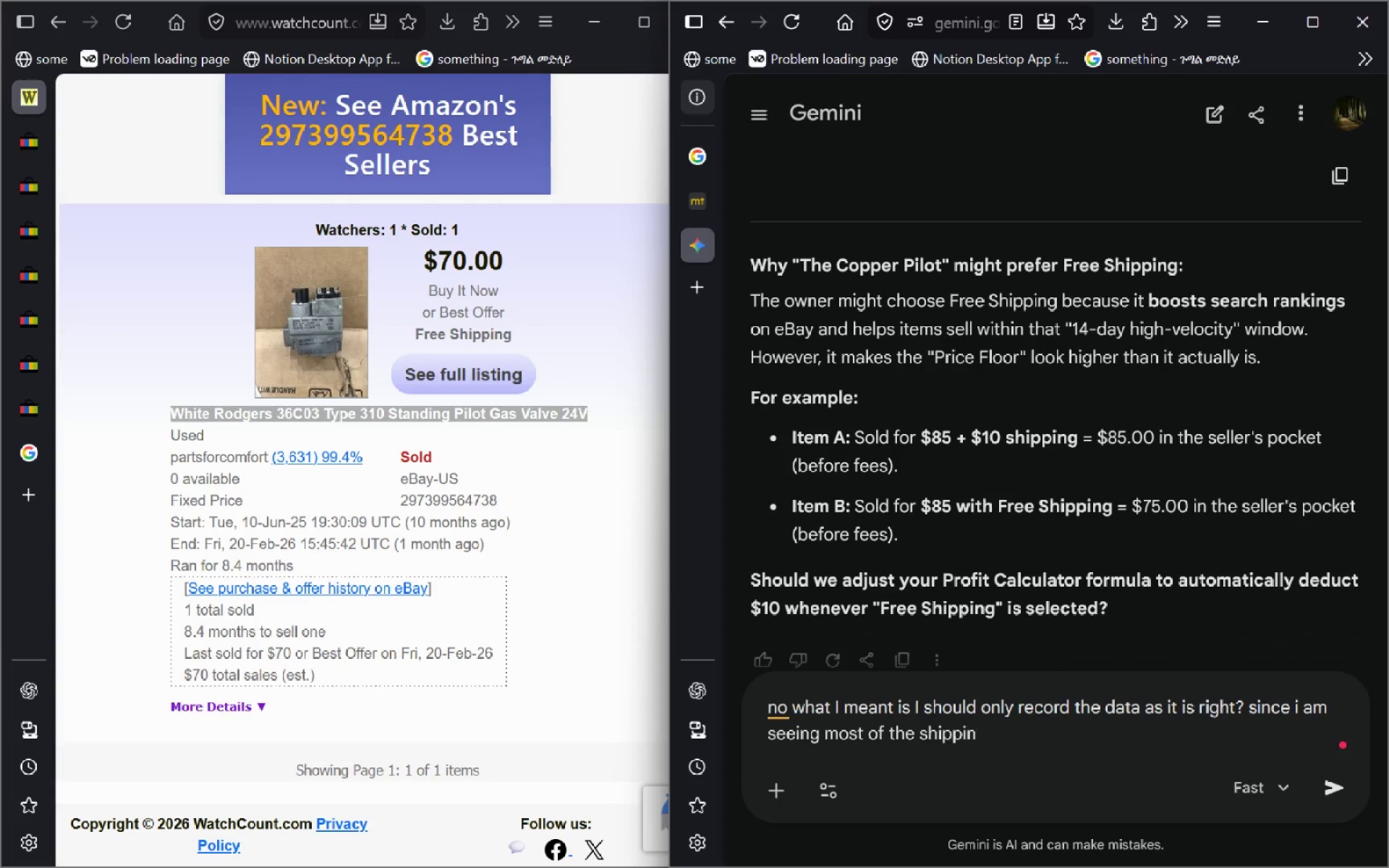 
key(Control+Backspace)
 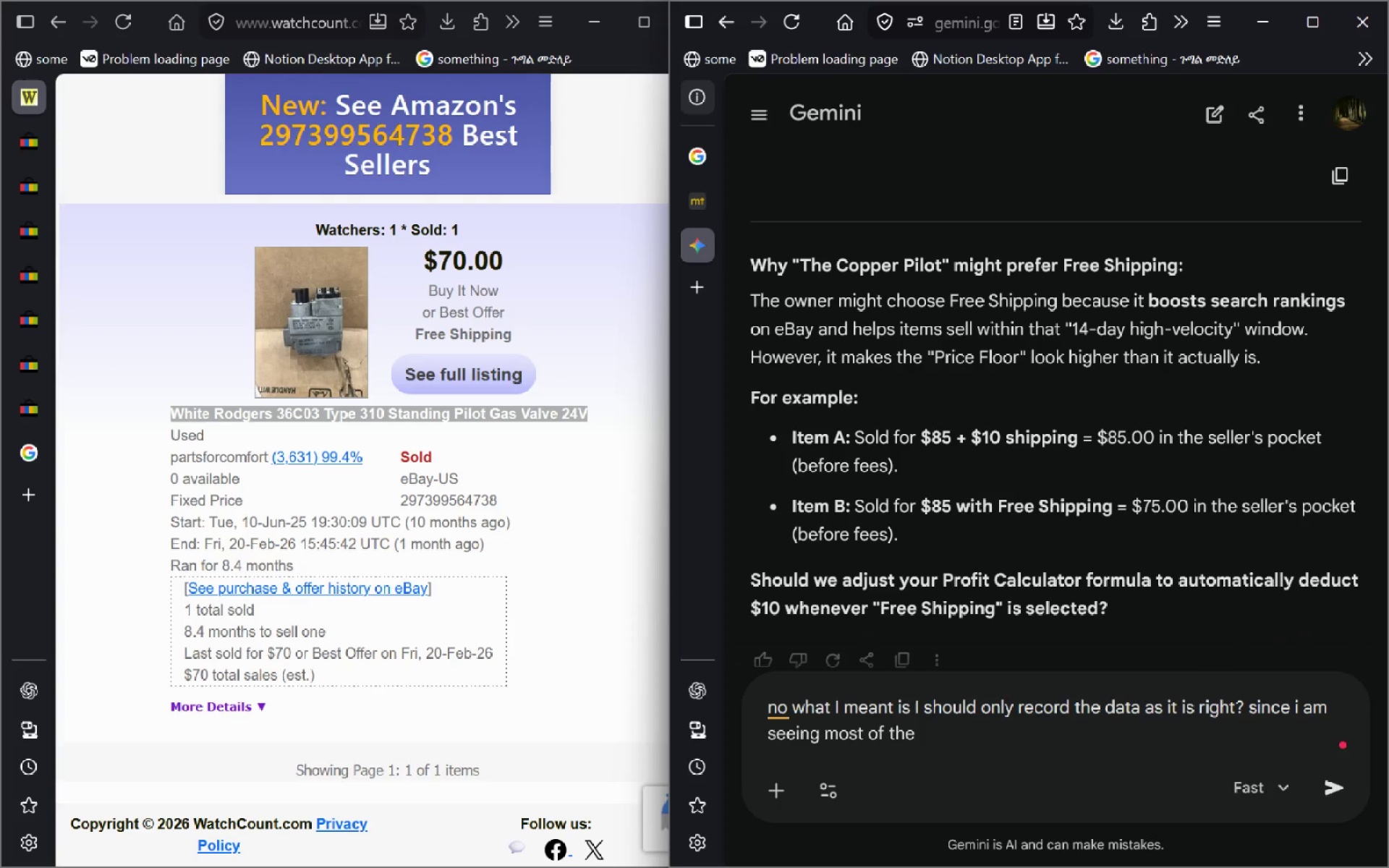 
key(B)
 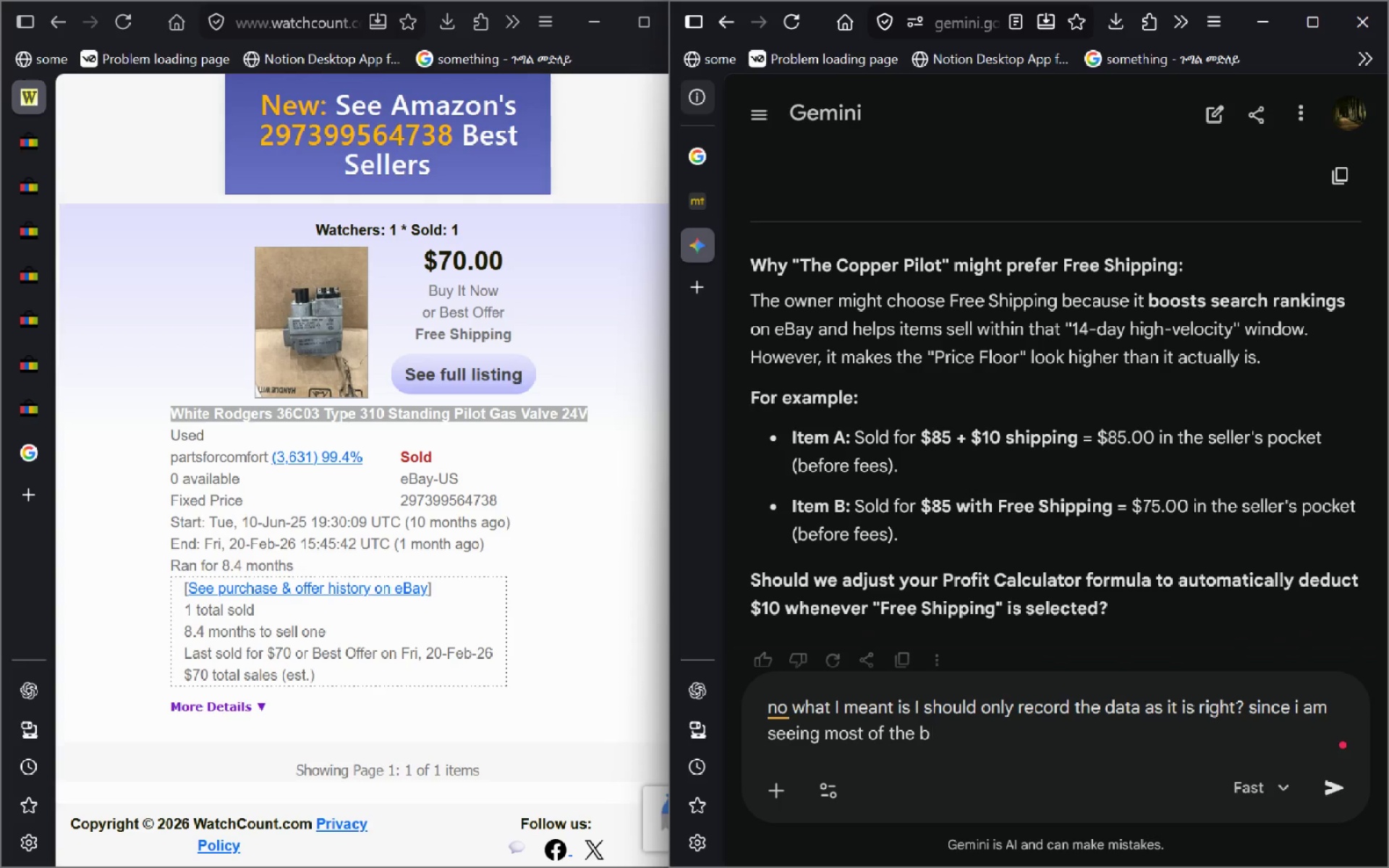 
key(Control+ControlLeft)
 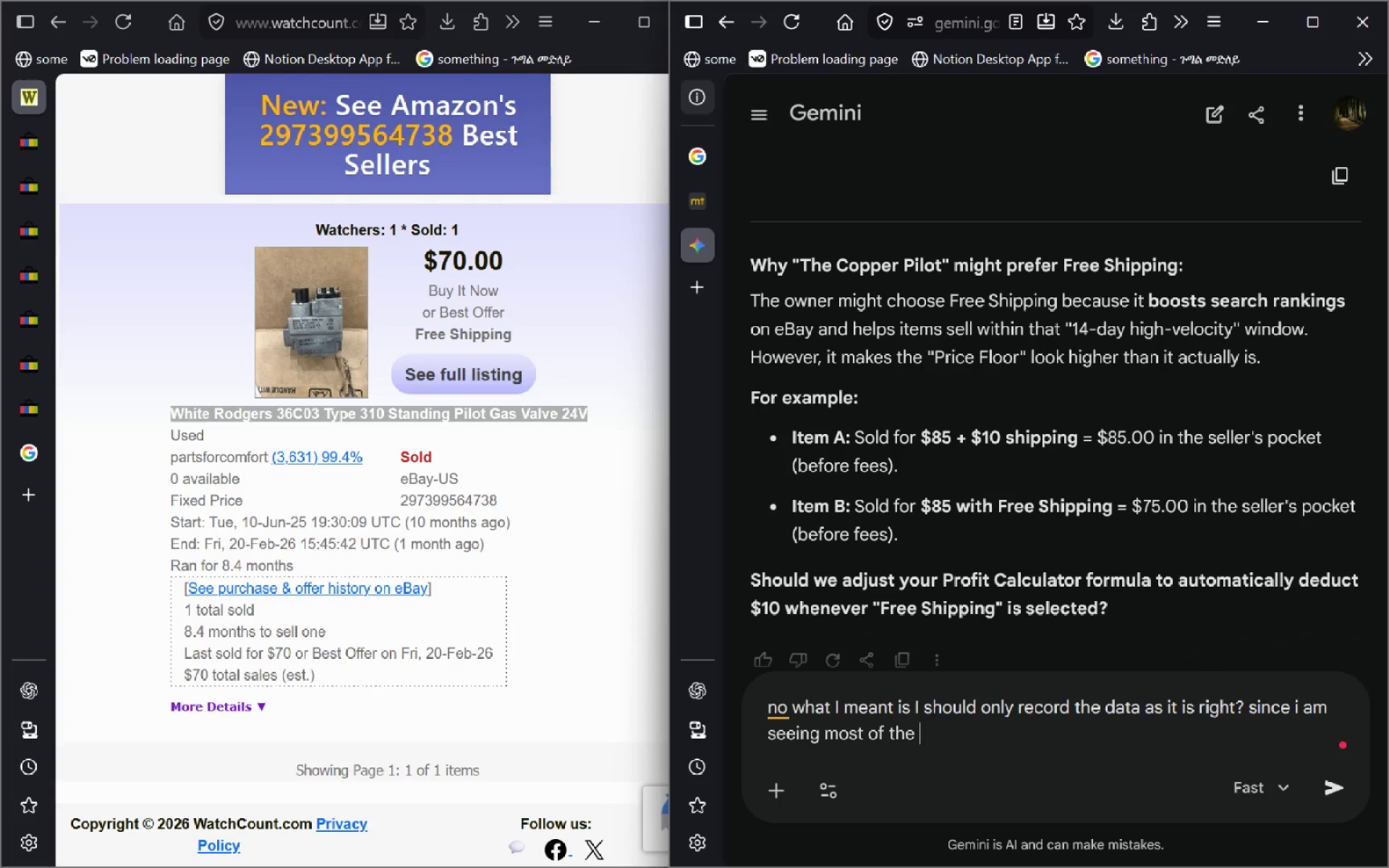 
key(Control+Backspace)
 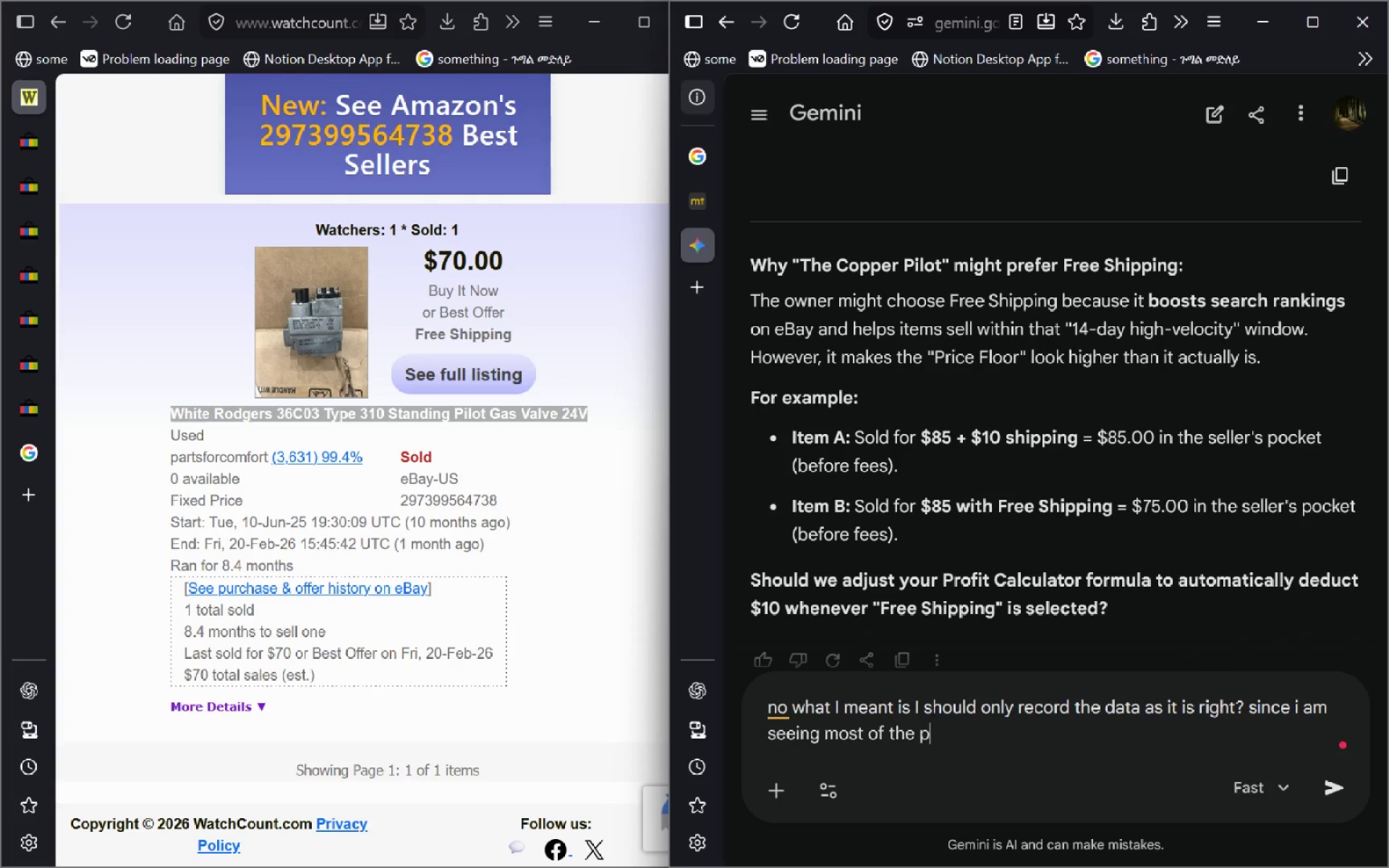 
type(purchases most proa)
key(Backspace)
type(bably are domestic the pri)
 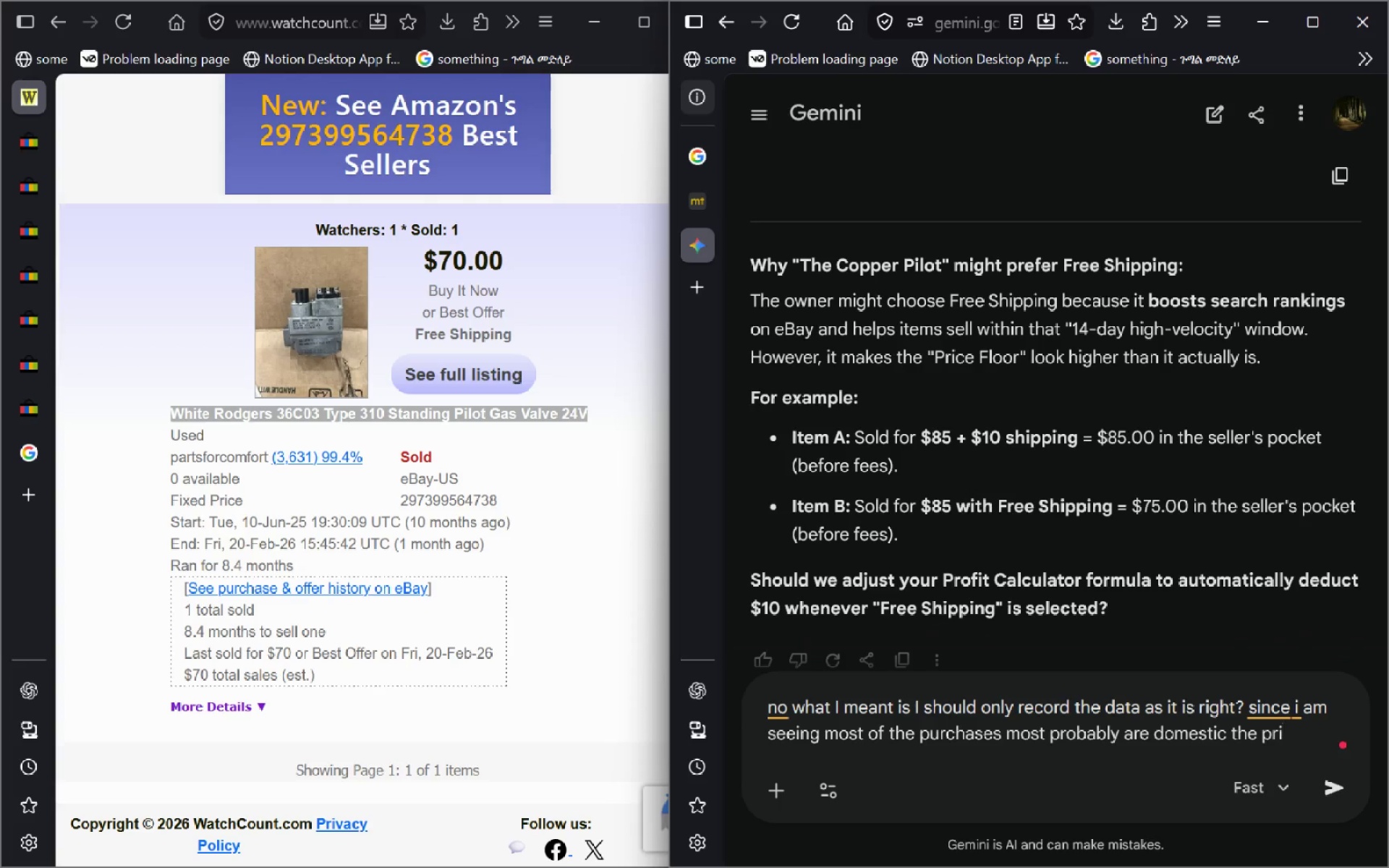 
key(Control+ControlLeft)
 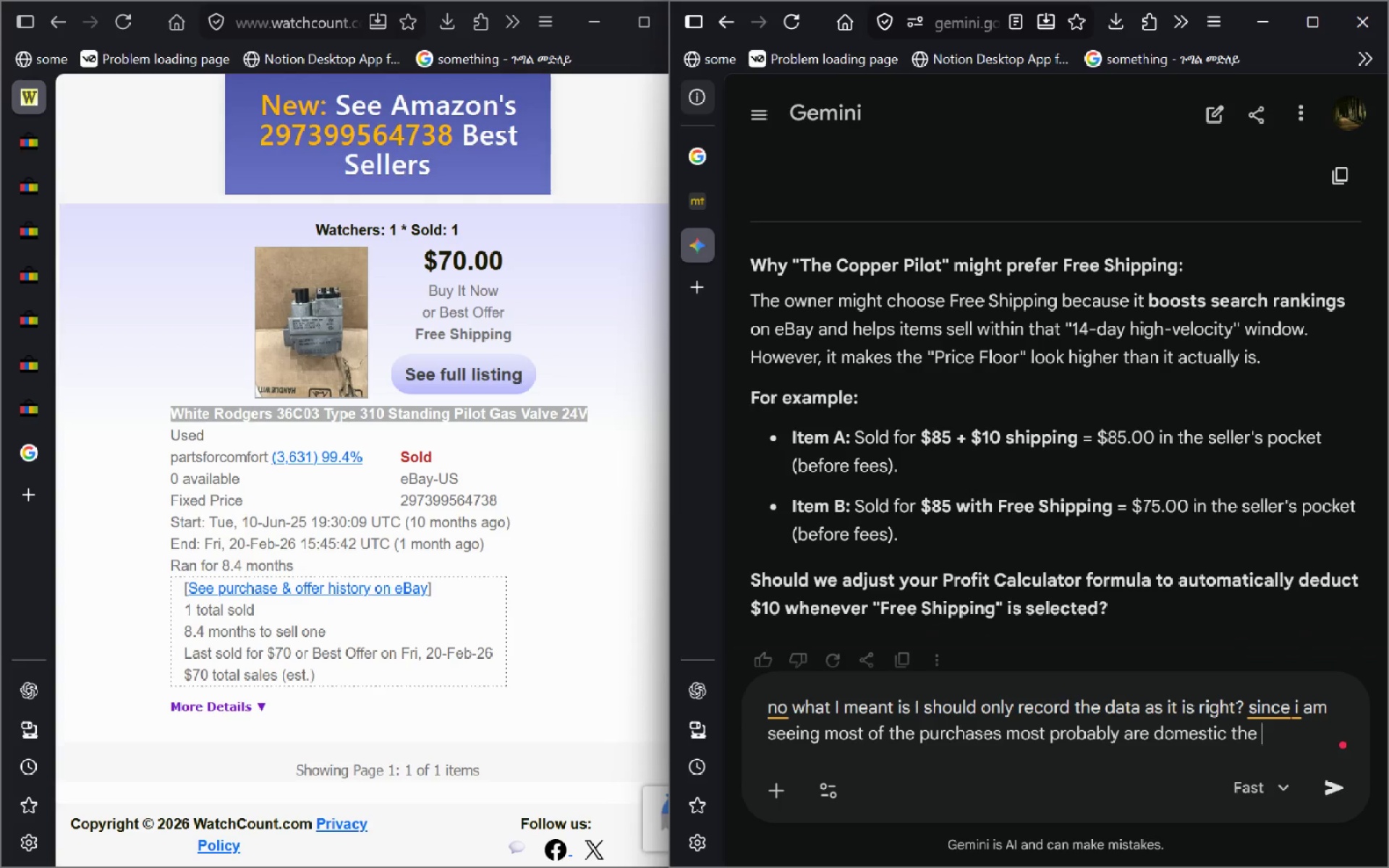 
key(Control+Backspace)
 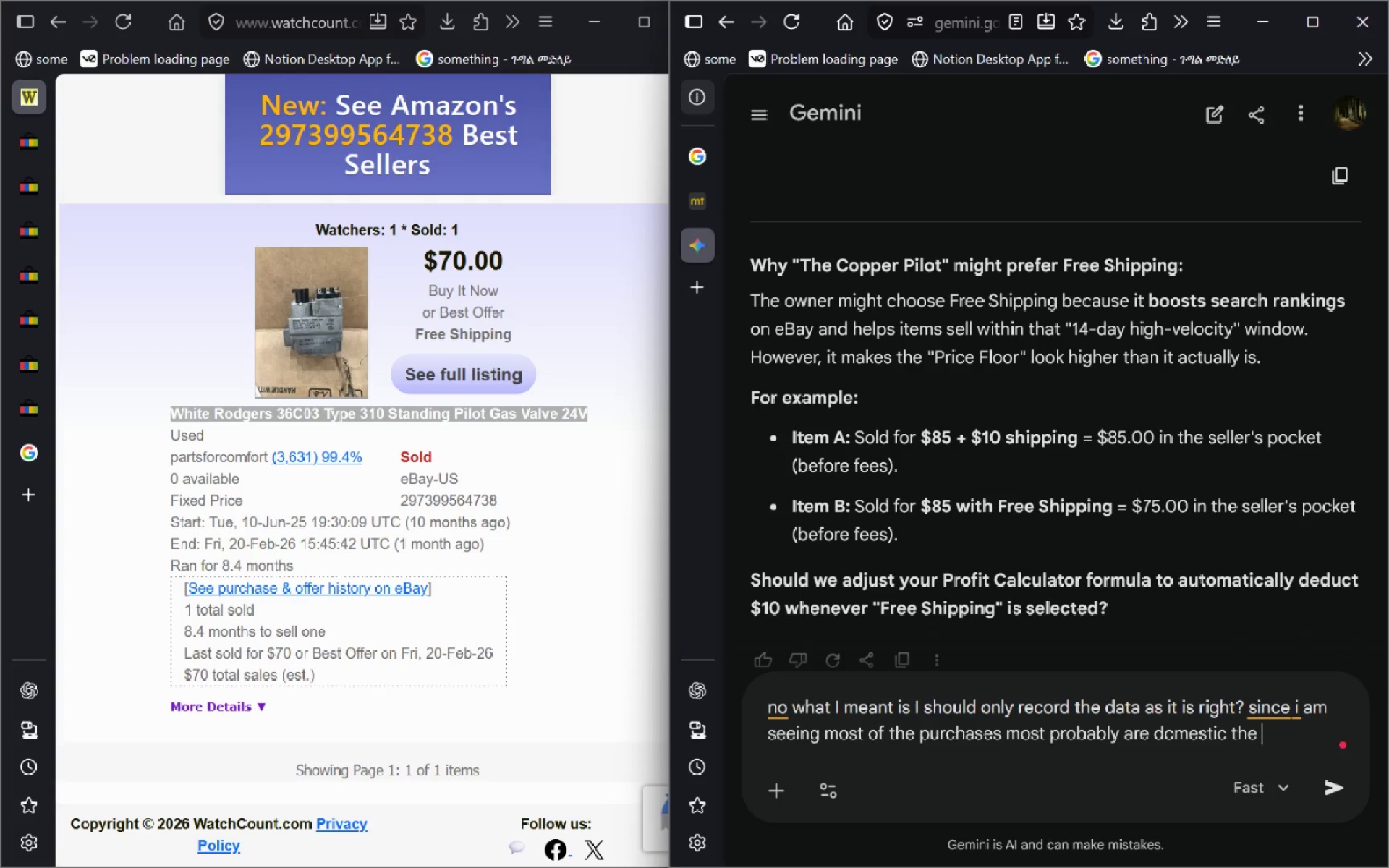 
type(shipping cost 0 does that makes sense?)
 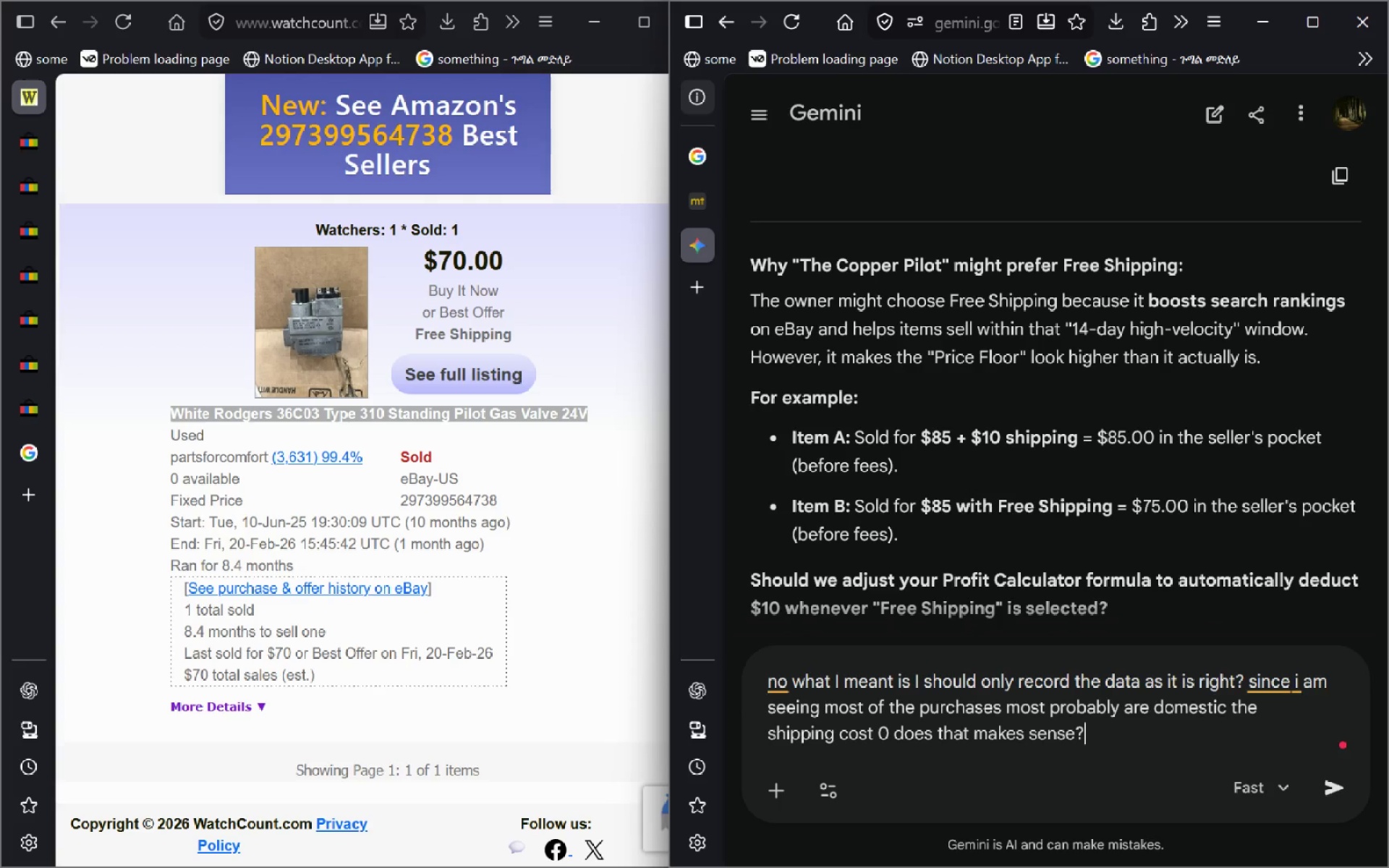 
key(Enter)
 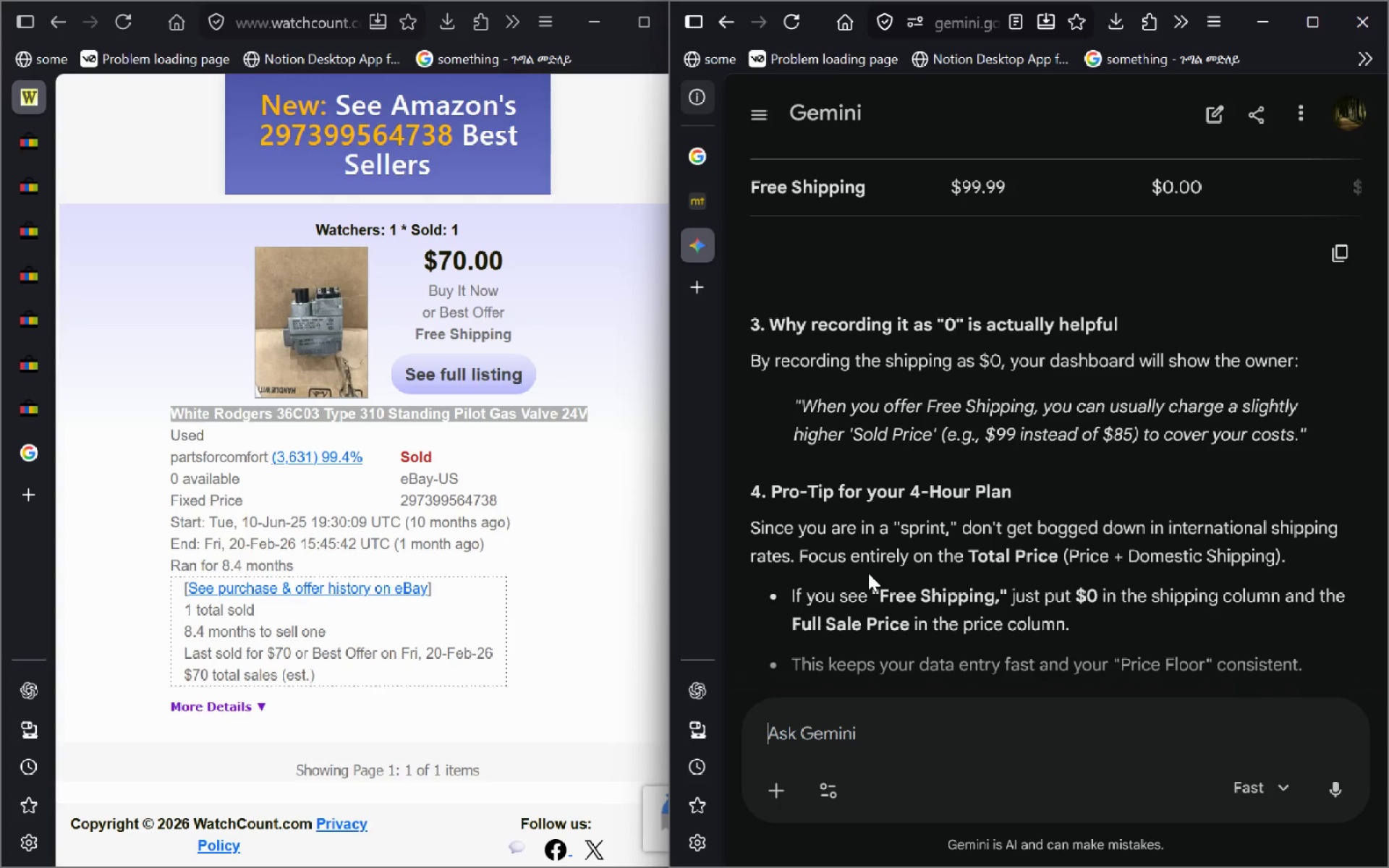 
wait(56.92)
 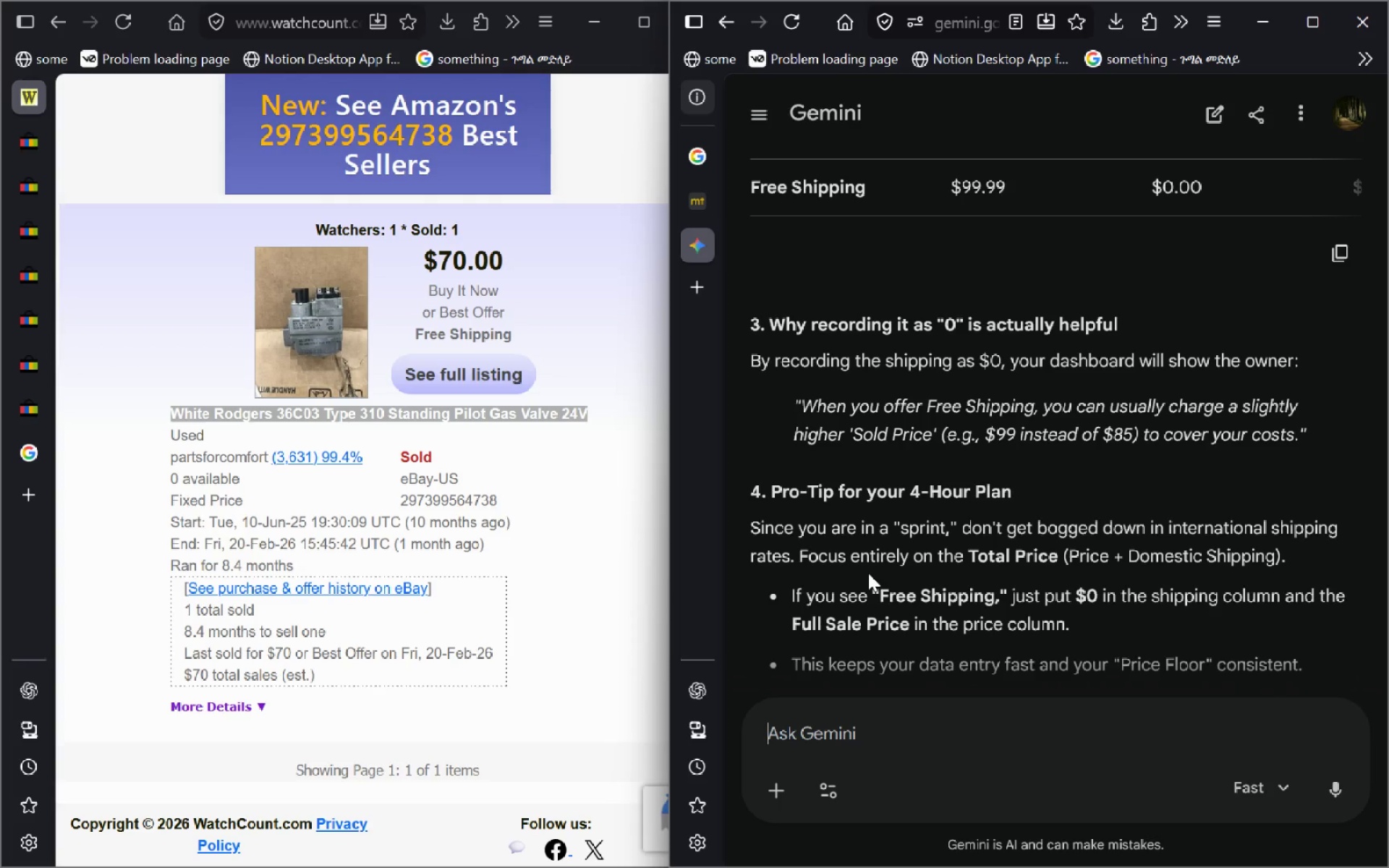 
left_click([824, 728])
 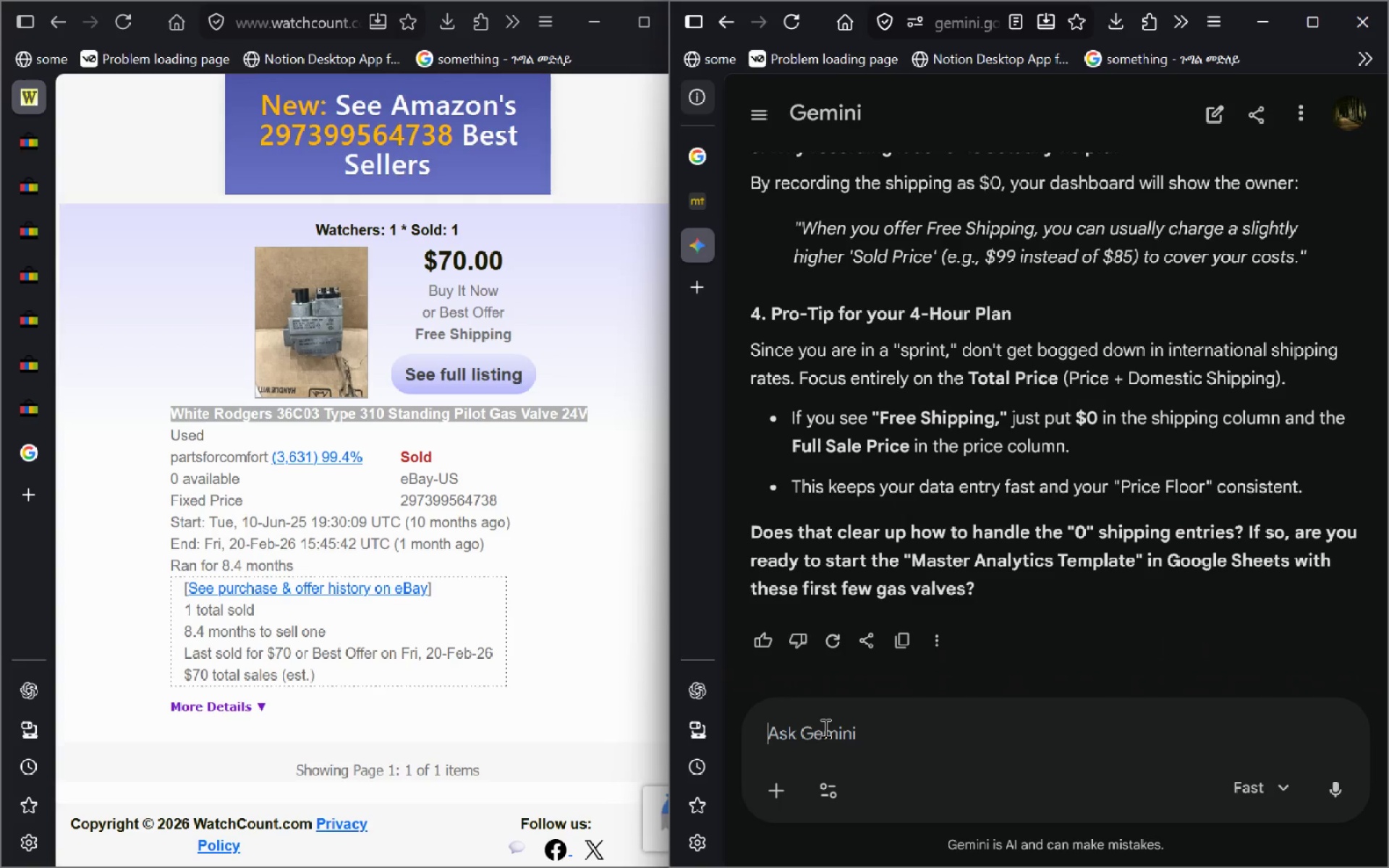 
key(Control+V)
 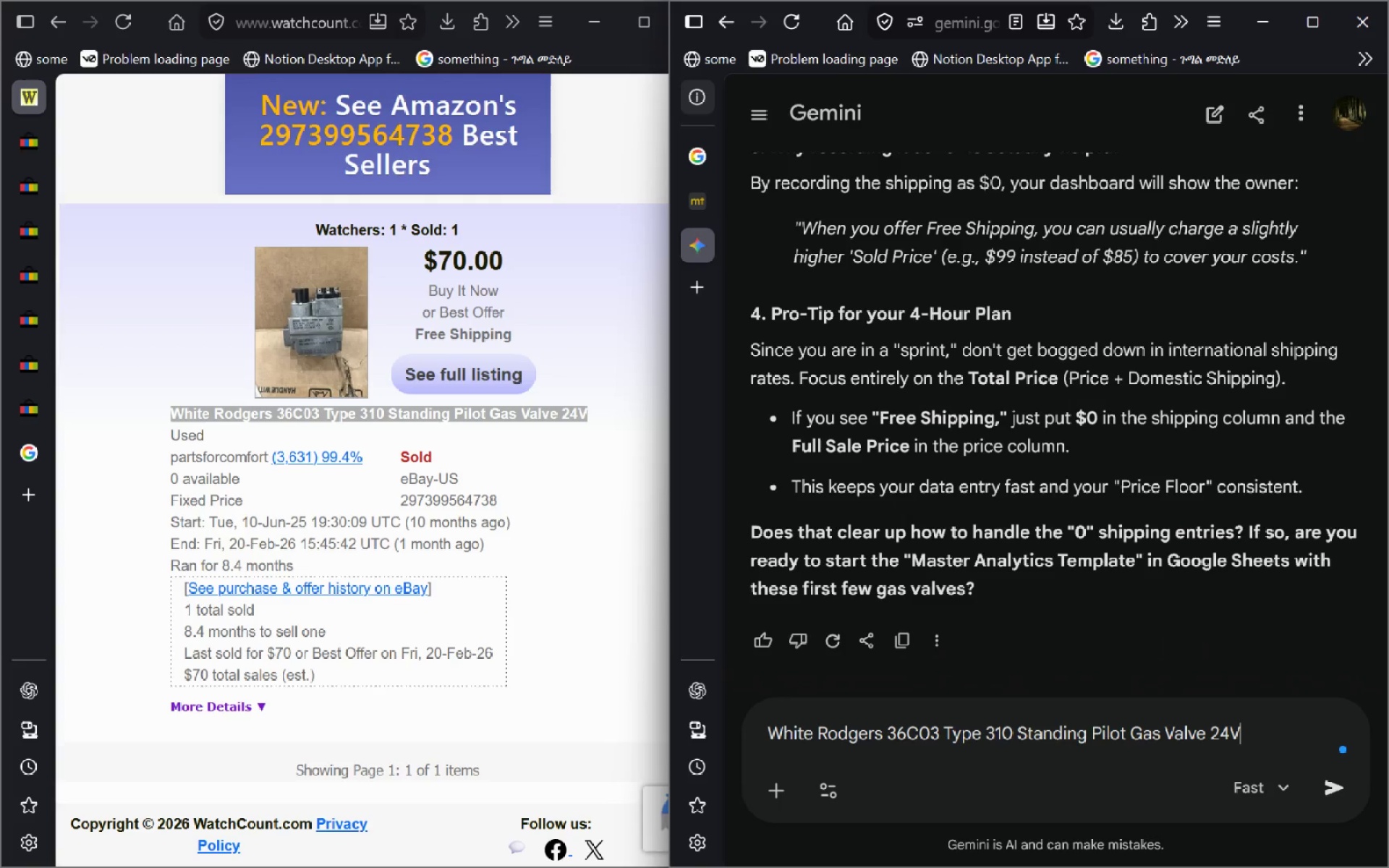 
type( wa)
key(Backspace)
type(hat is the brand in )
 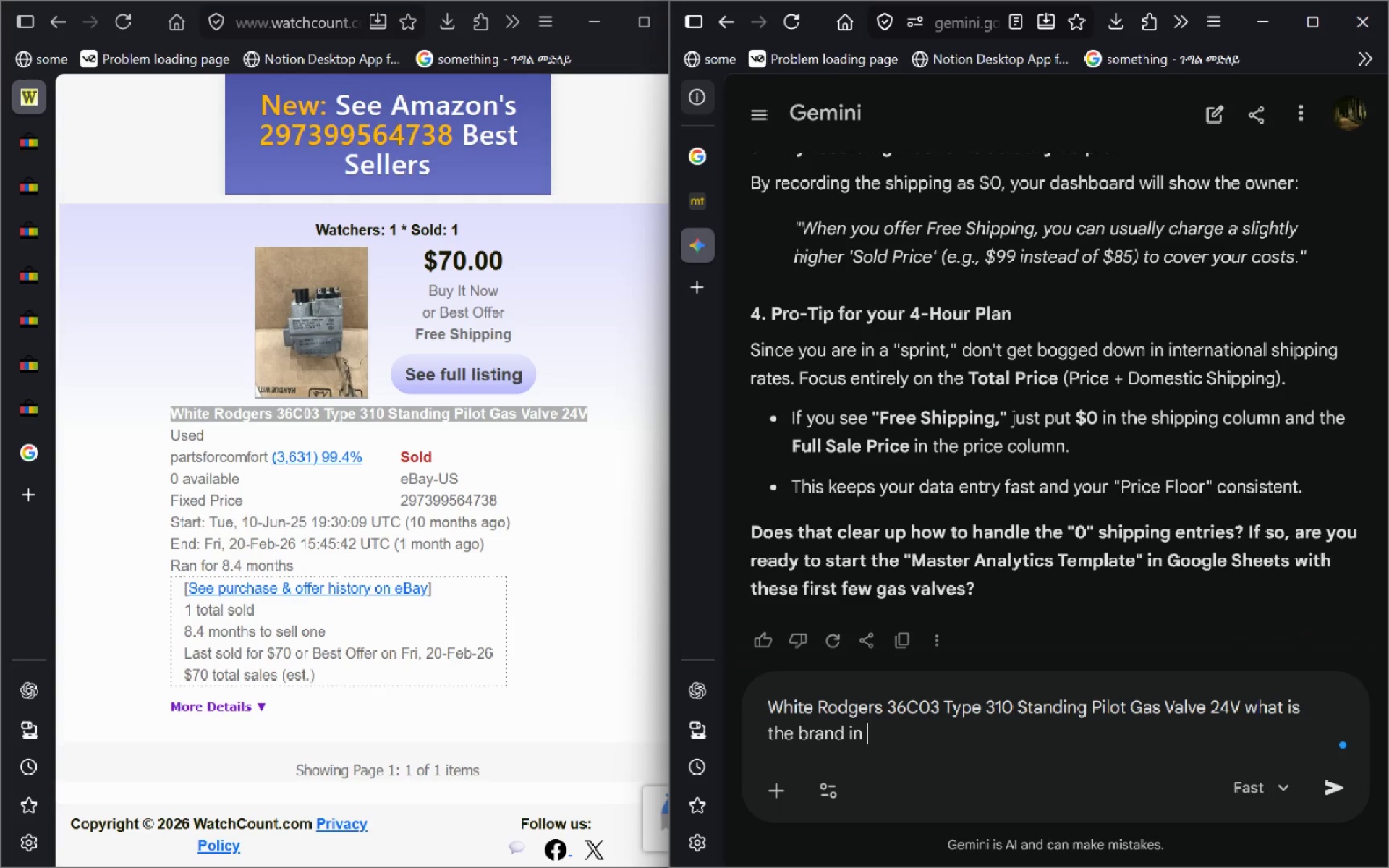 
key(Control+ControlLeft)
 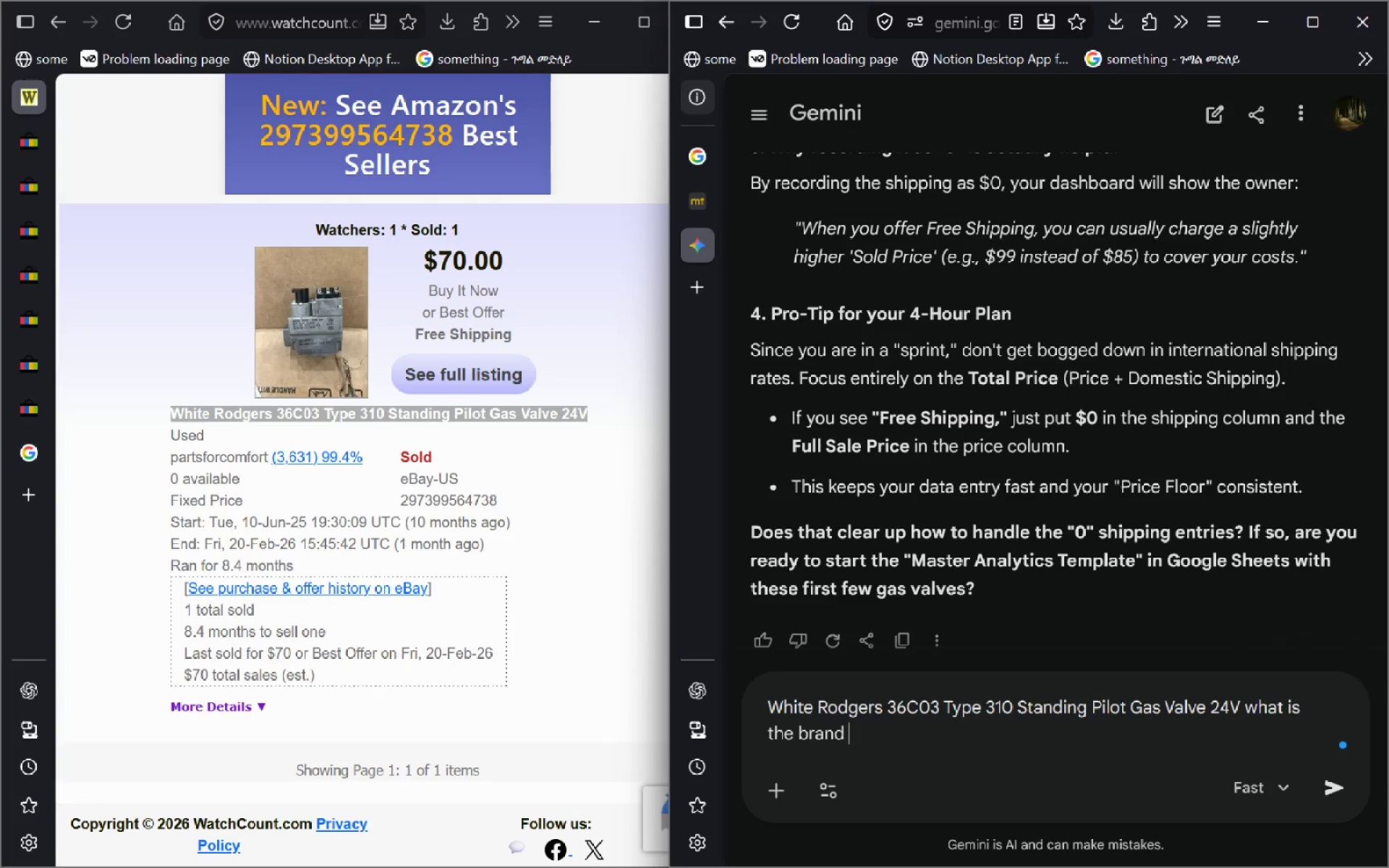 
key(Control+Backspace)
 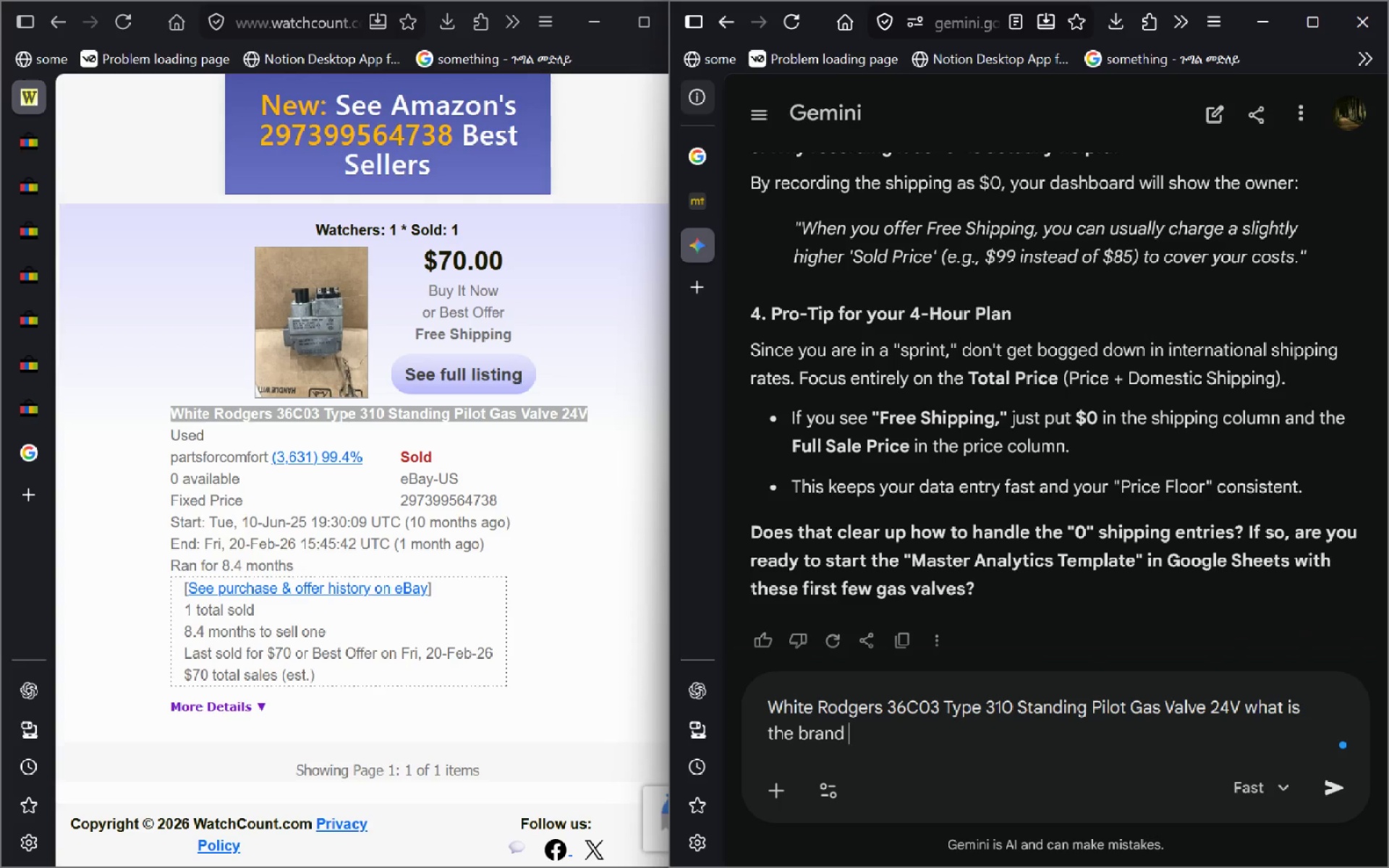 
type(and model in this one?)
 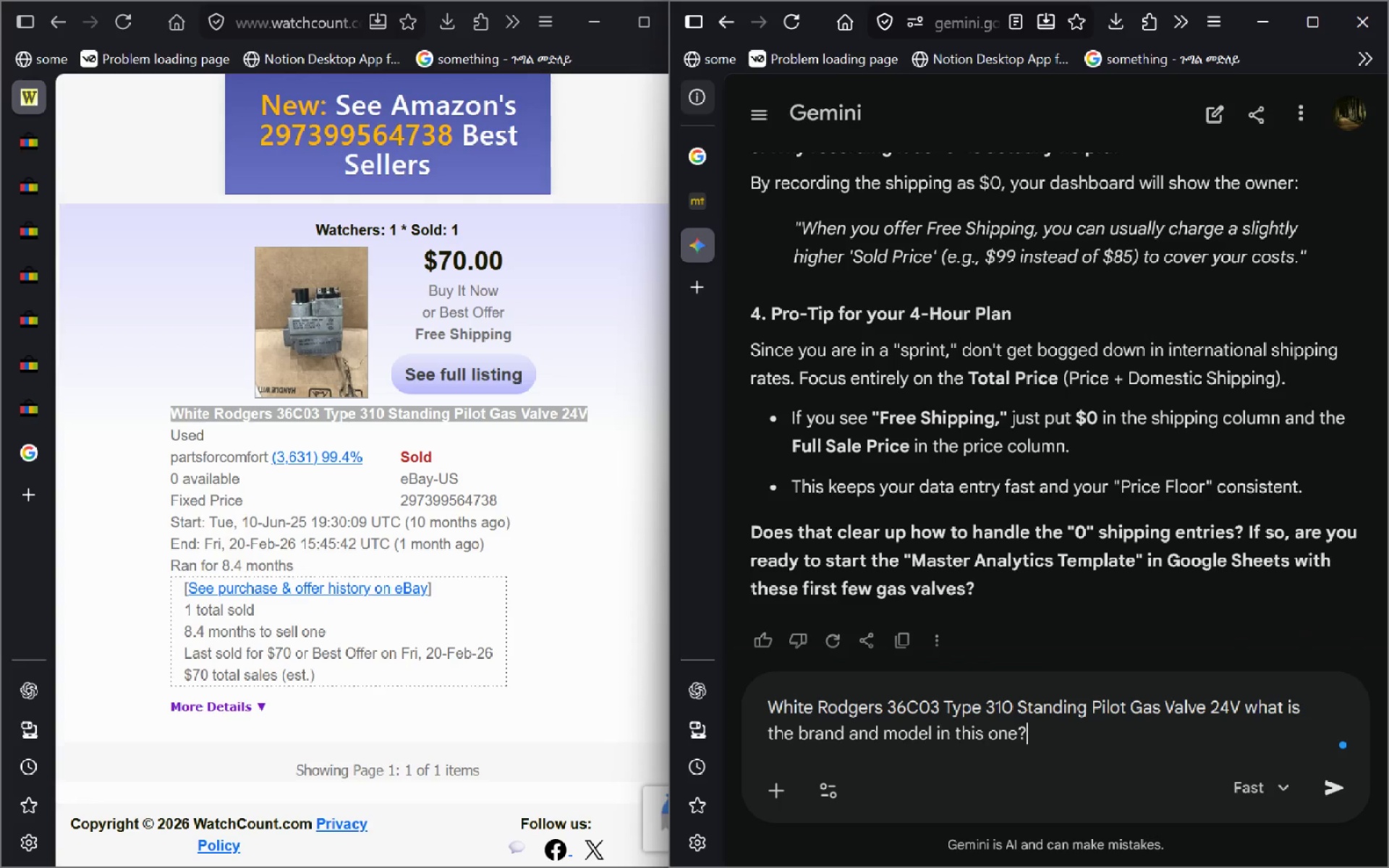 
key(Enter)
 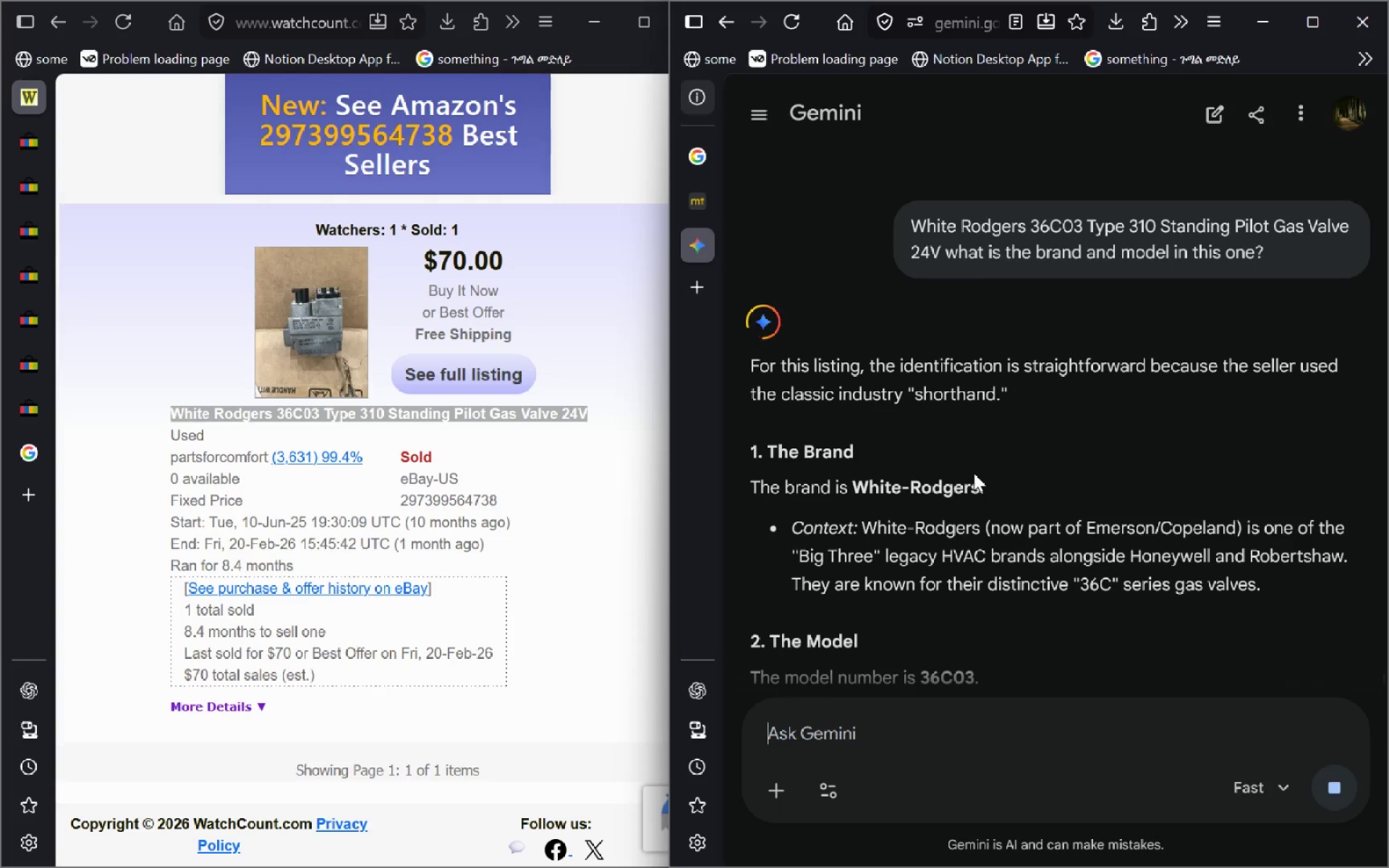 
wait(11.3)
 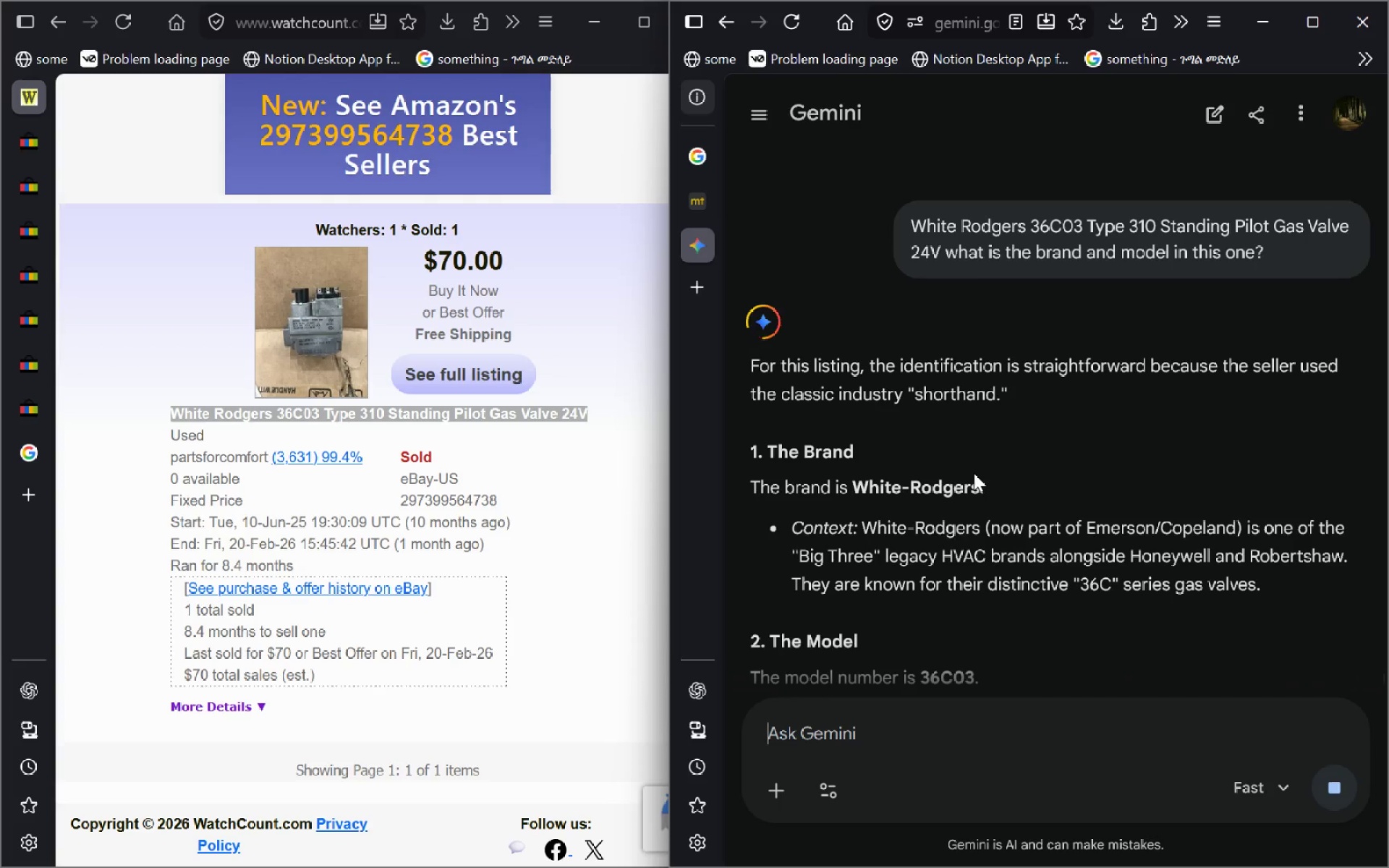 
left_click_drag(start_coordinate=[980, 490], to_coordinate=[854, 488])
 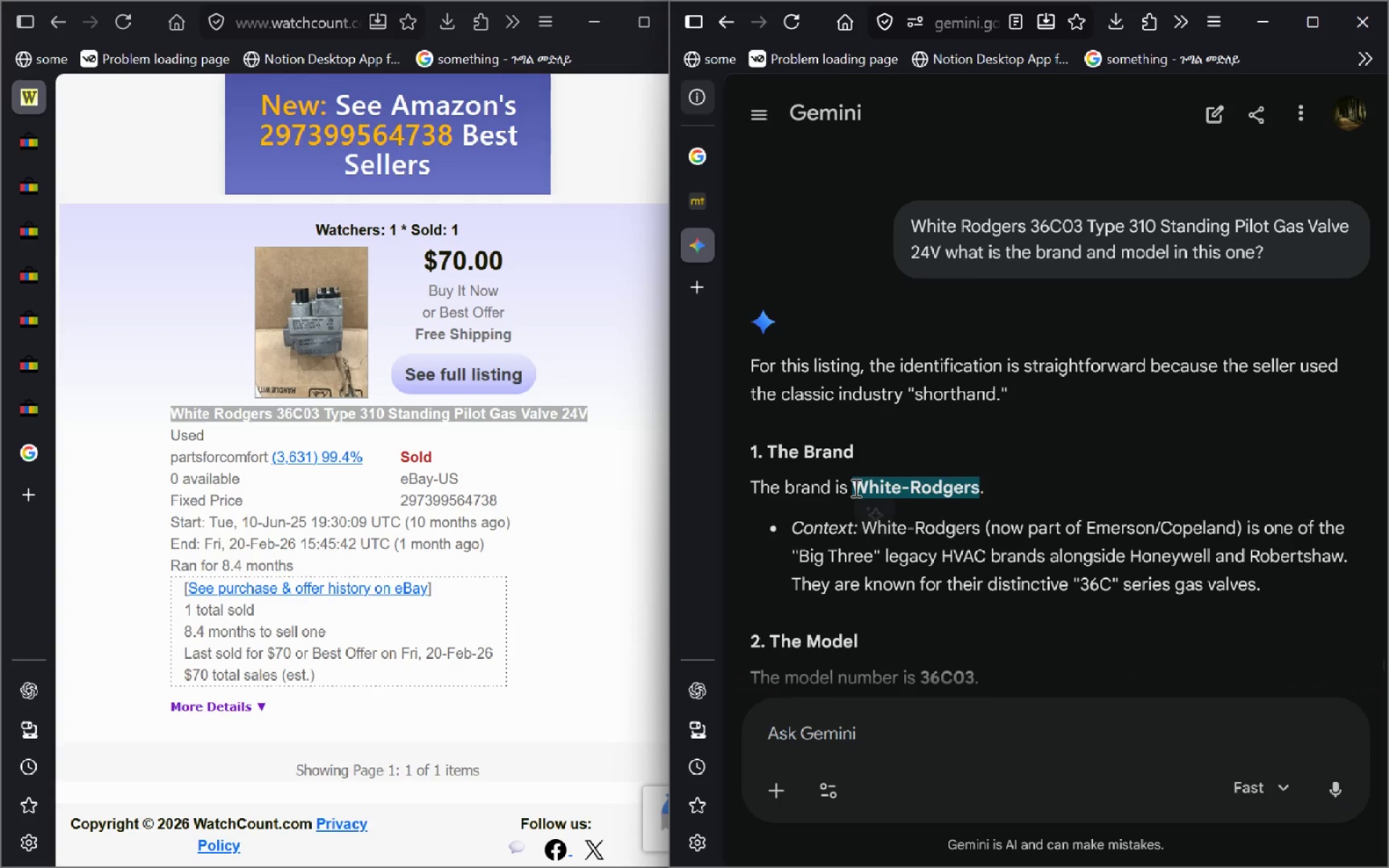 
key(Control+C)
 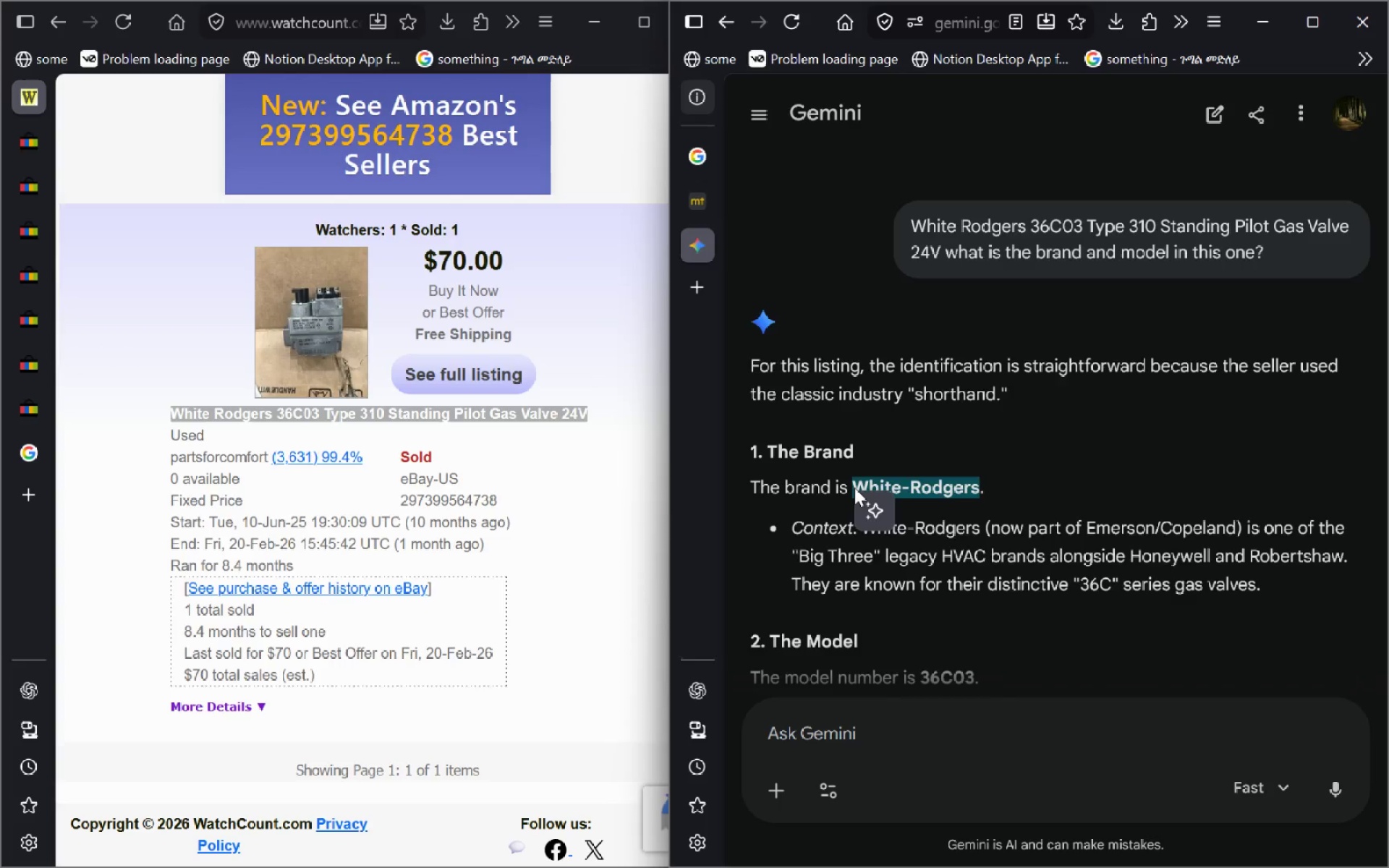 
key(Alt+Tab)
 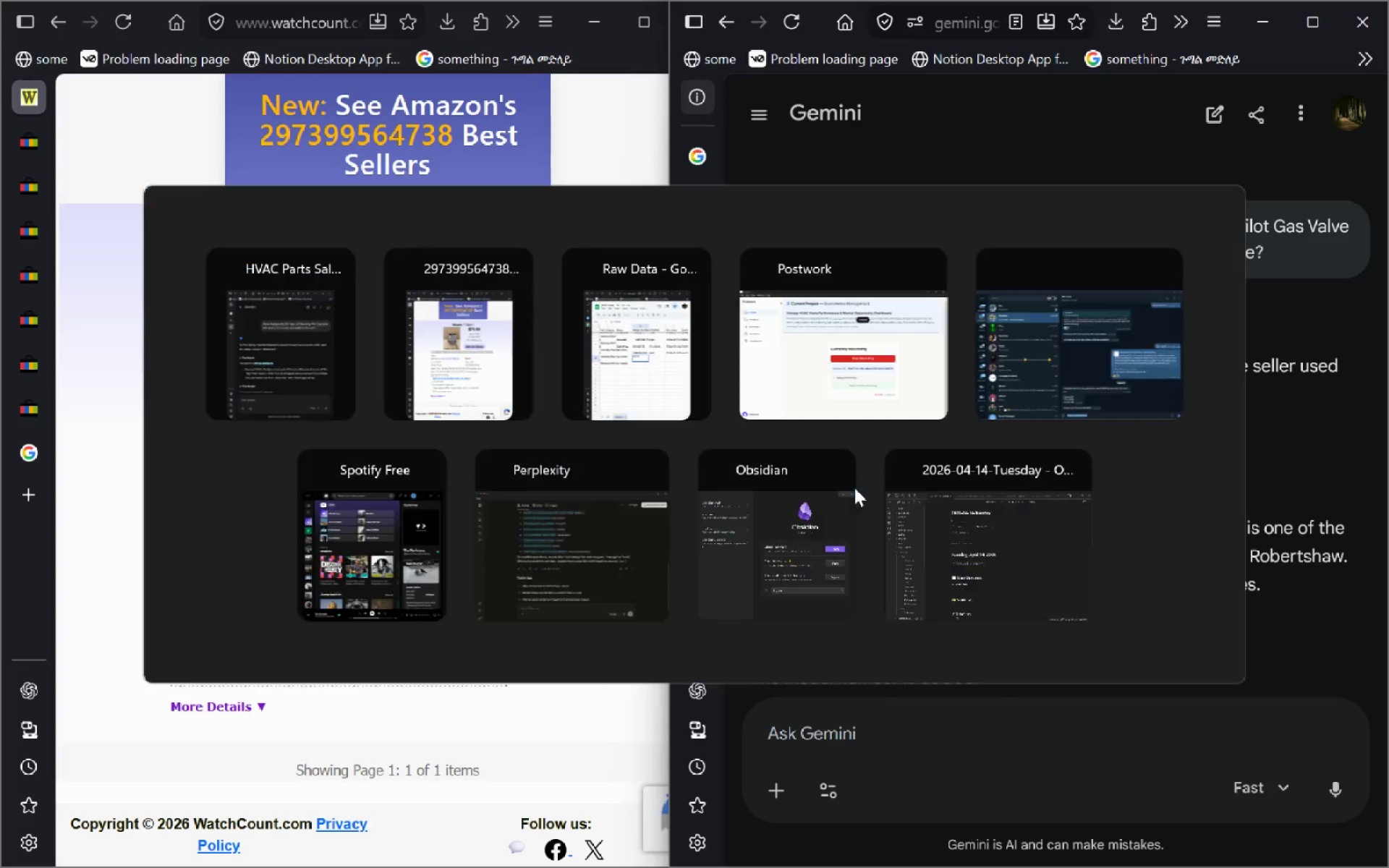 
key(Alt+Tab)
 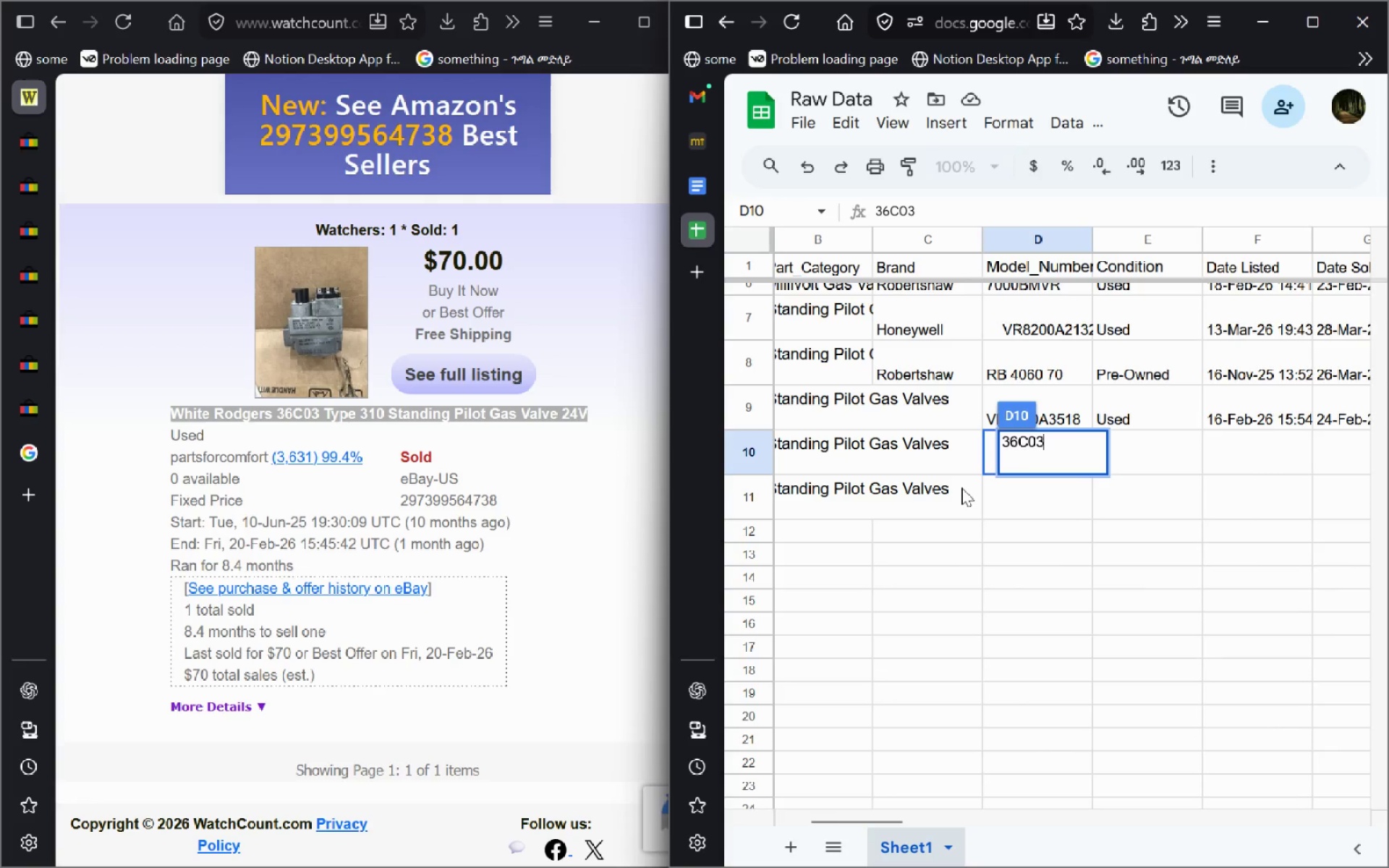 
left_click([962, 488])
 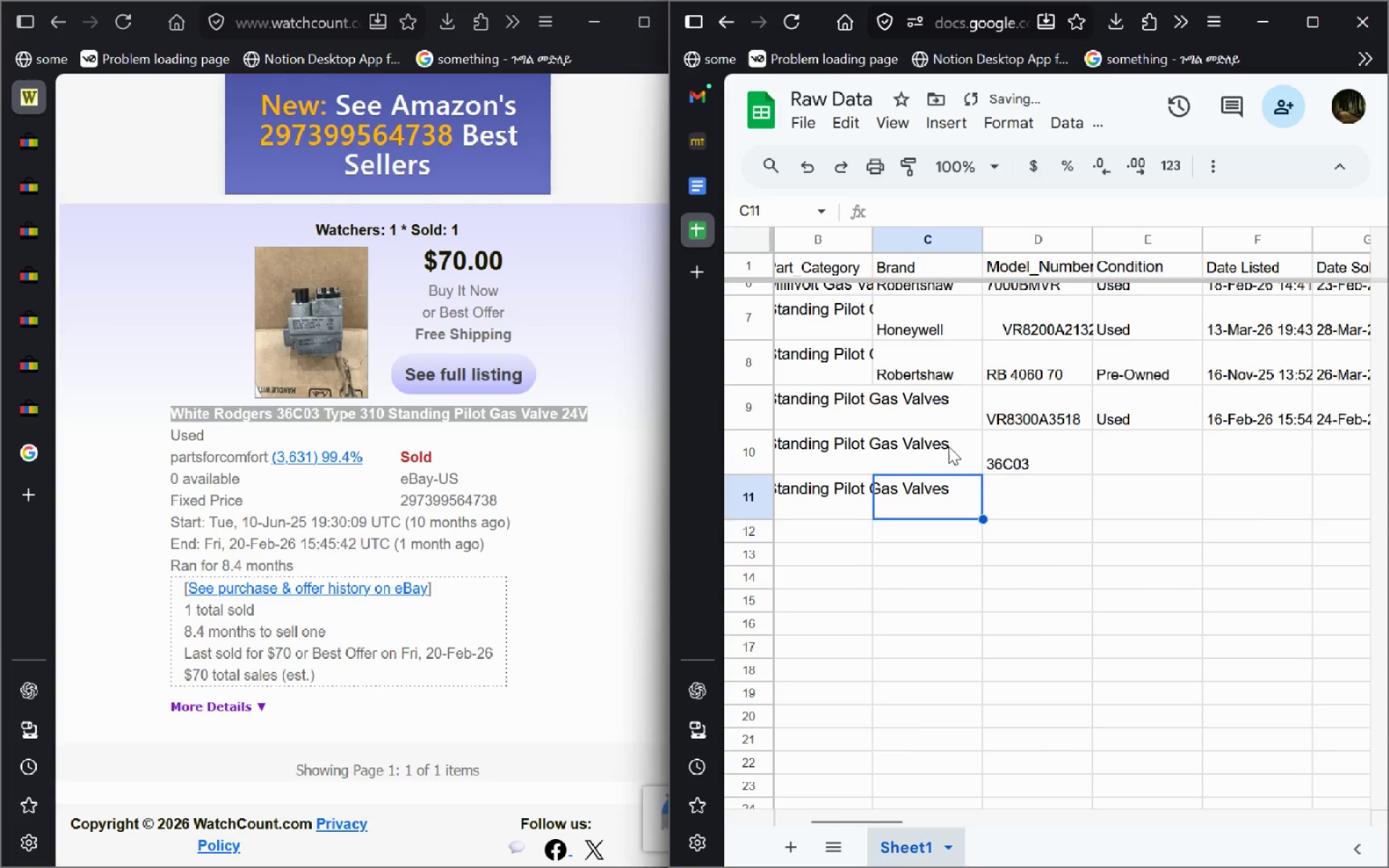 
double_click([948, 446])
 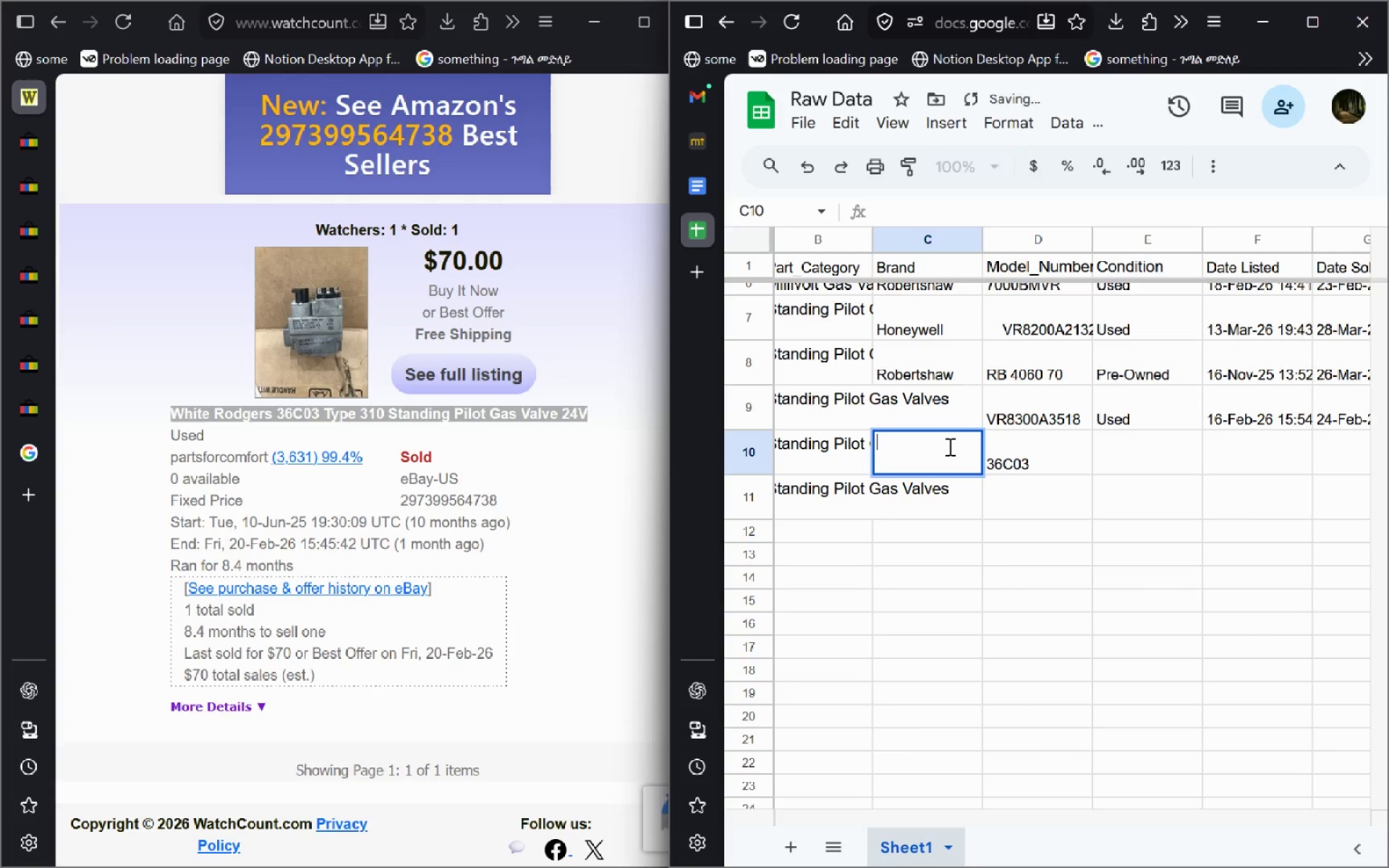 
key(Control+V)
 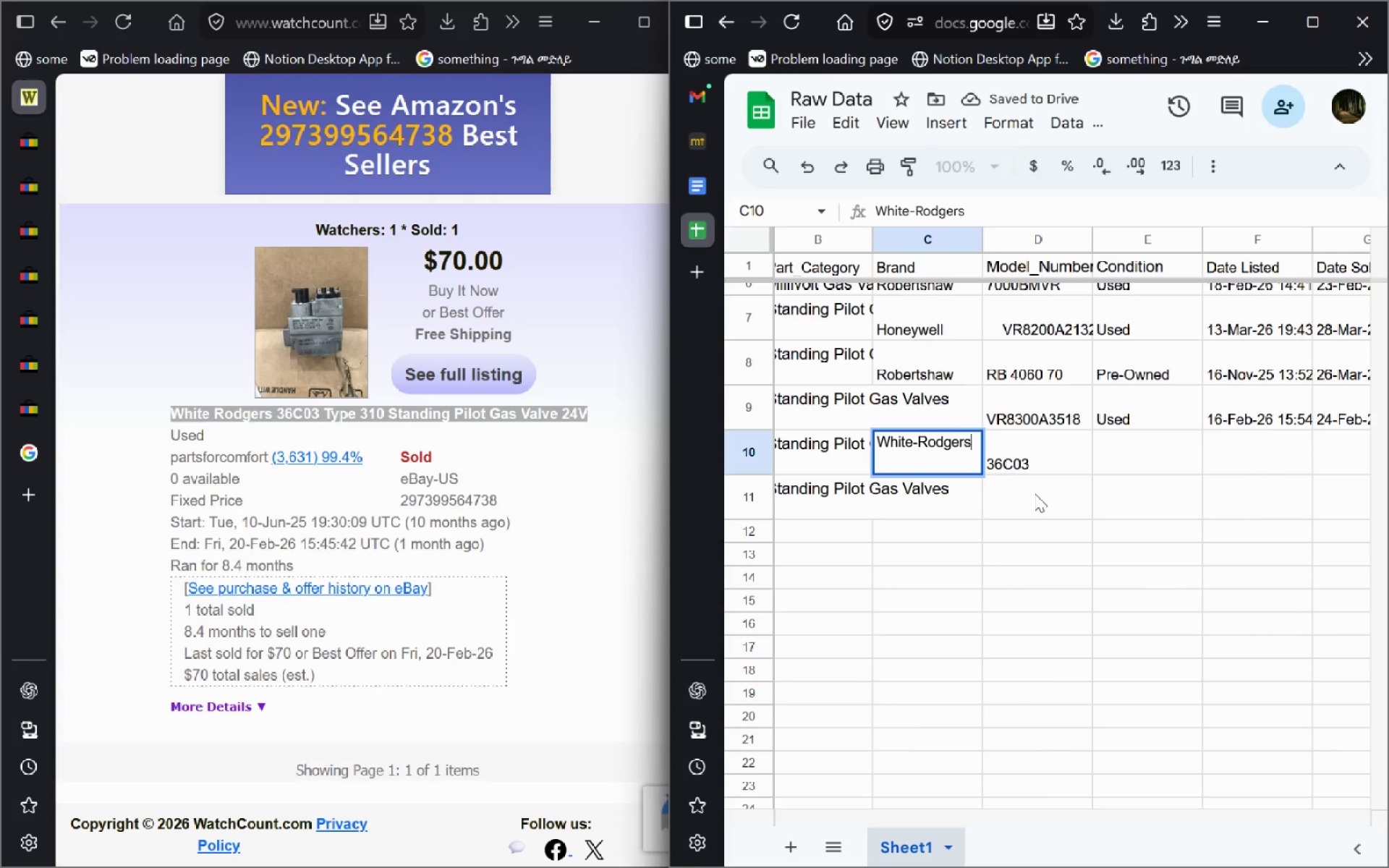 
key(Alt+AltLeft)
 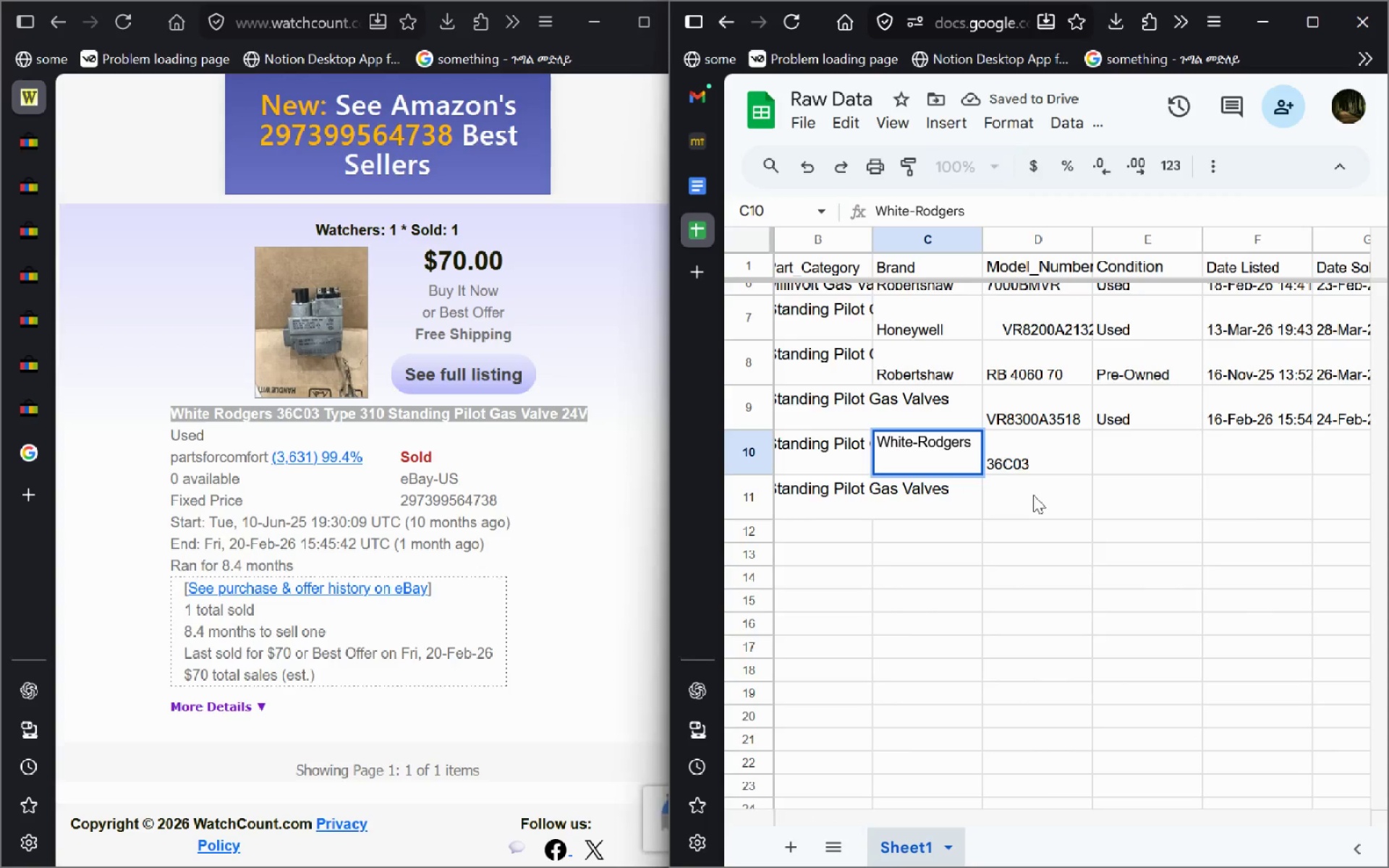 
key(Alt+Tab)
 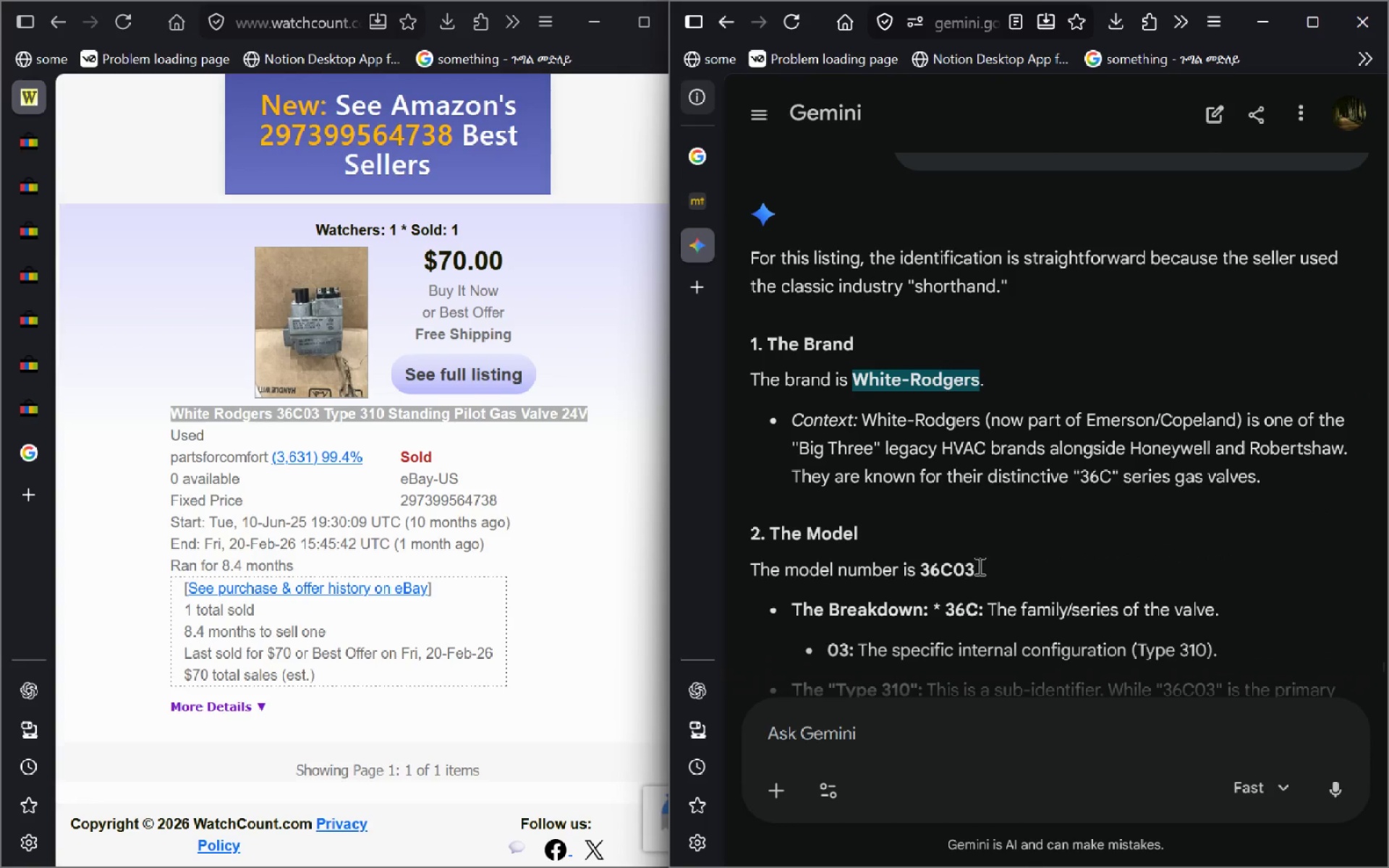 
key(Alt+AltLeft)
 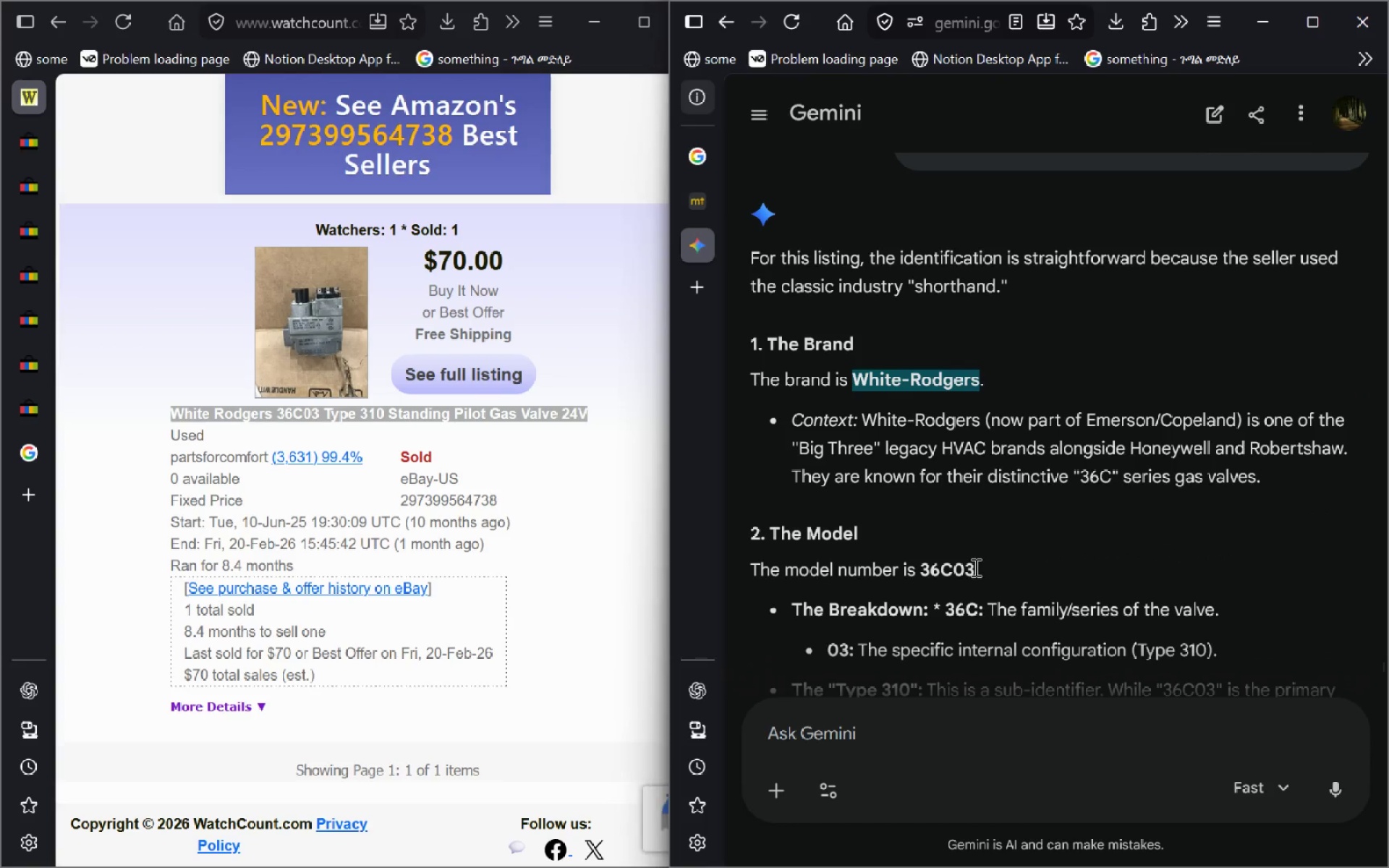 
key(Alt+Tab)
 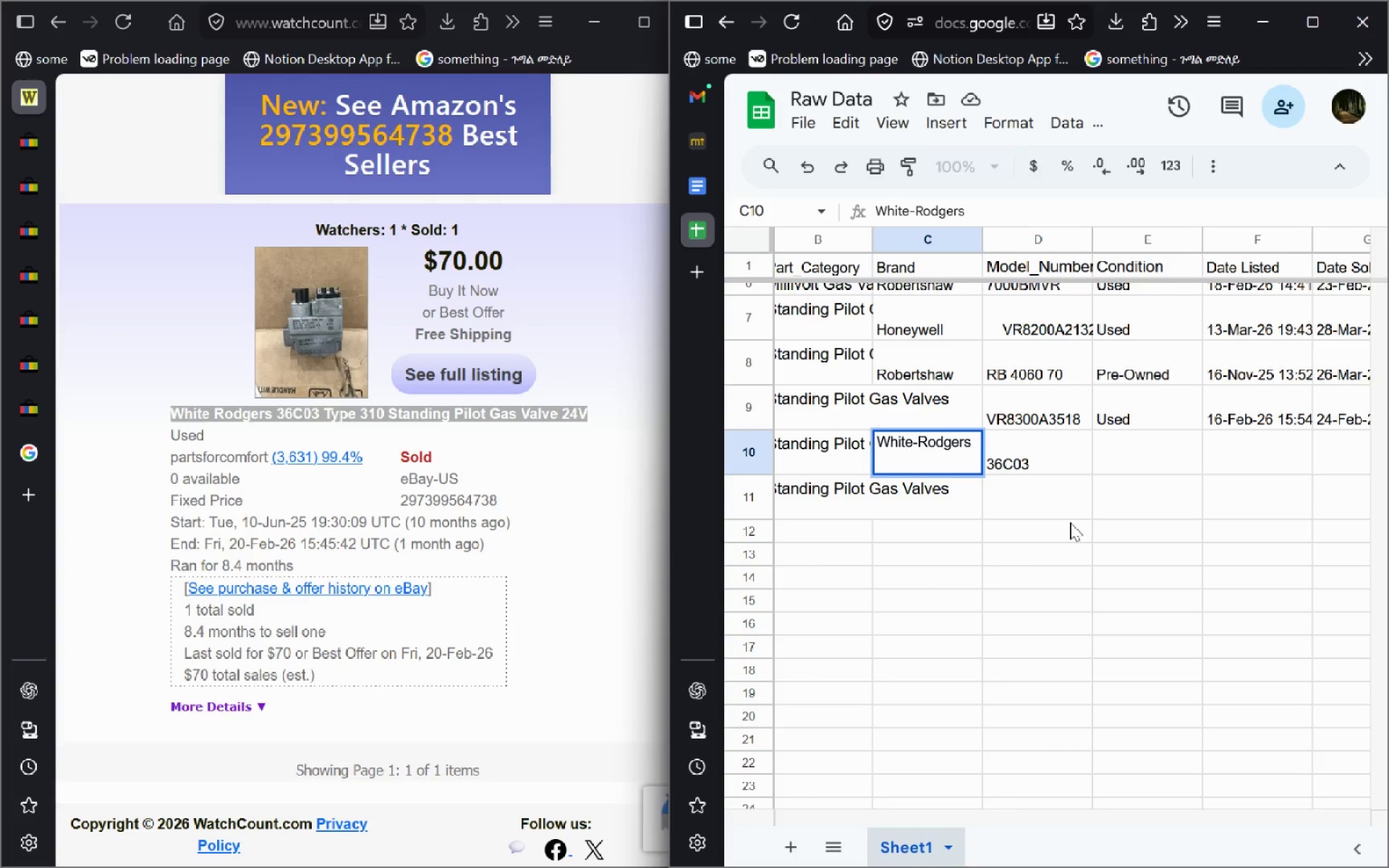 
hold_key(key=AltLeft, duration=0.38)
 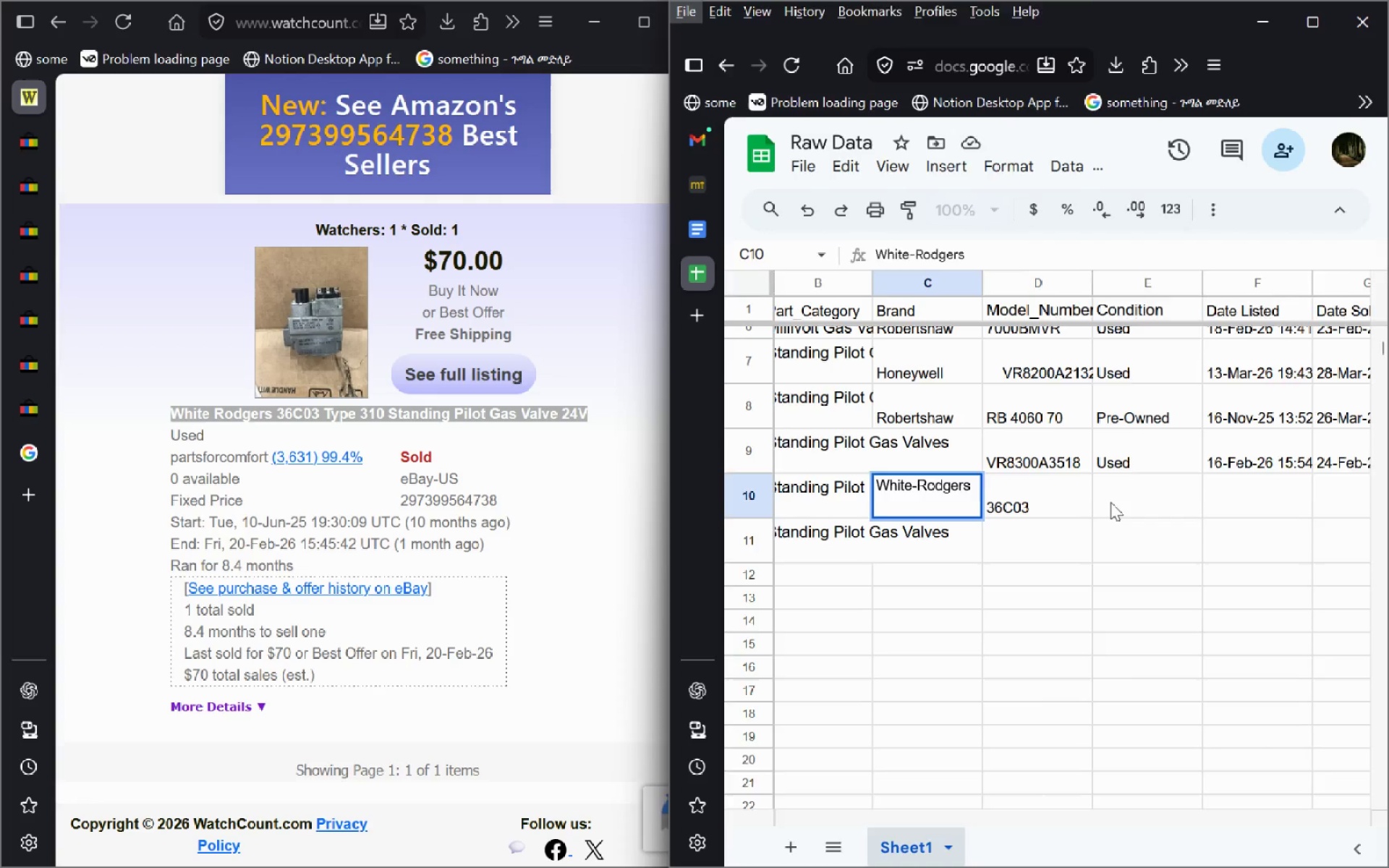 
left_click([1110, 502])
 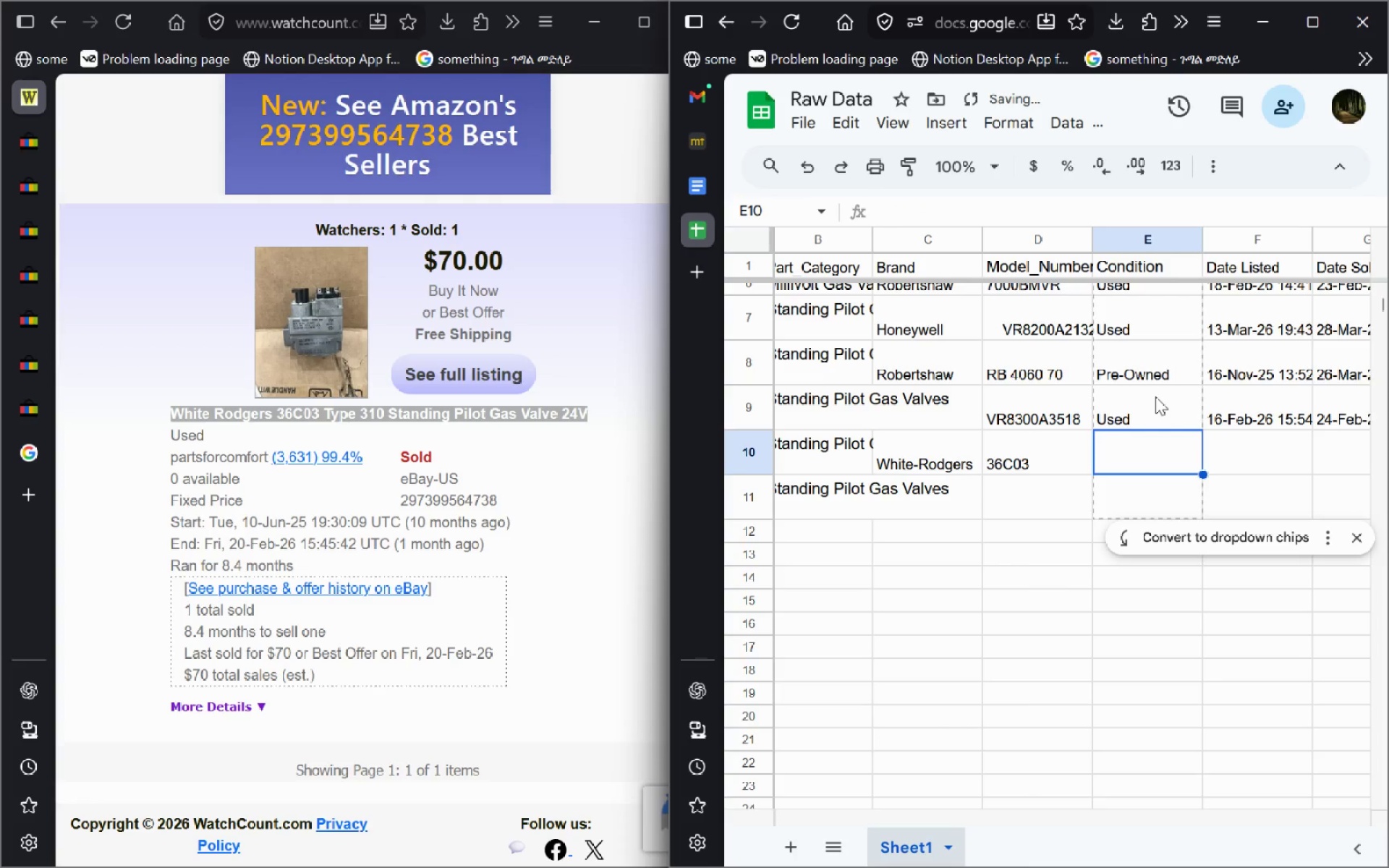 
left_click([1155, 396])
 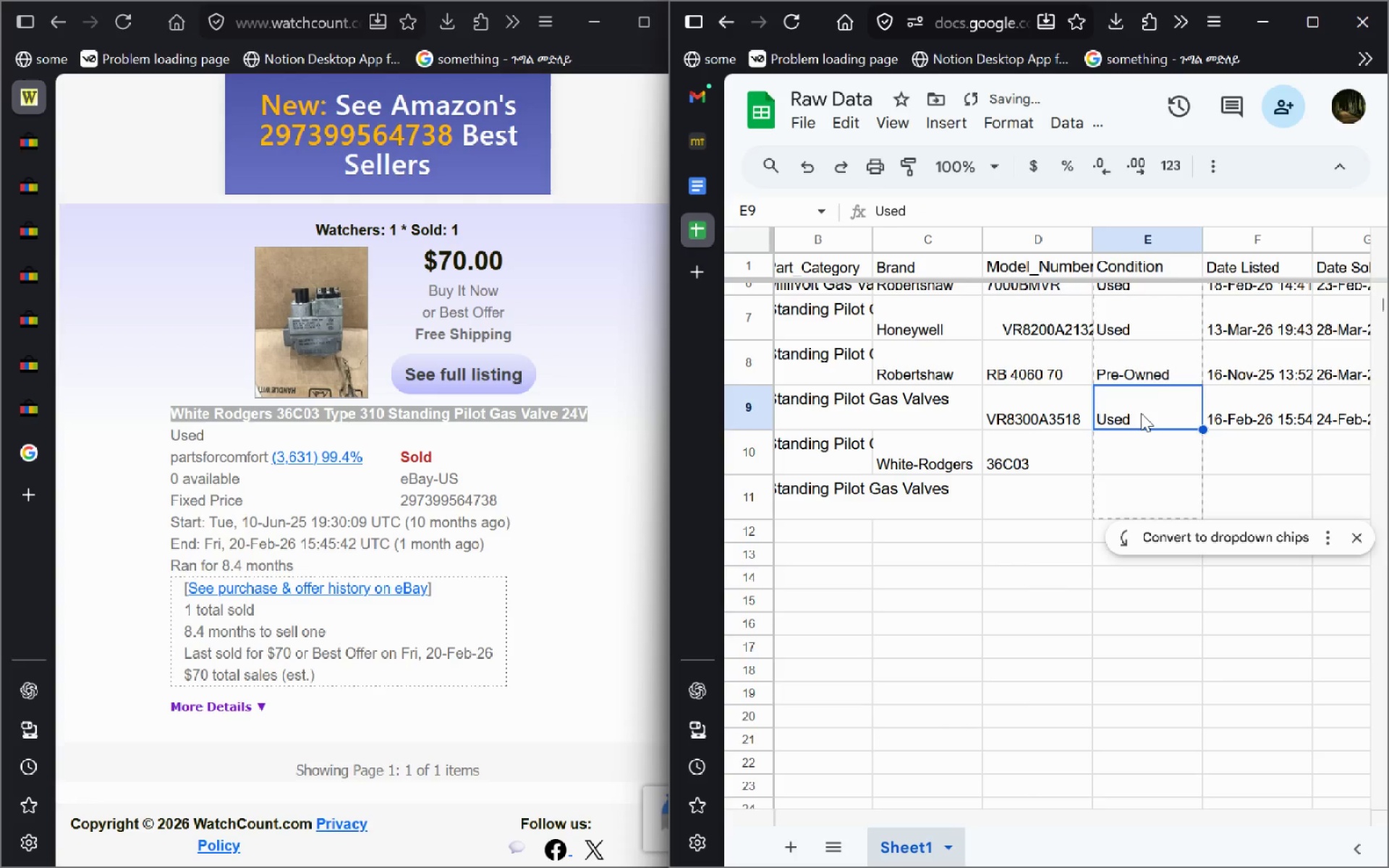 
key(Control+C)
 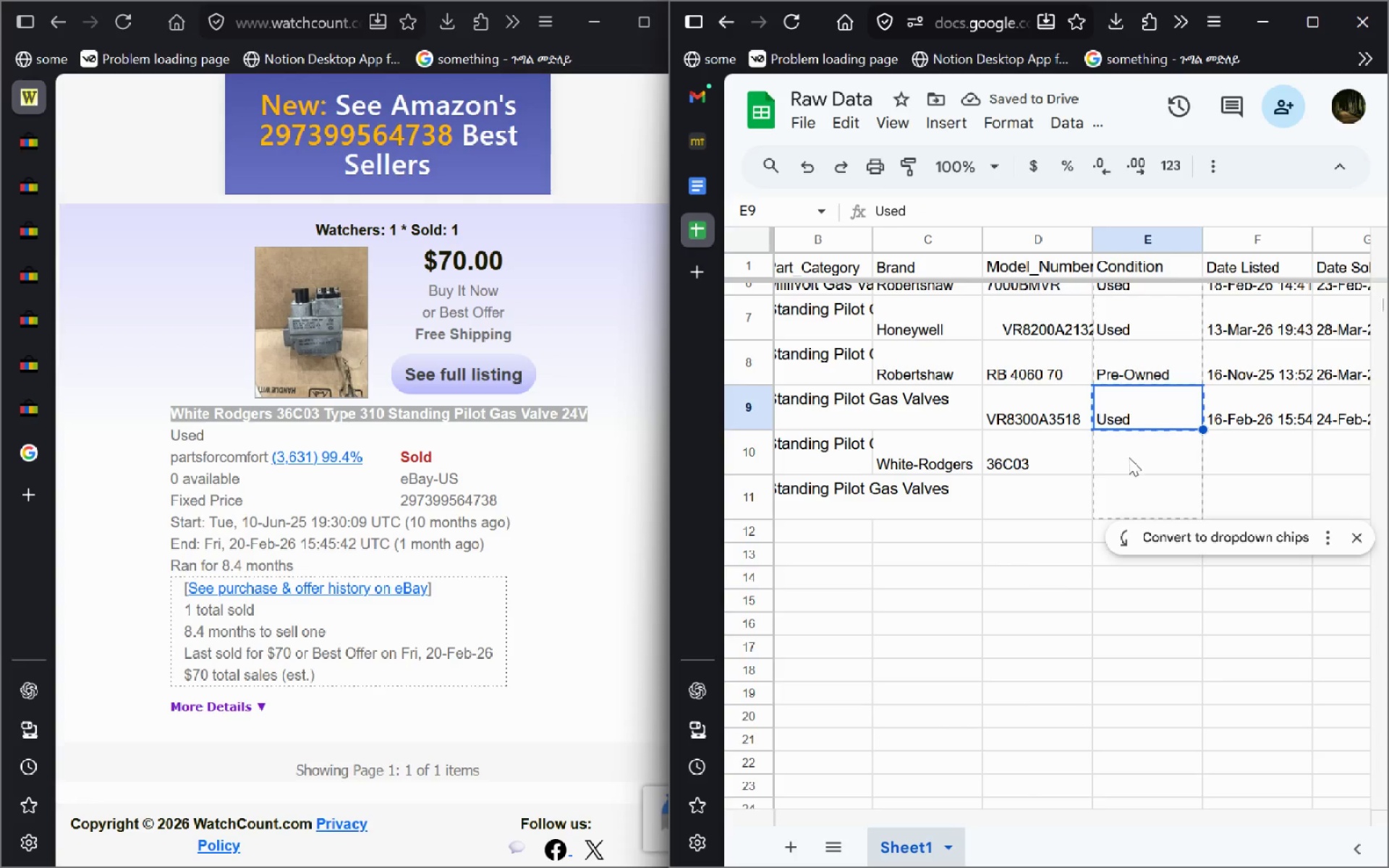 
left_click([1129, 457])
 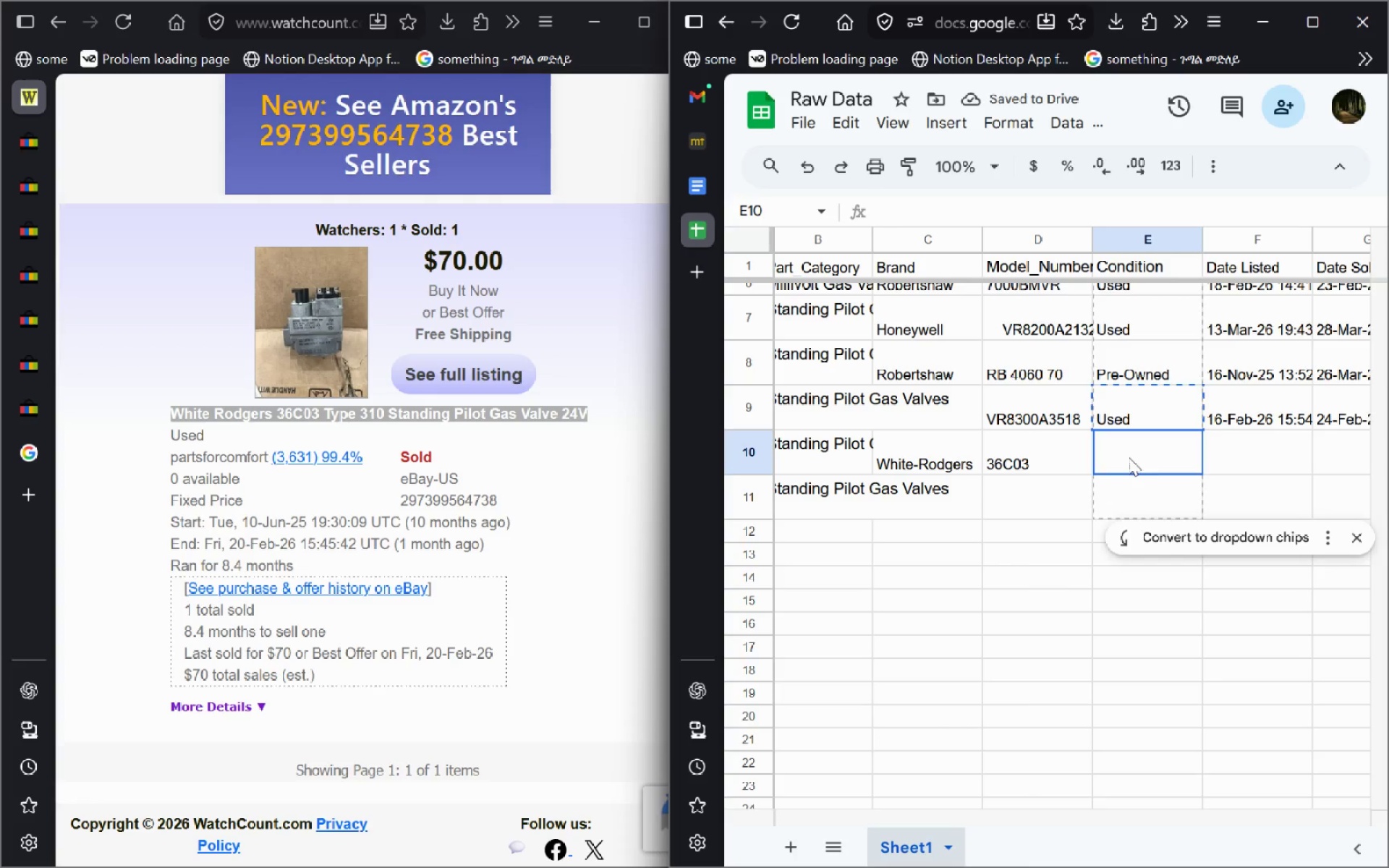 
key(Control+V)
 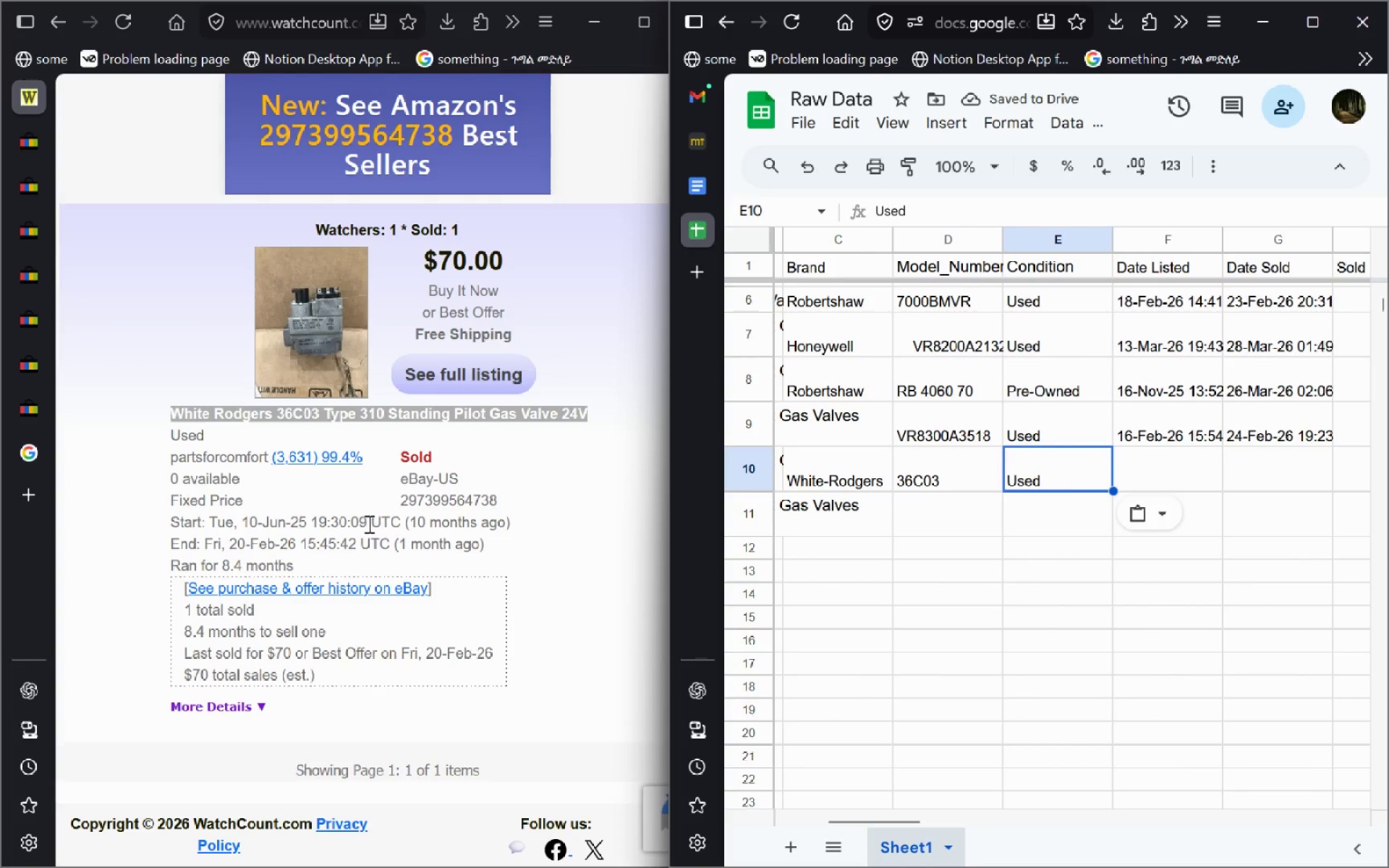 
left_click_drag(start_coordinate=[400, 524], to_coordinate=[245, 526])
 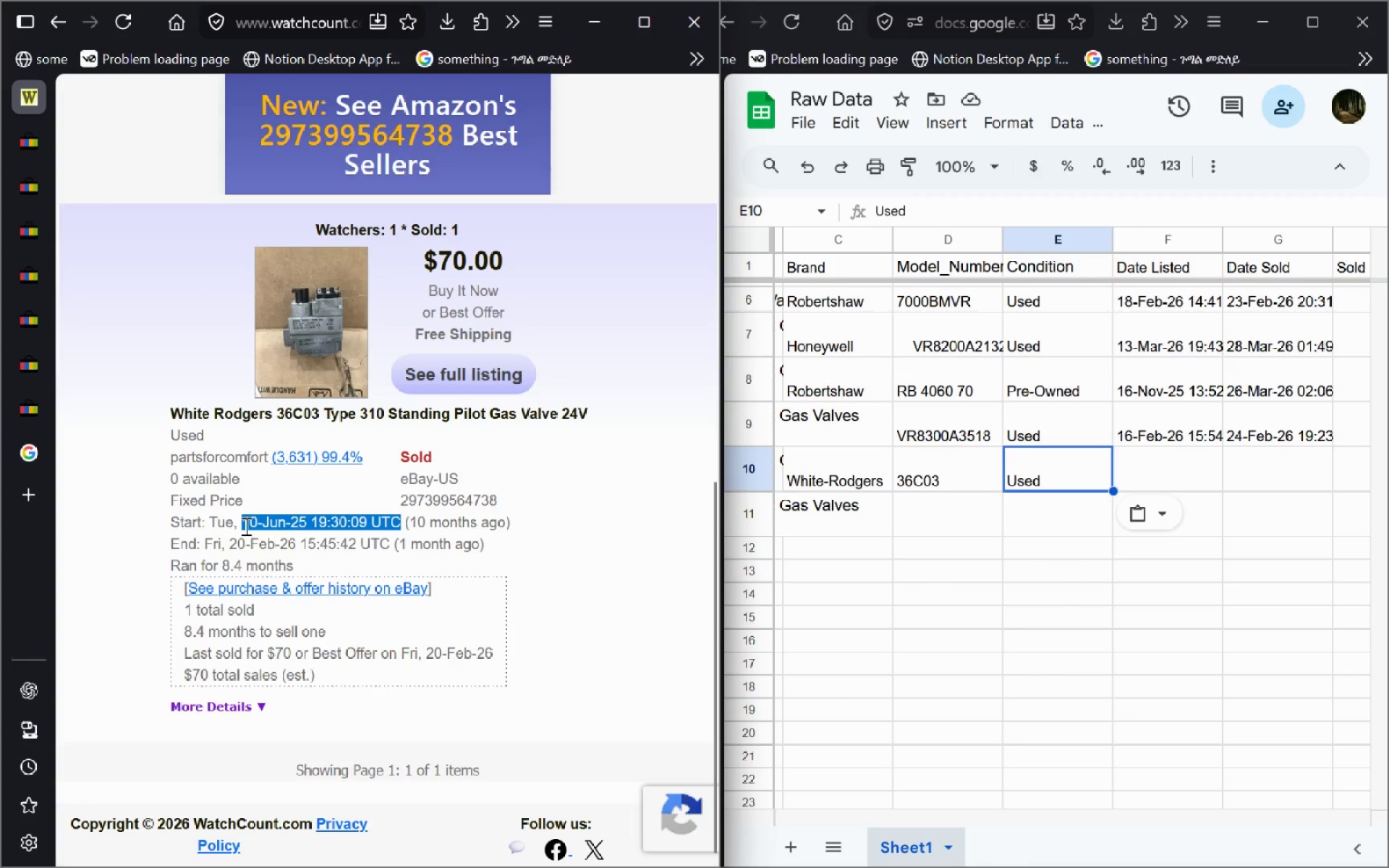 
key(Control+C)
 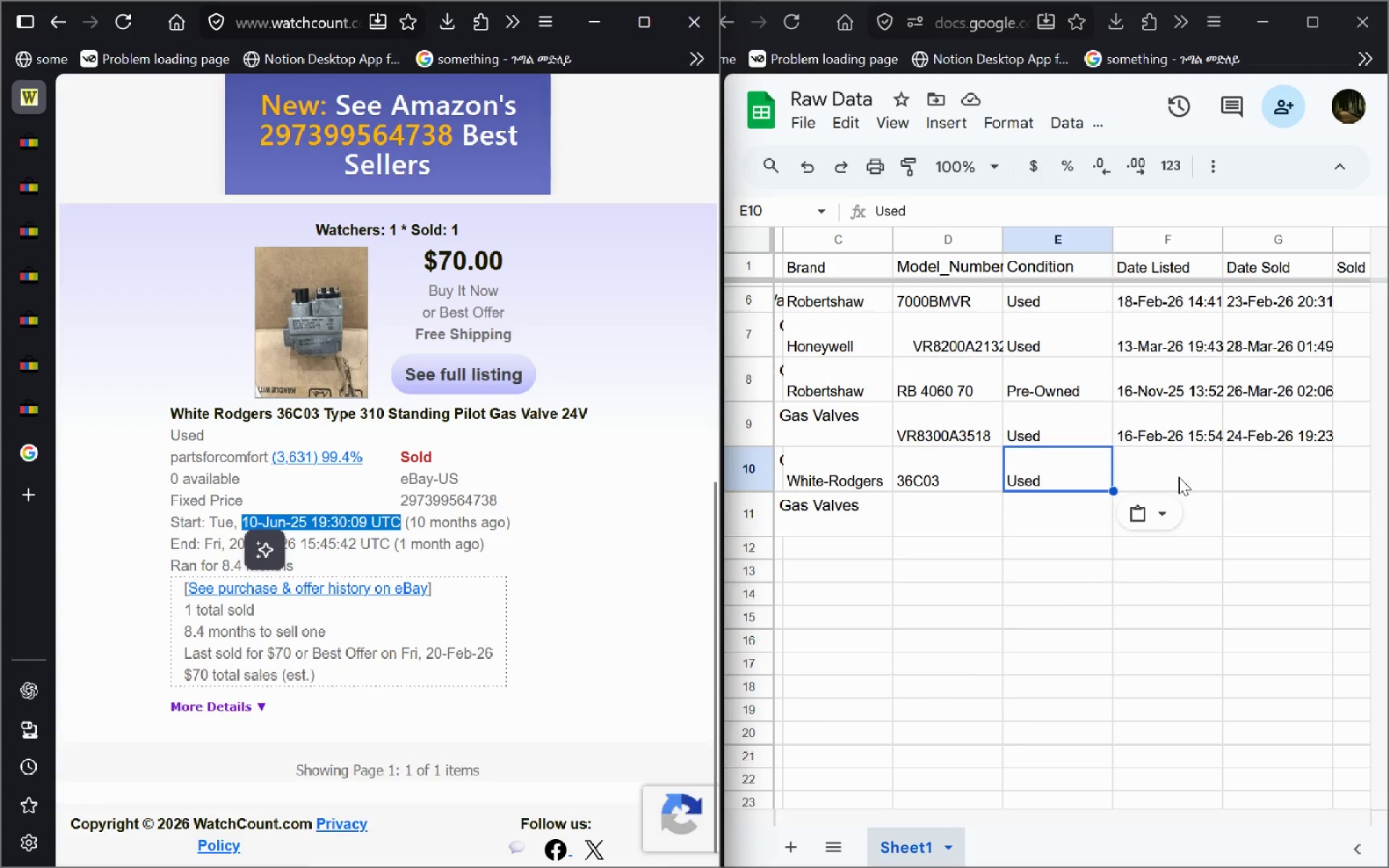 
double_click([1178, 477])
 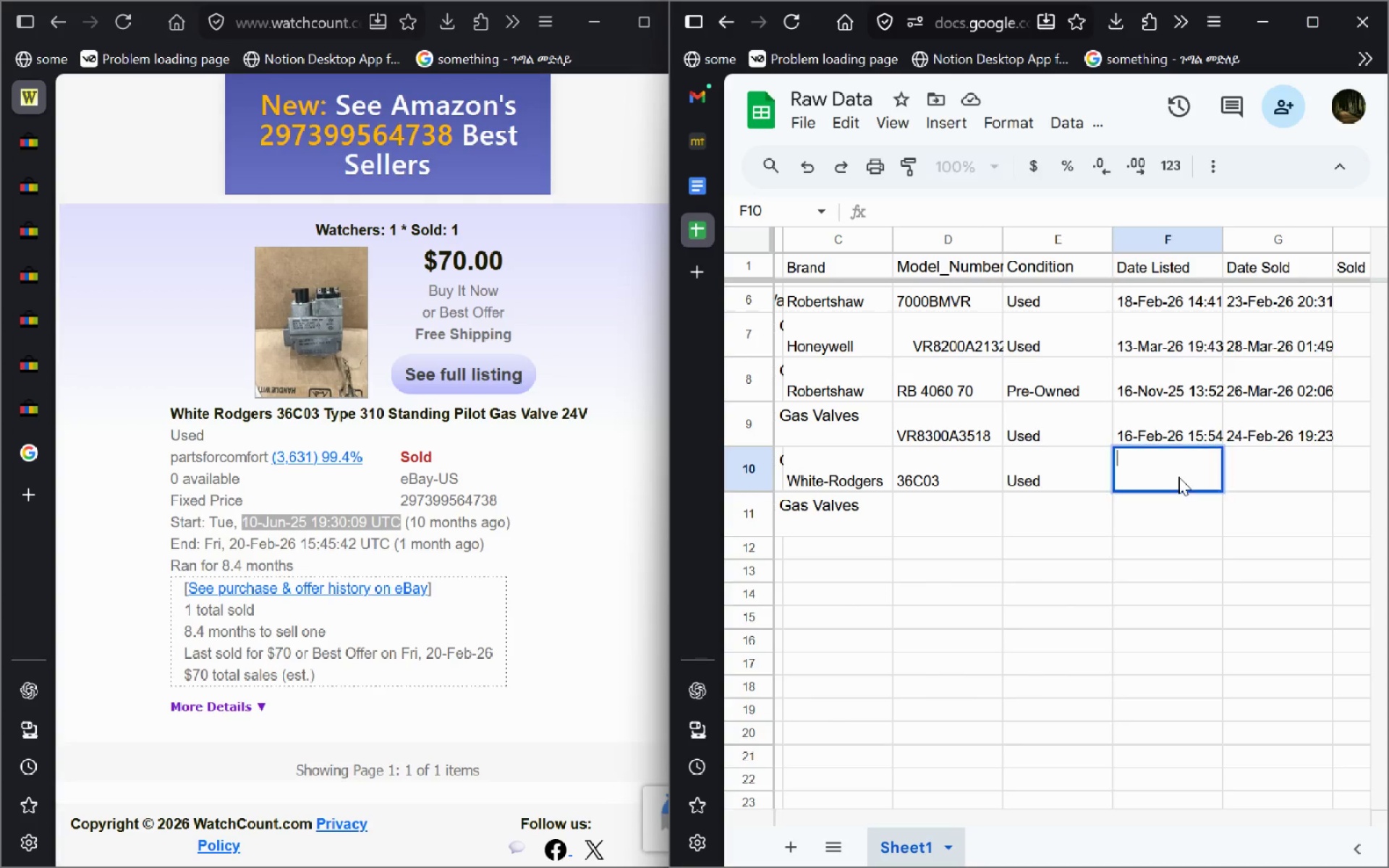 
key(Control+V)
 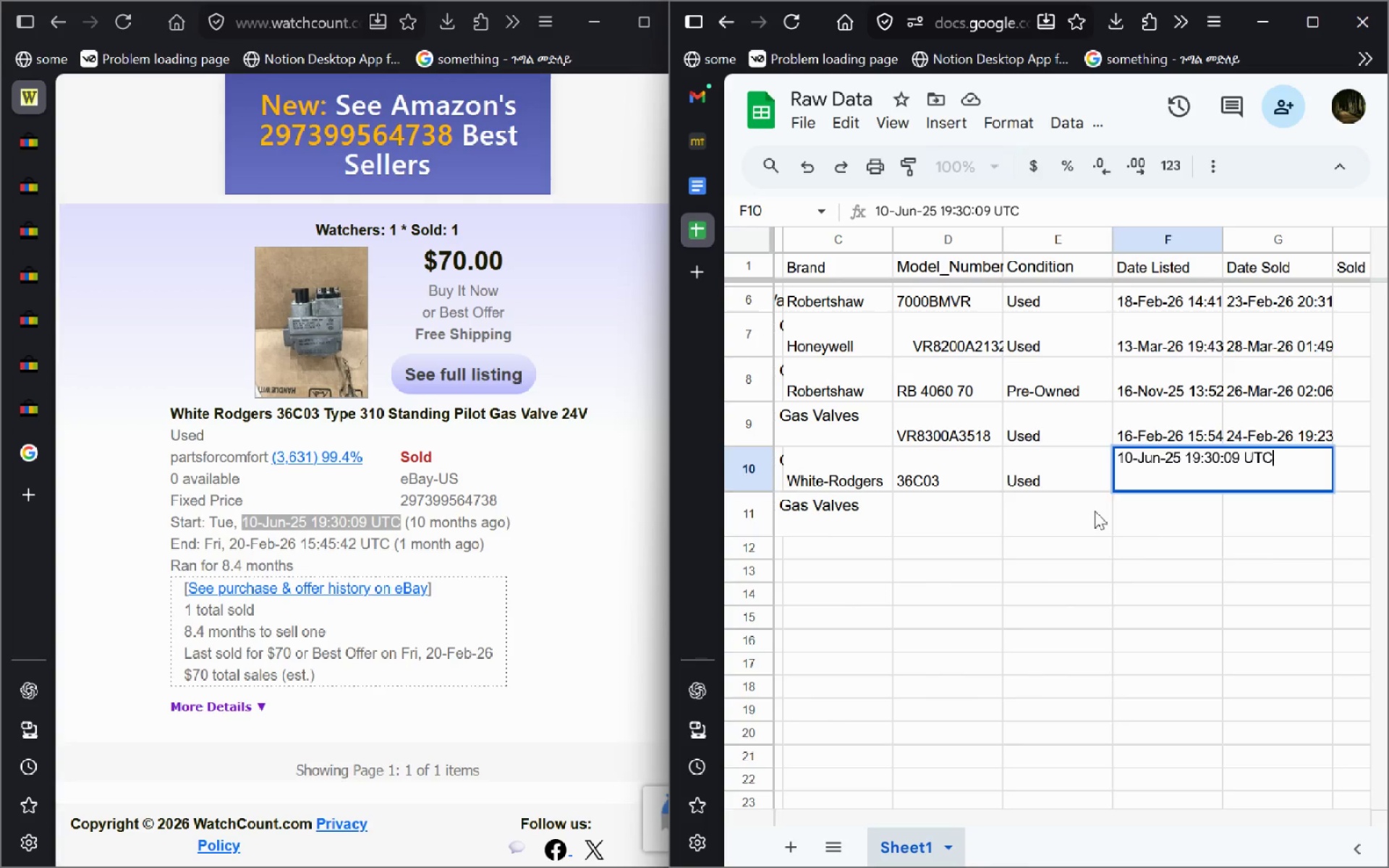 
left_click([1095, 511])
 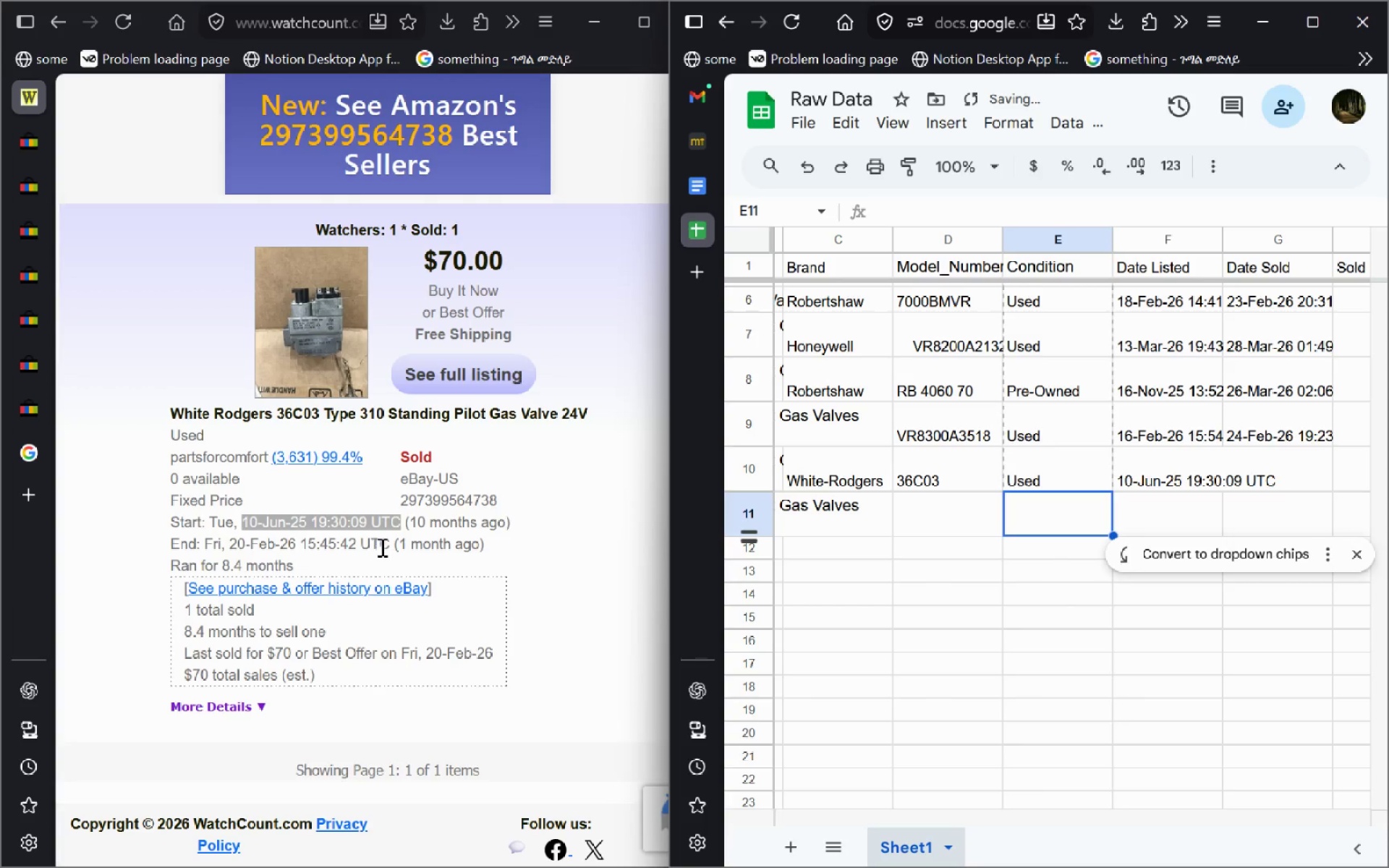 
left_click_drag(start_coordinate=[392, 545], to_coordinate=[233, 550])
 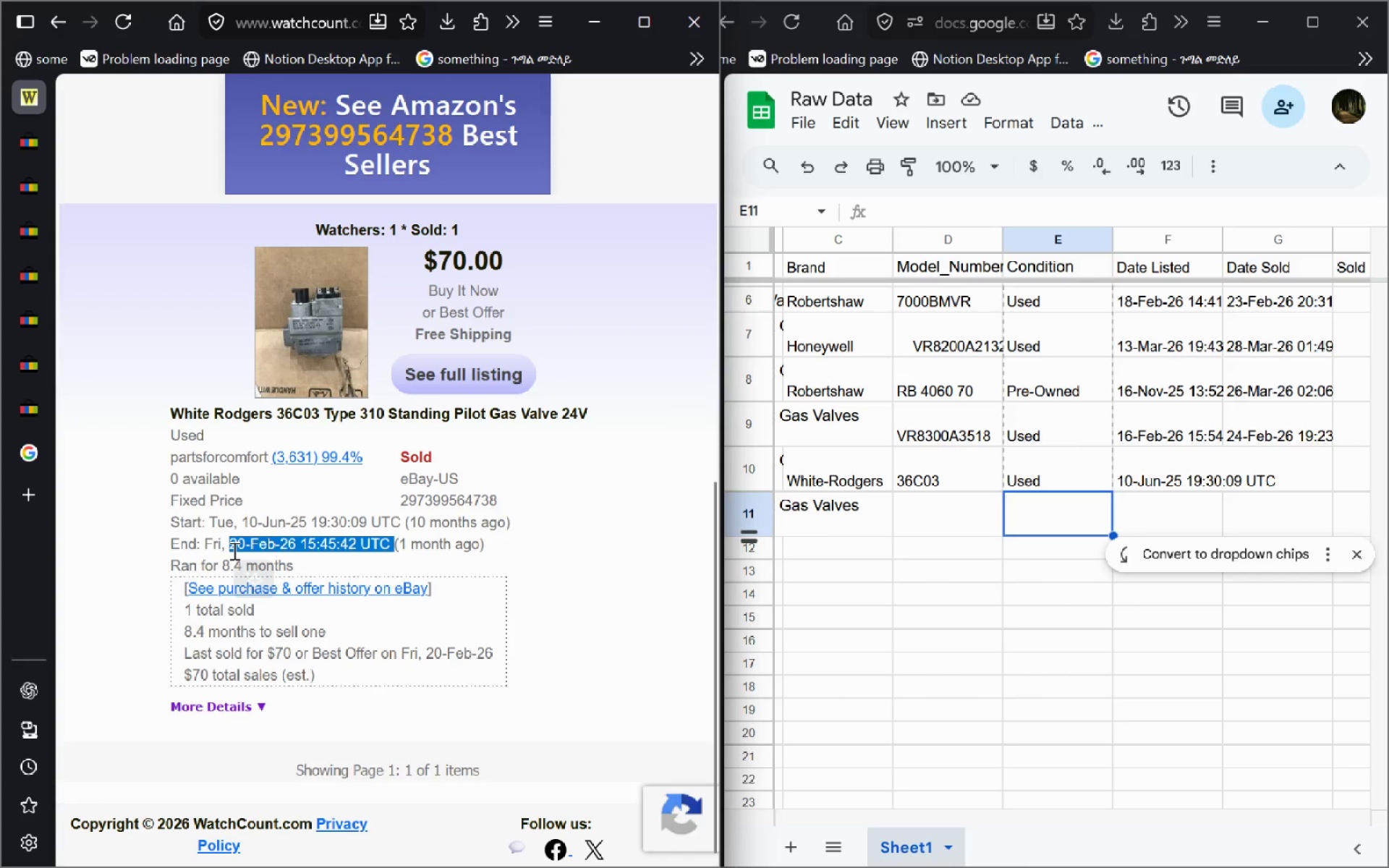 
key(Control+C)
 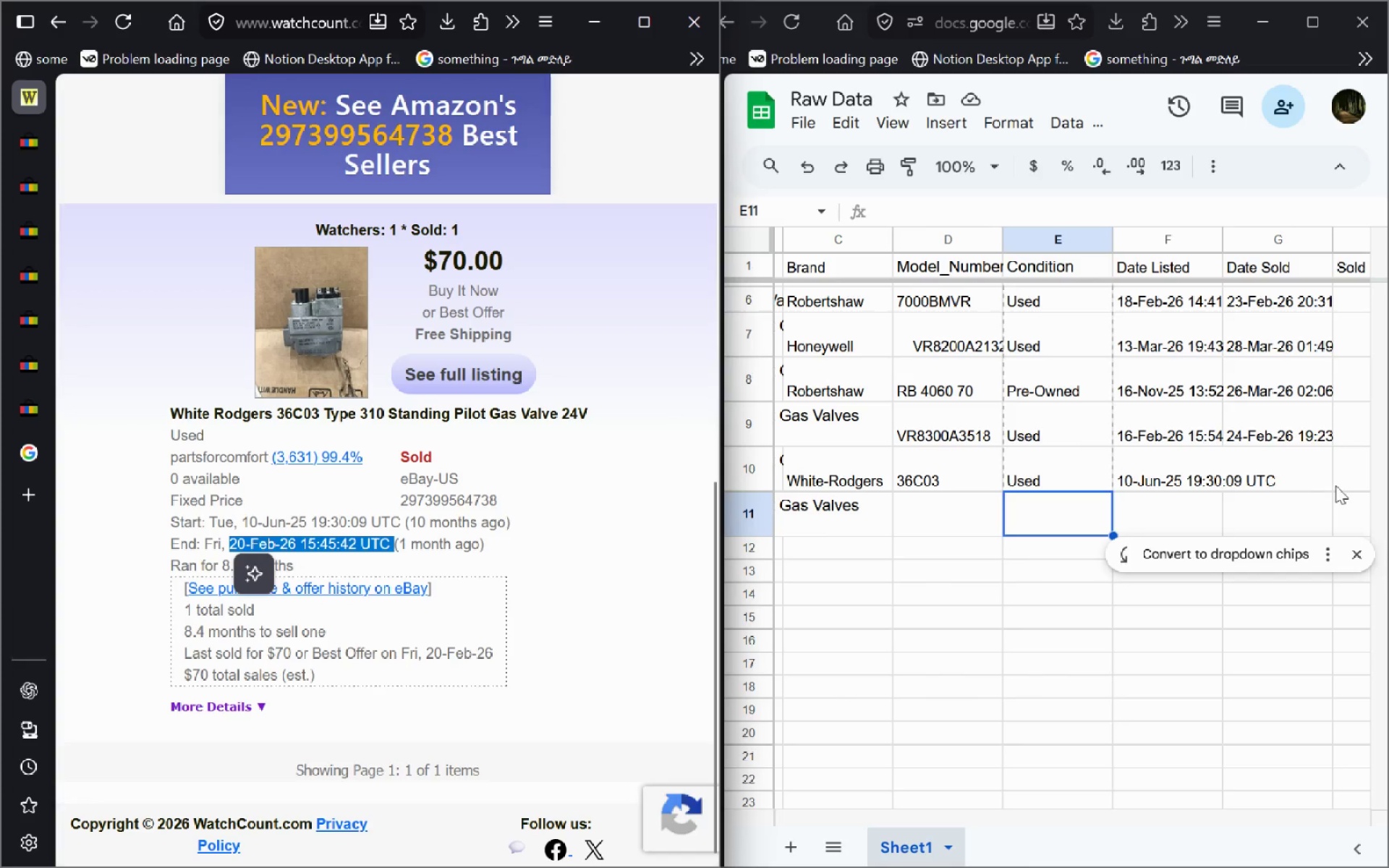 
double_click([1302, 484])
 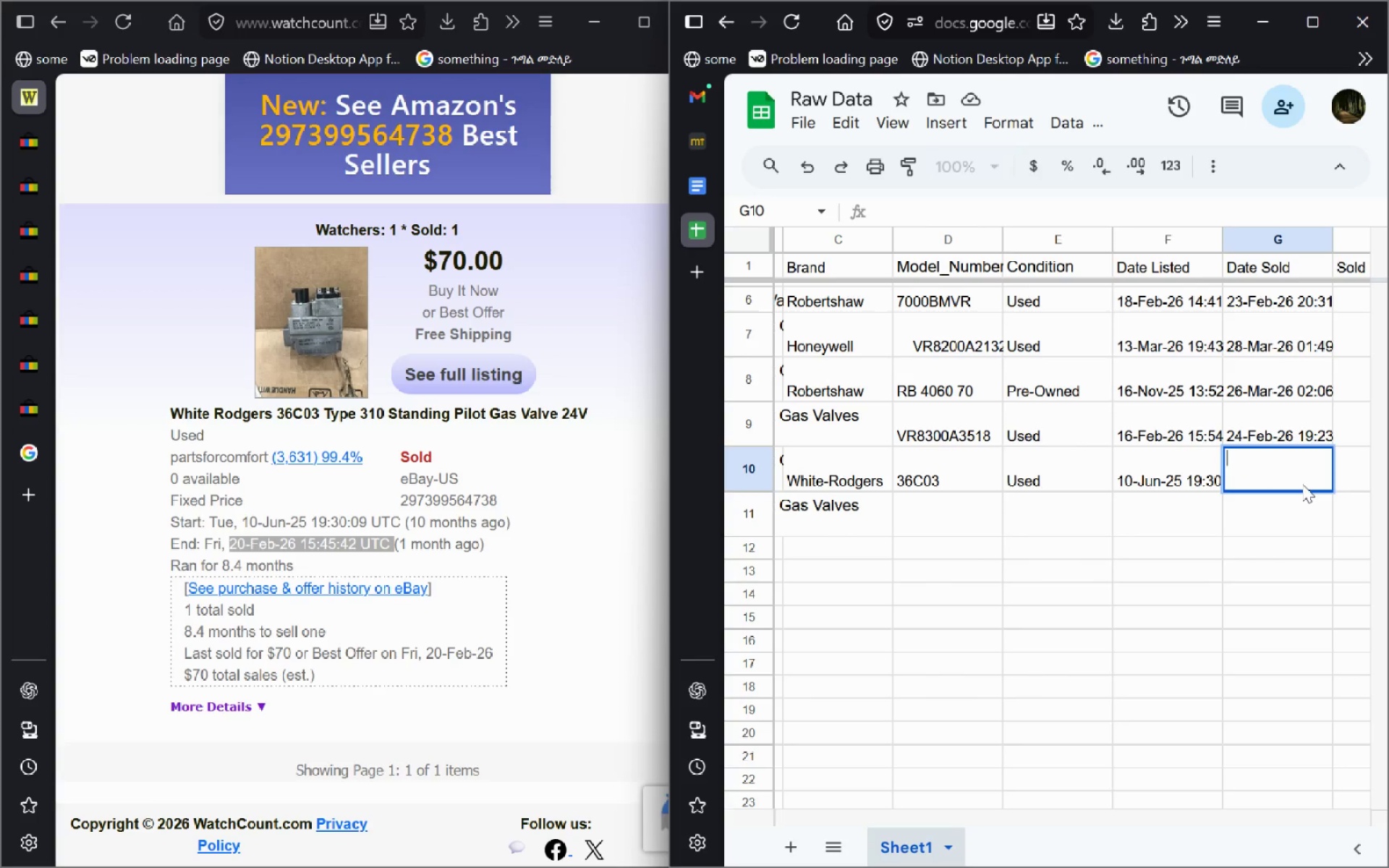 
key(Control+V)
 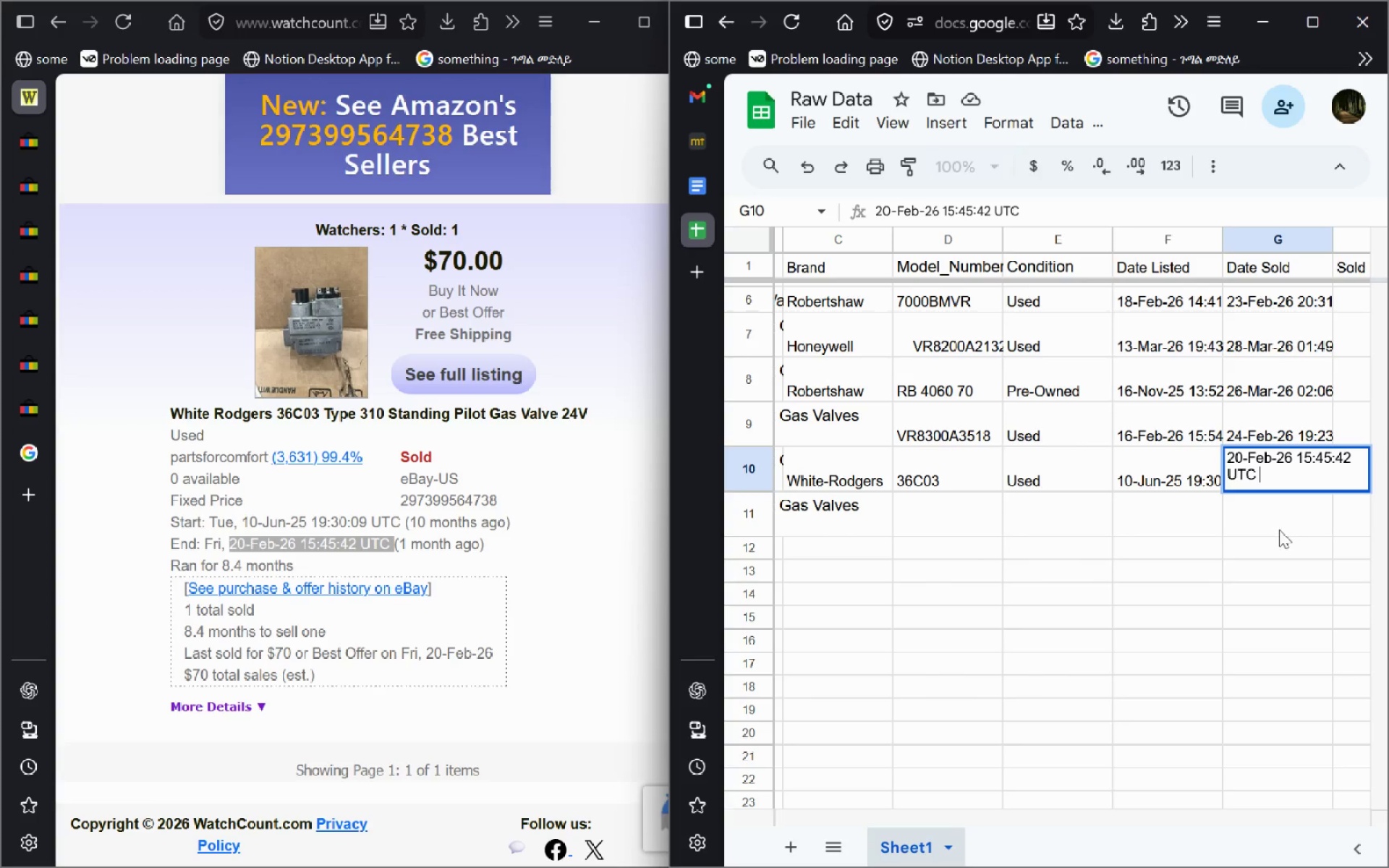 
left_click([1279, 529])
 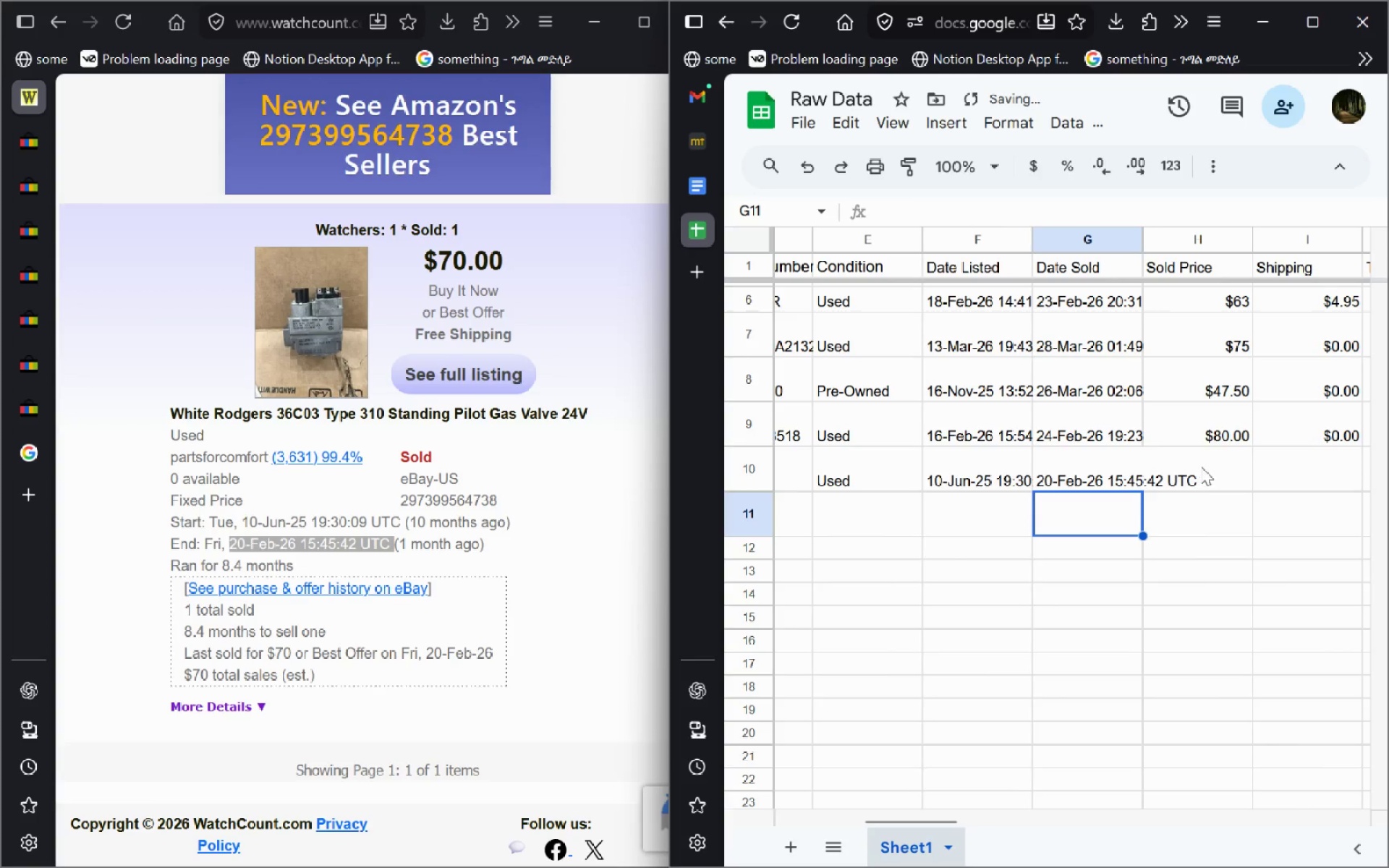 
left_click([1201, 467])
 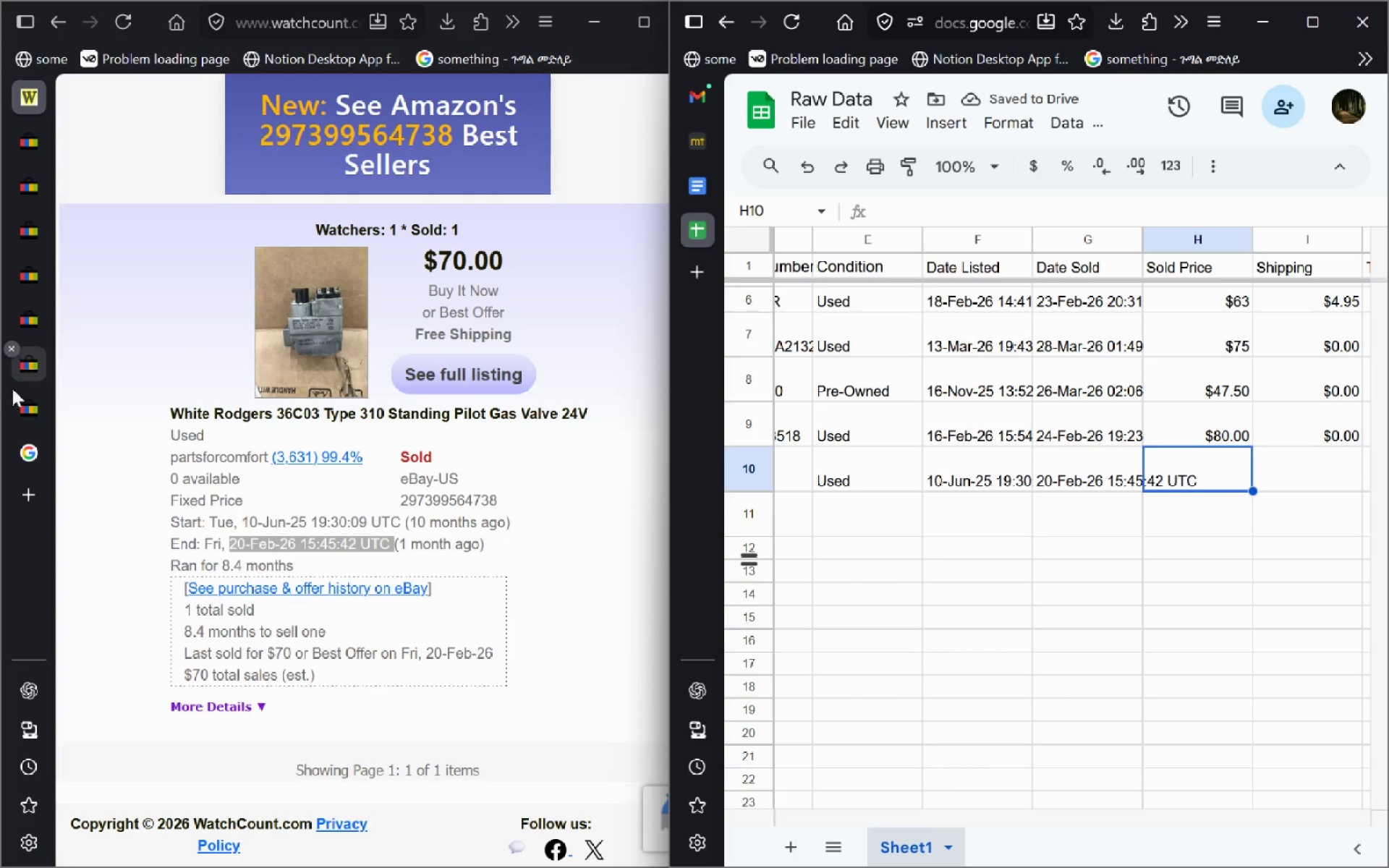 
left_click([27, 395])
 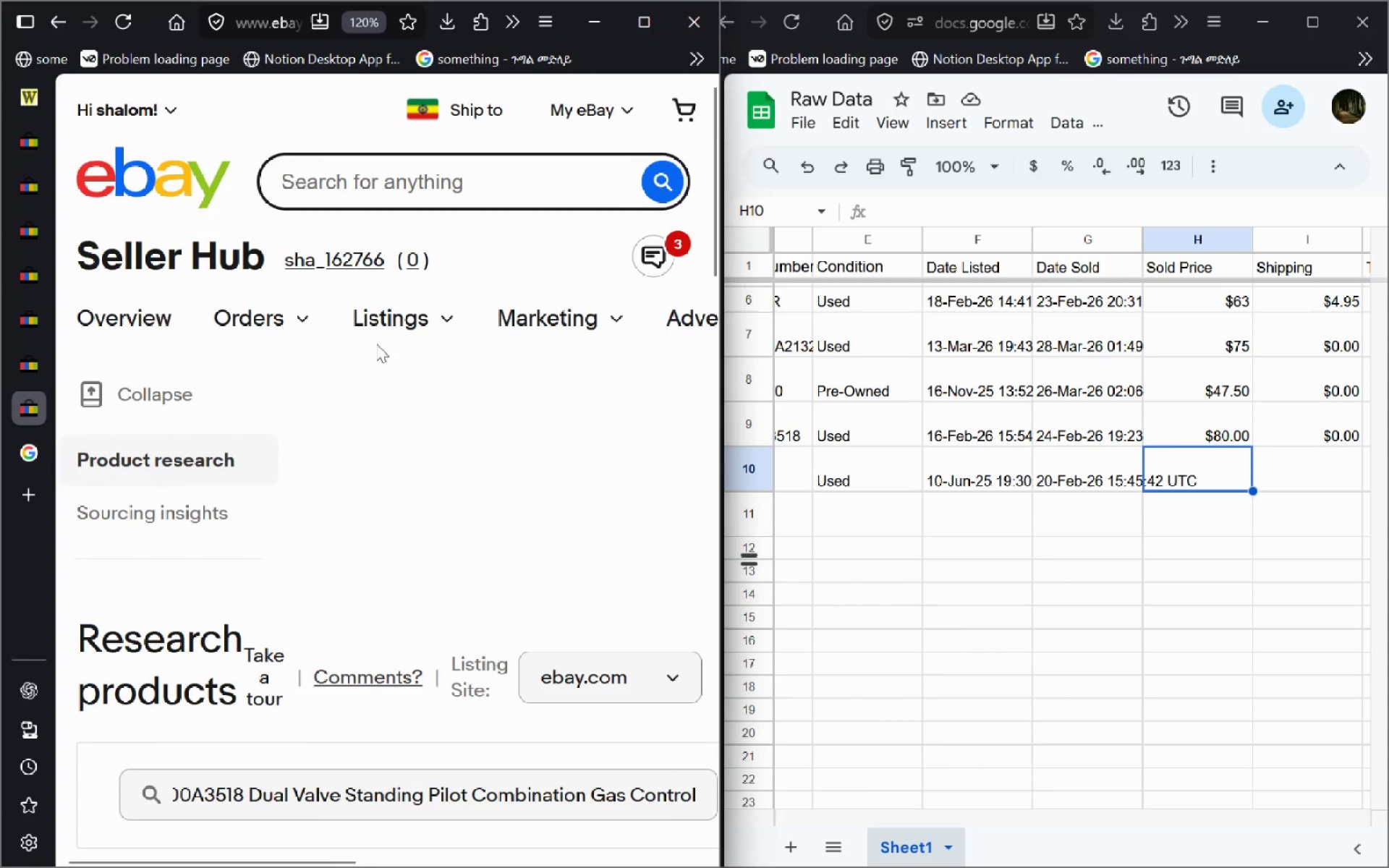 
left_click([301, 804])
 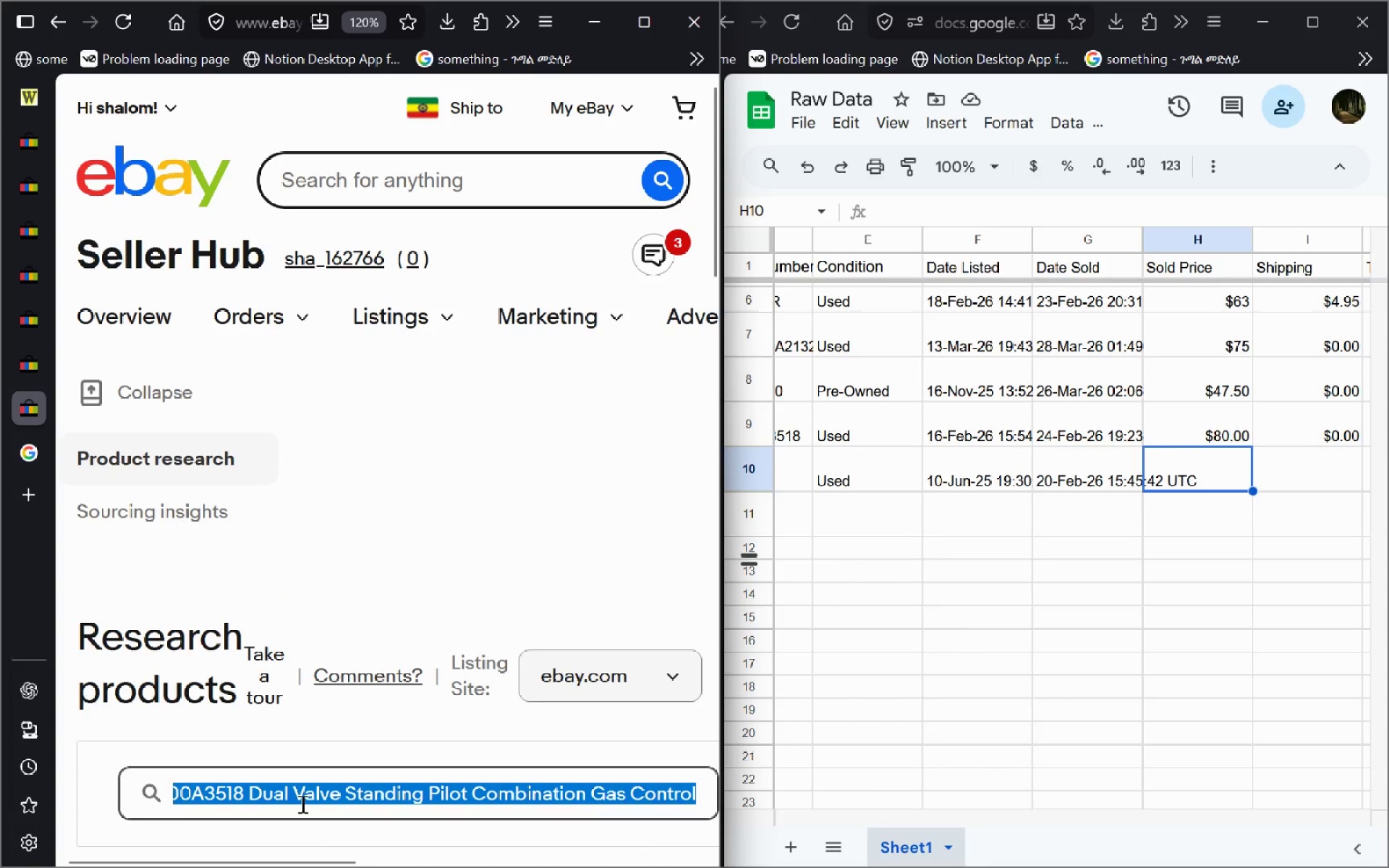 
key(Control+A)
 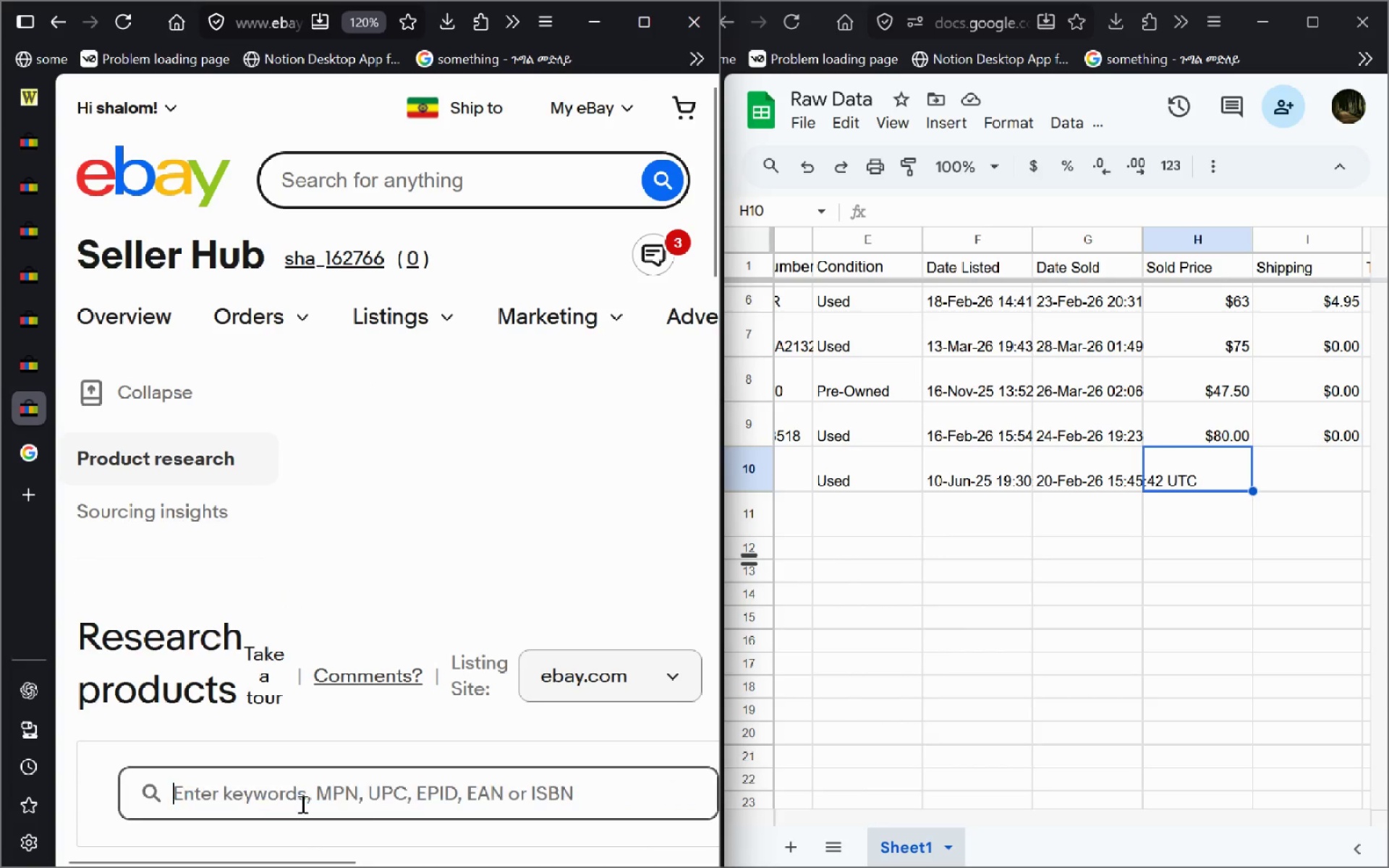 
key(Control+Backspace)
 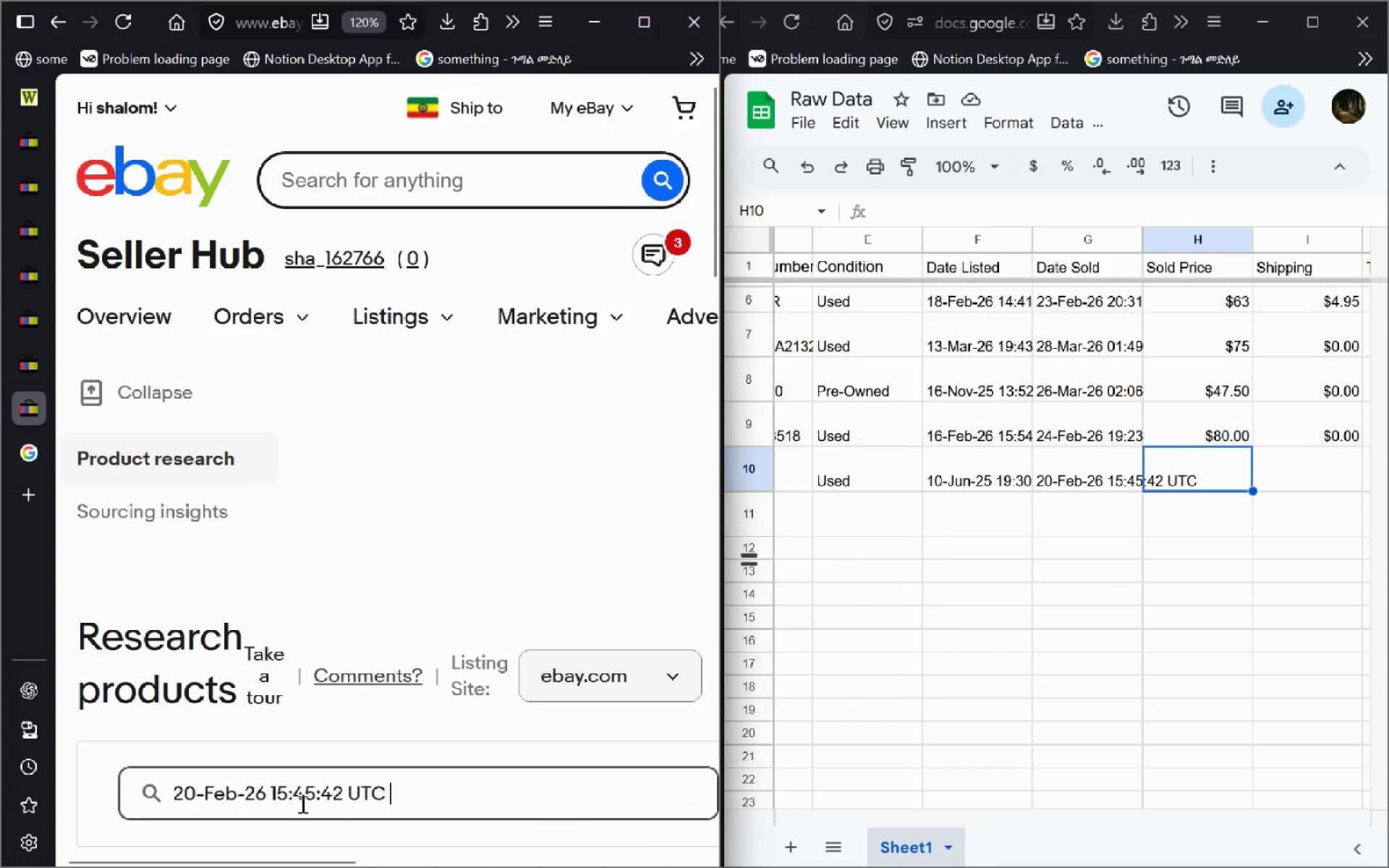 
key(Control+V)
 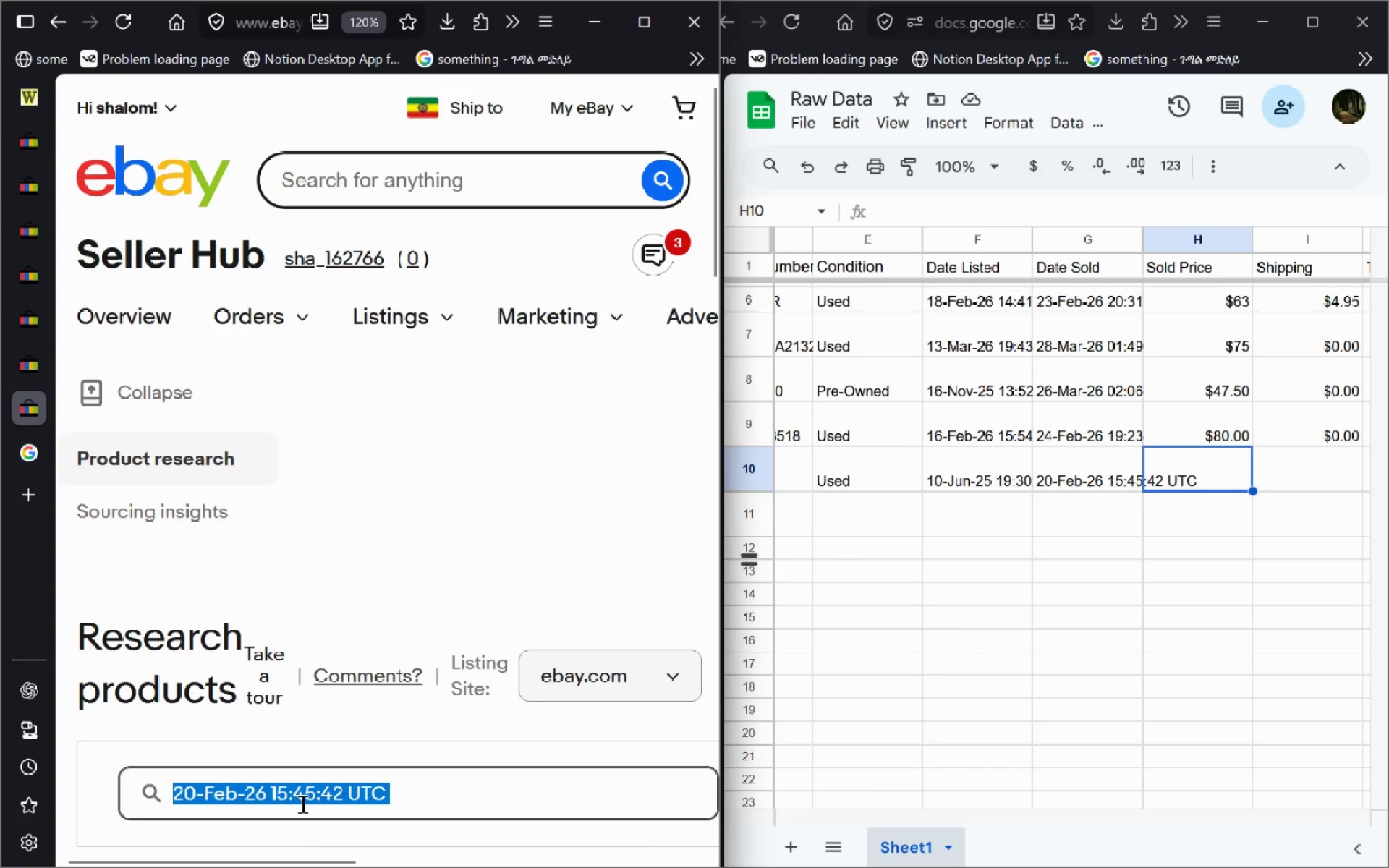 
key(Control+A)
 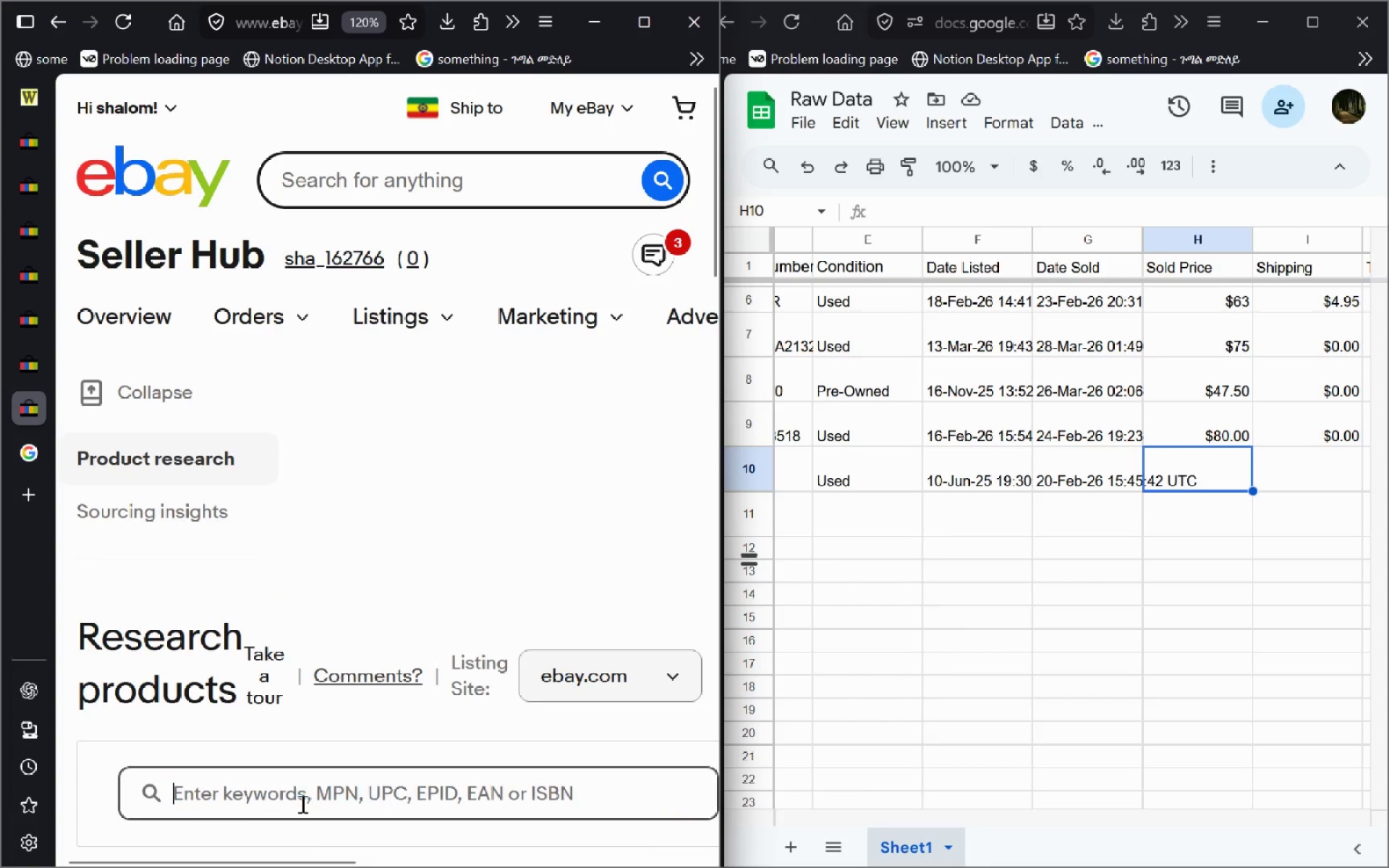 
key(Control+Backspace)
 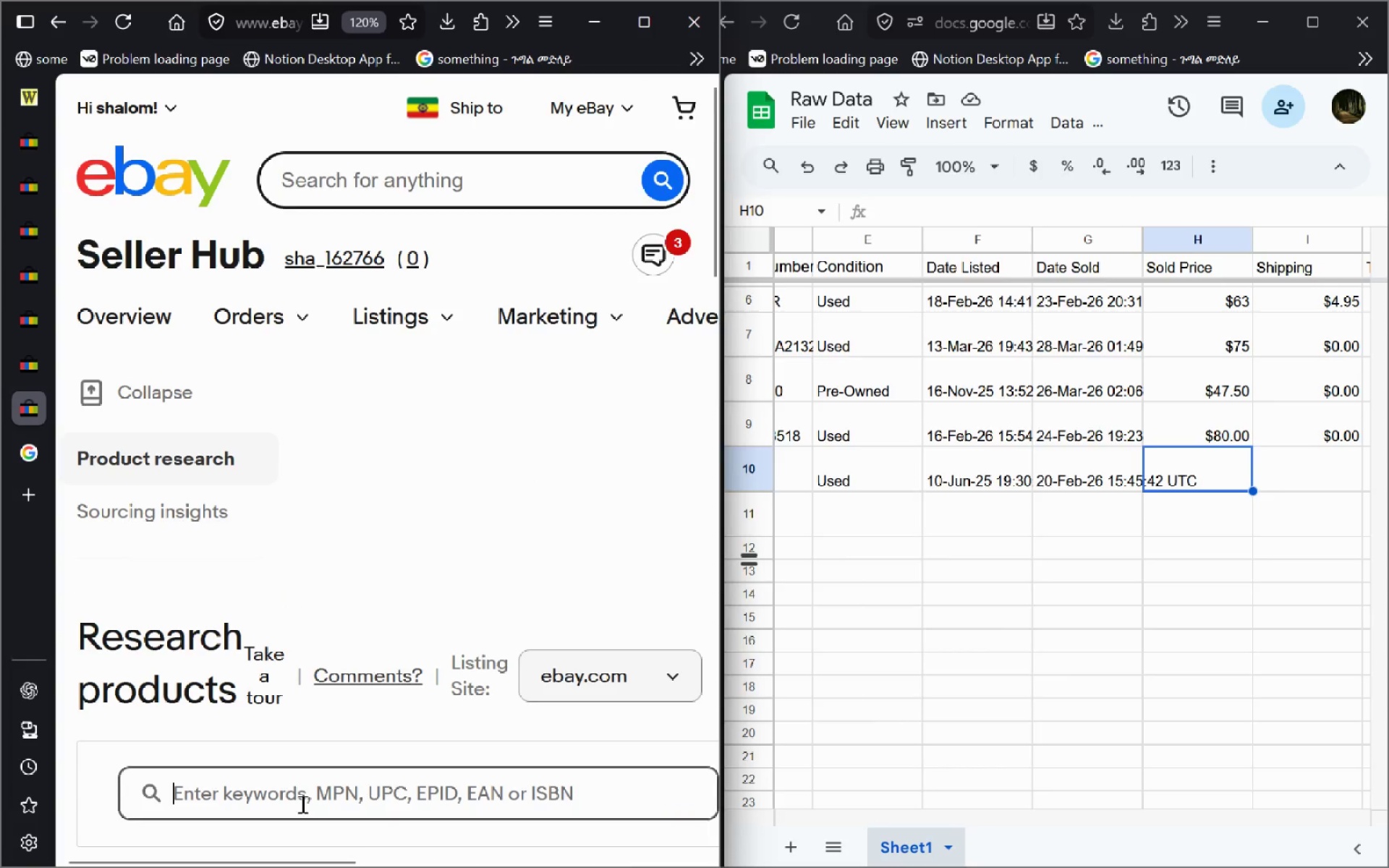 
key(Alt+AltLeft)
 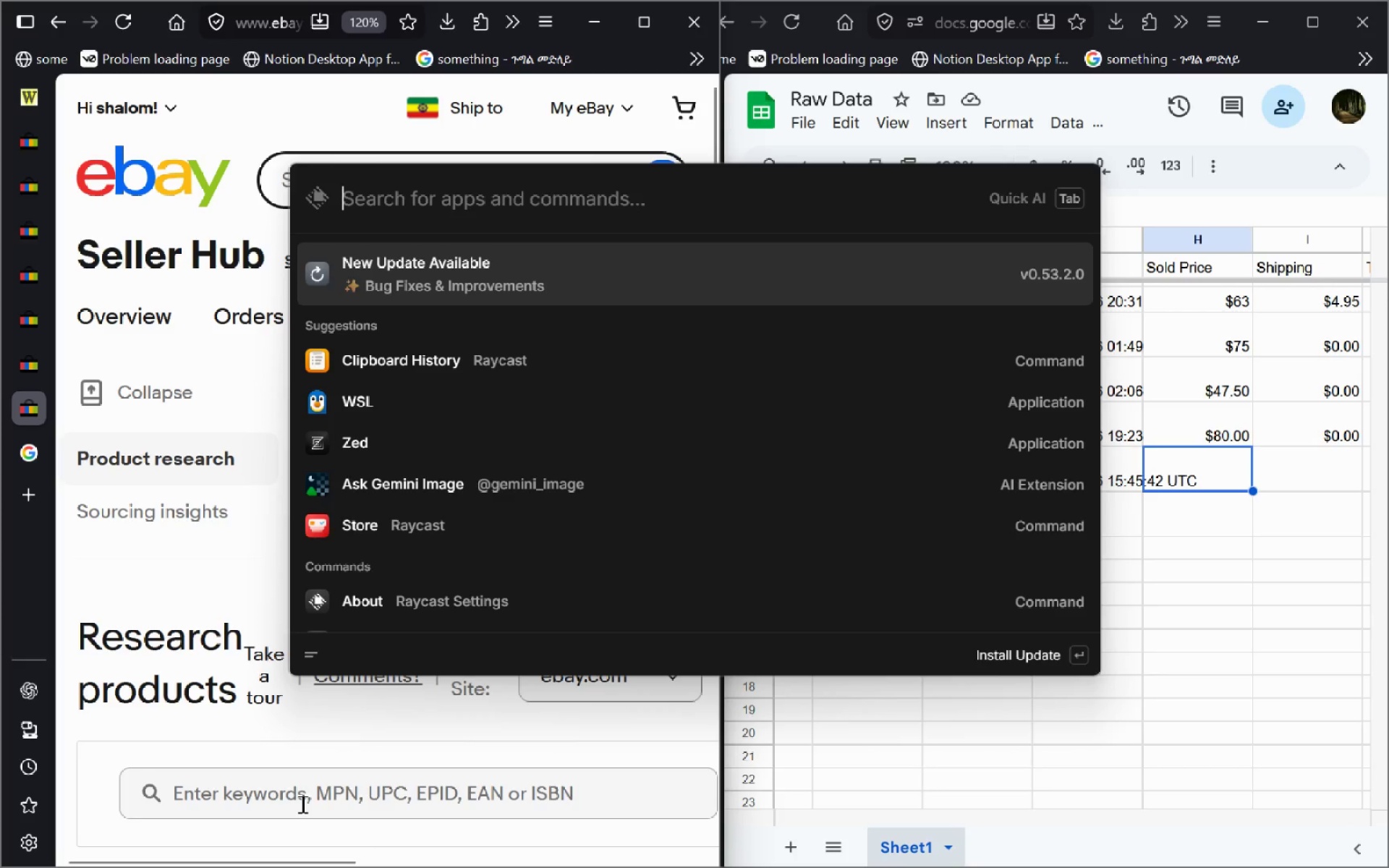 
key(Alt+Space)
 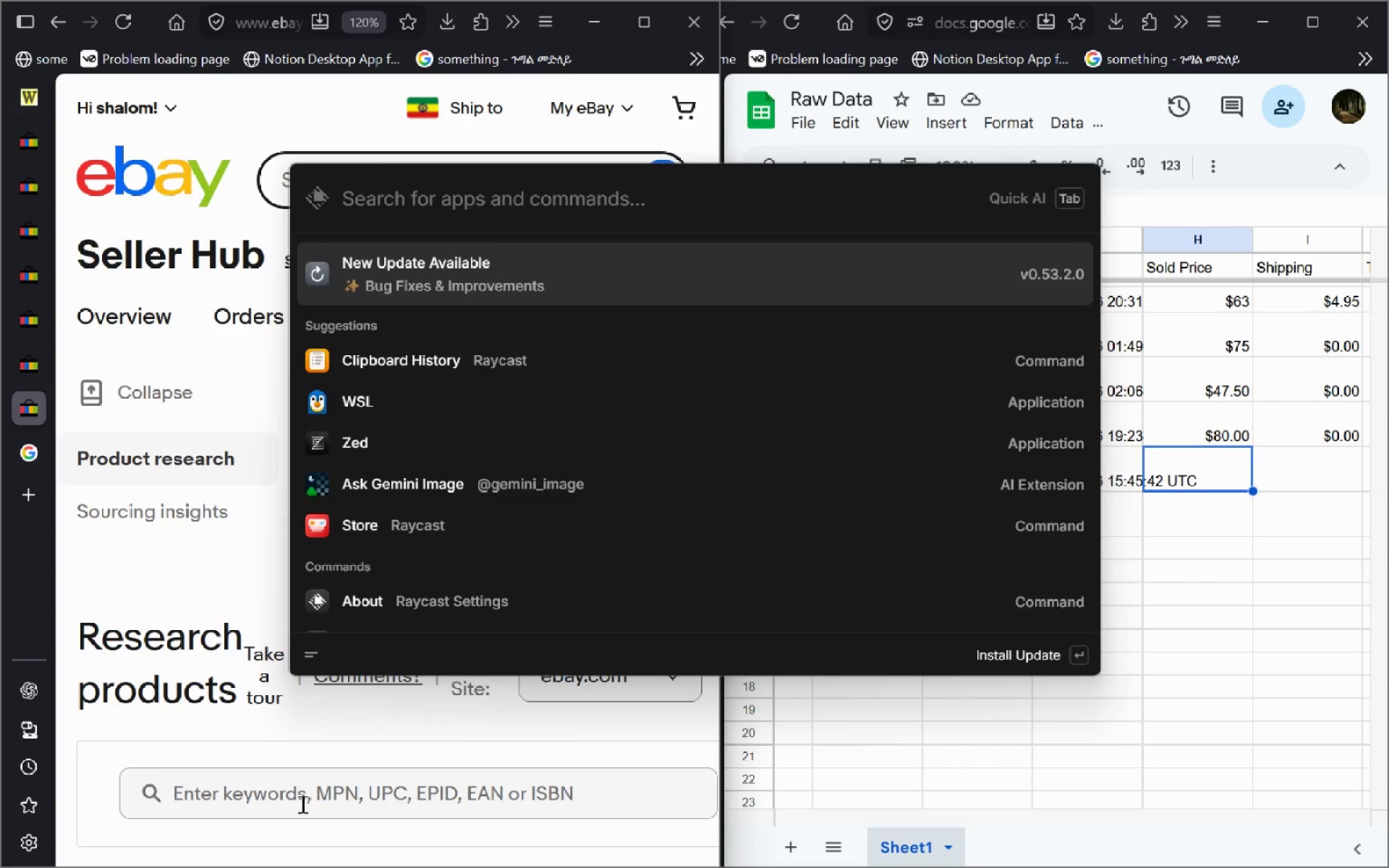 
key(ArrowDown)
 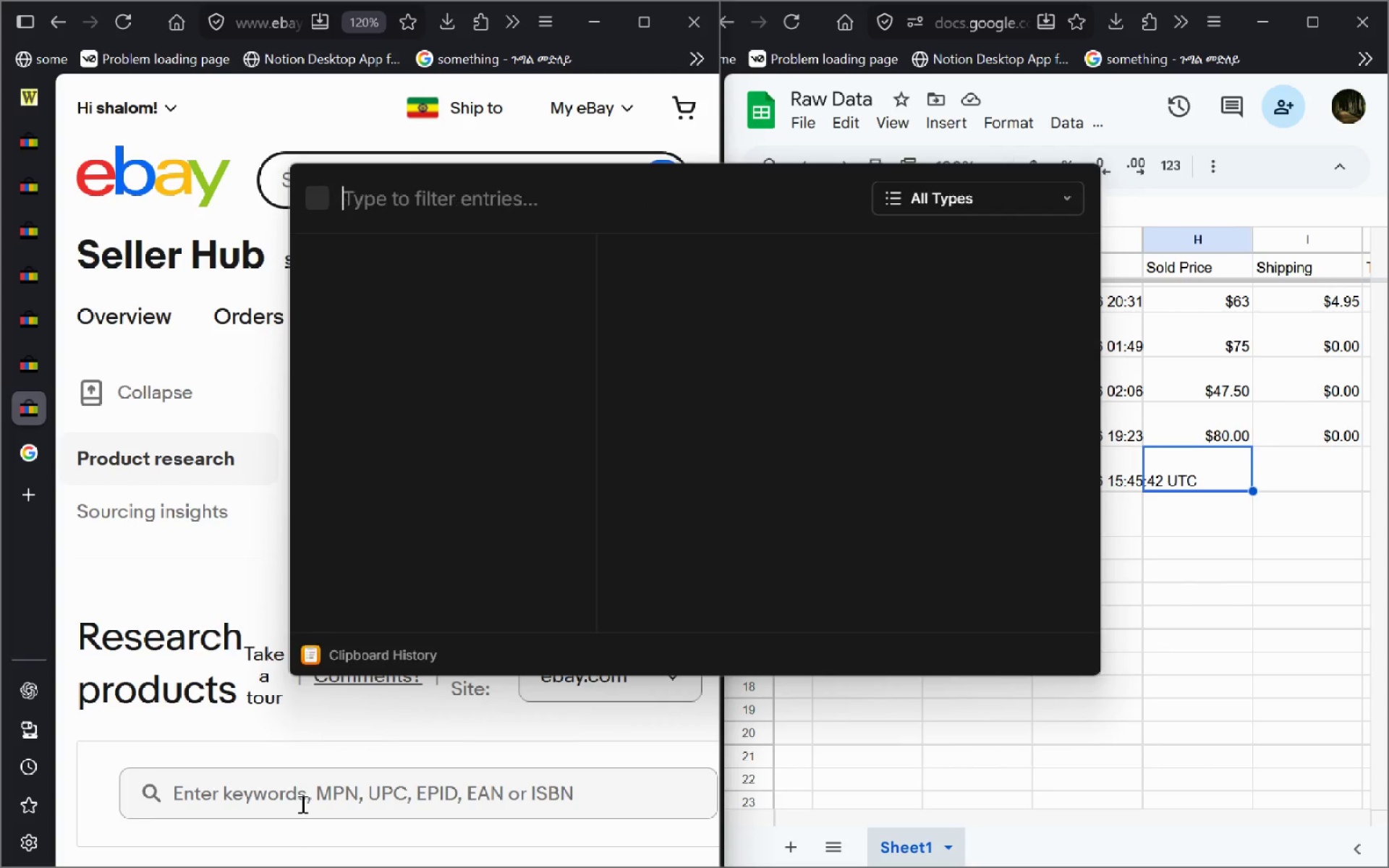 
key(Enter)
 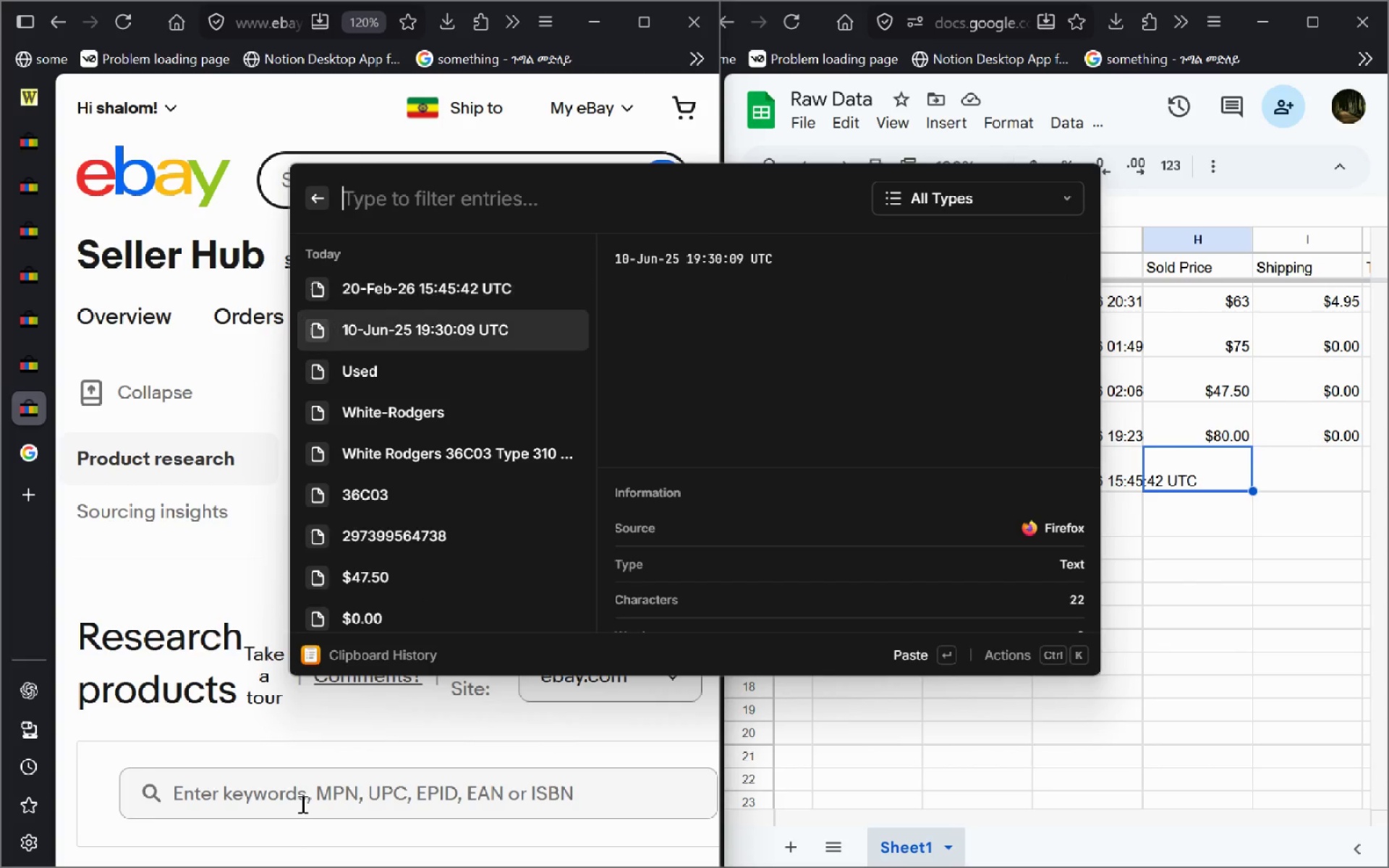 
key(ArrowDown)
 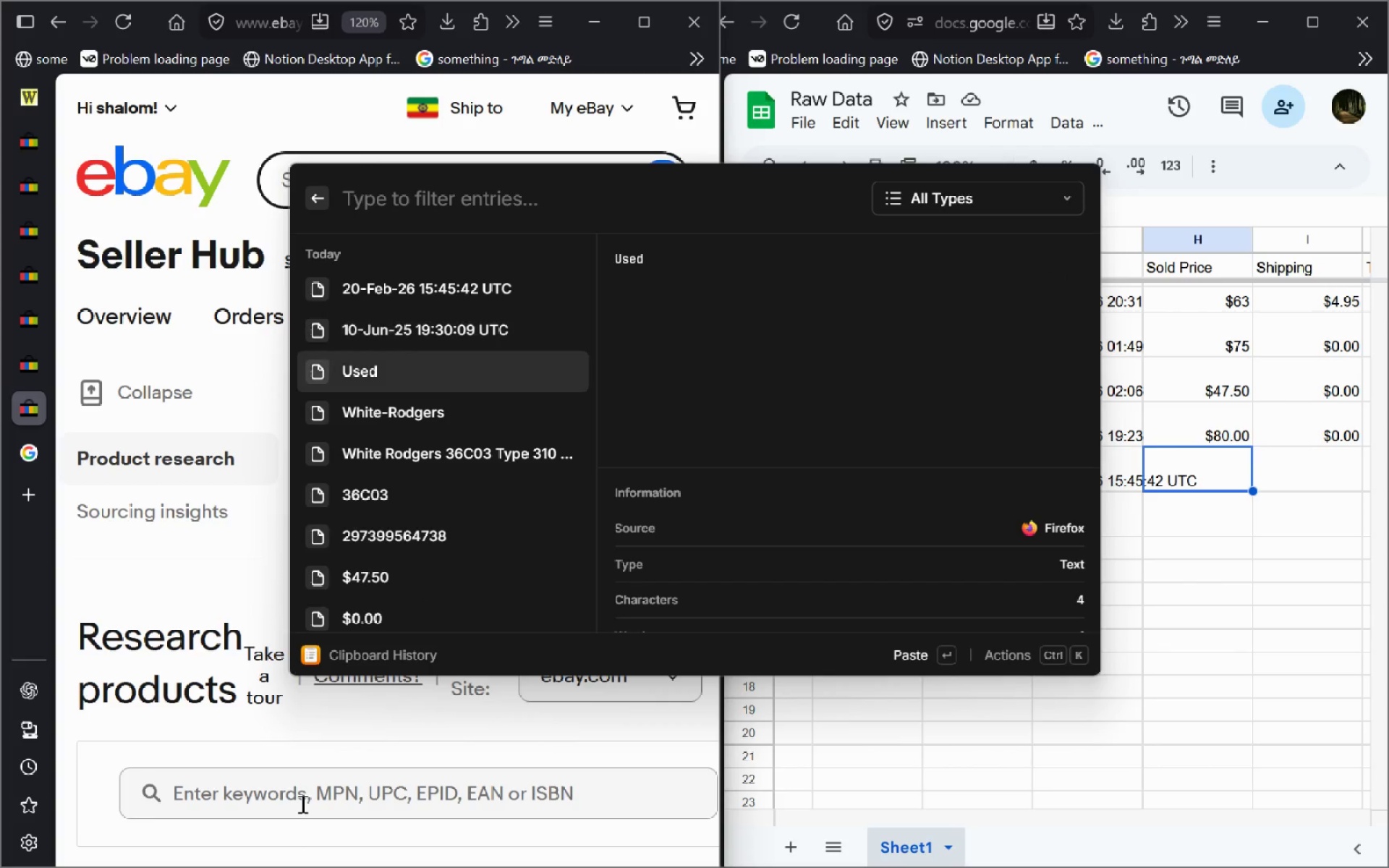 
key(ArrowDown)
 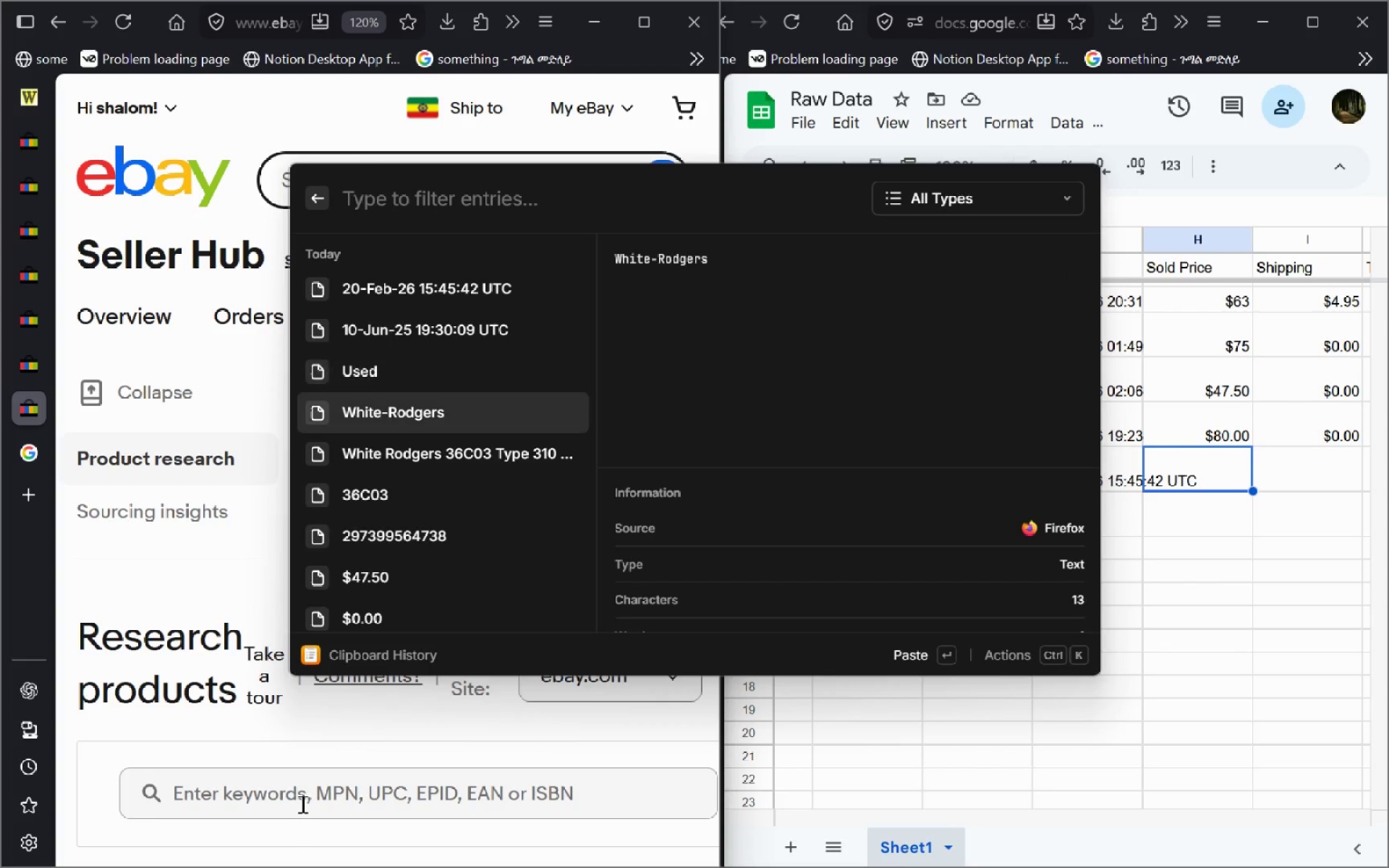 
key(ArrowDown)
 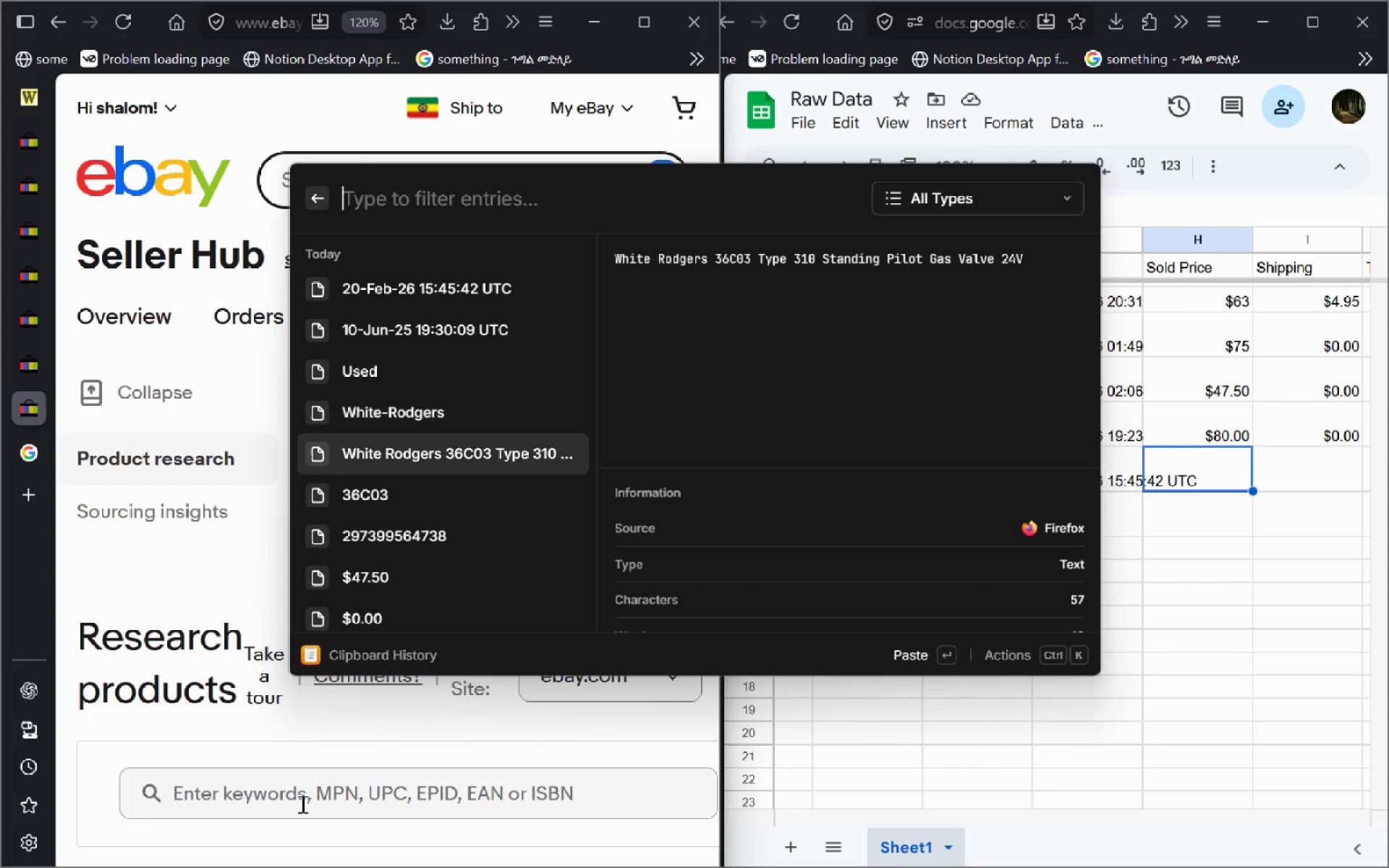 
key(ArrowDown)
 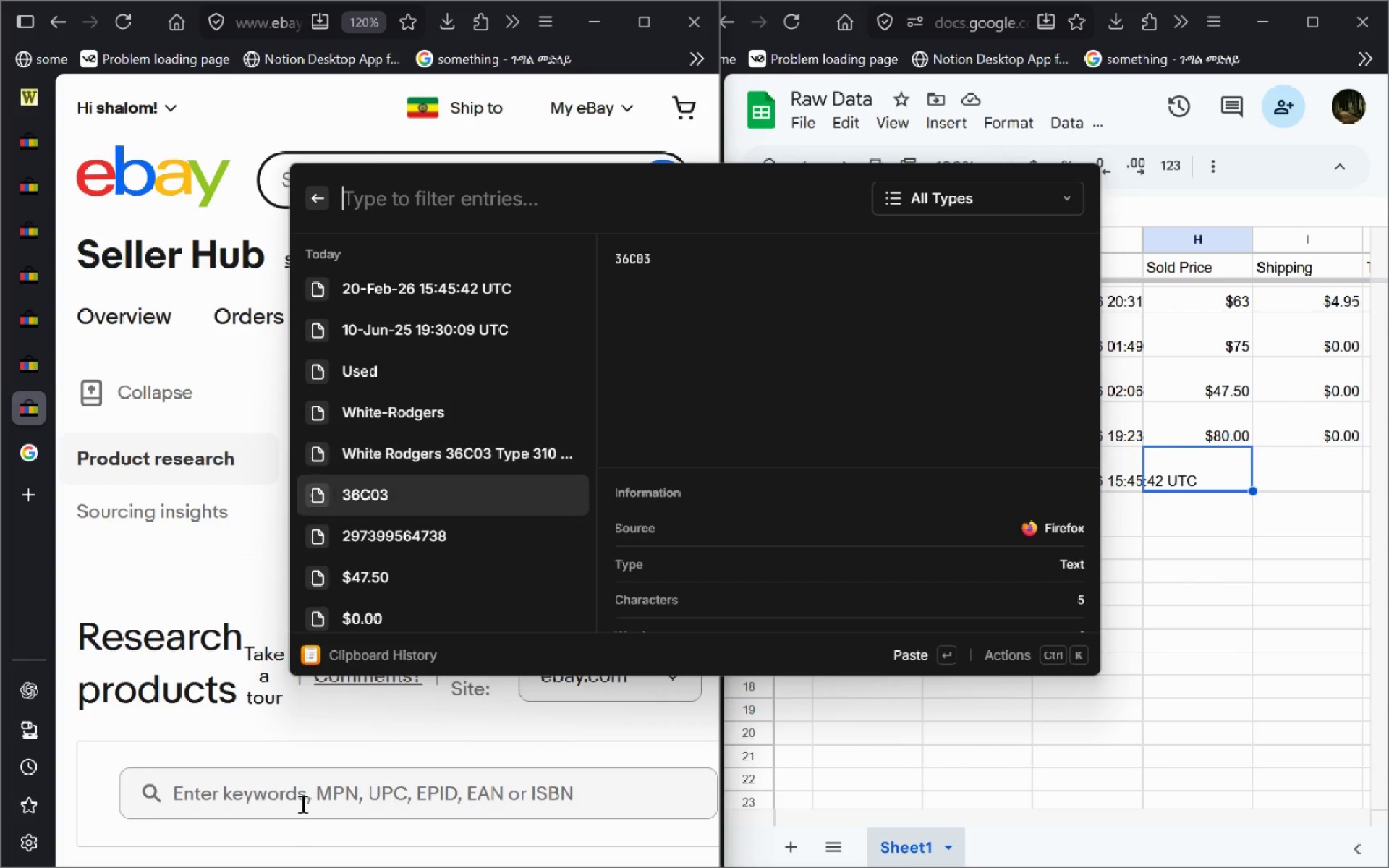 
key(ArrowDown)
 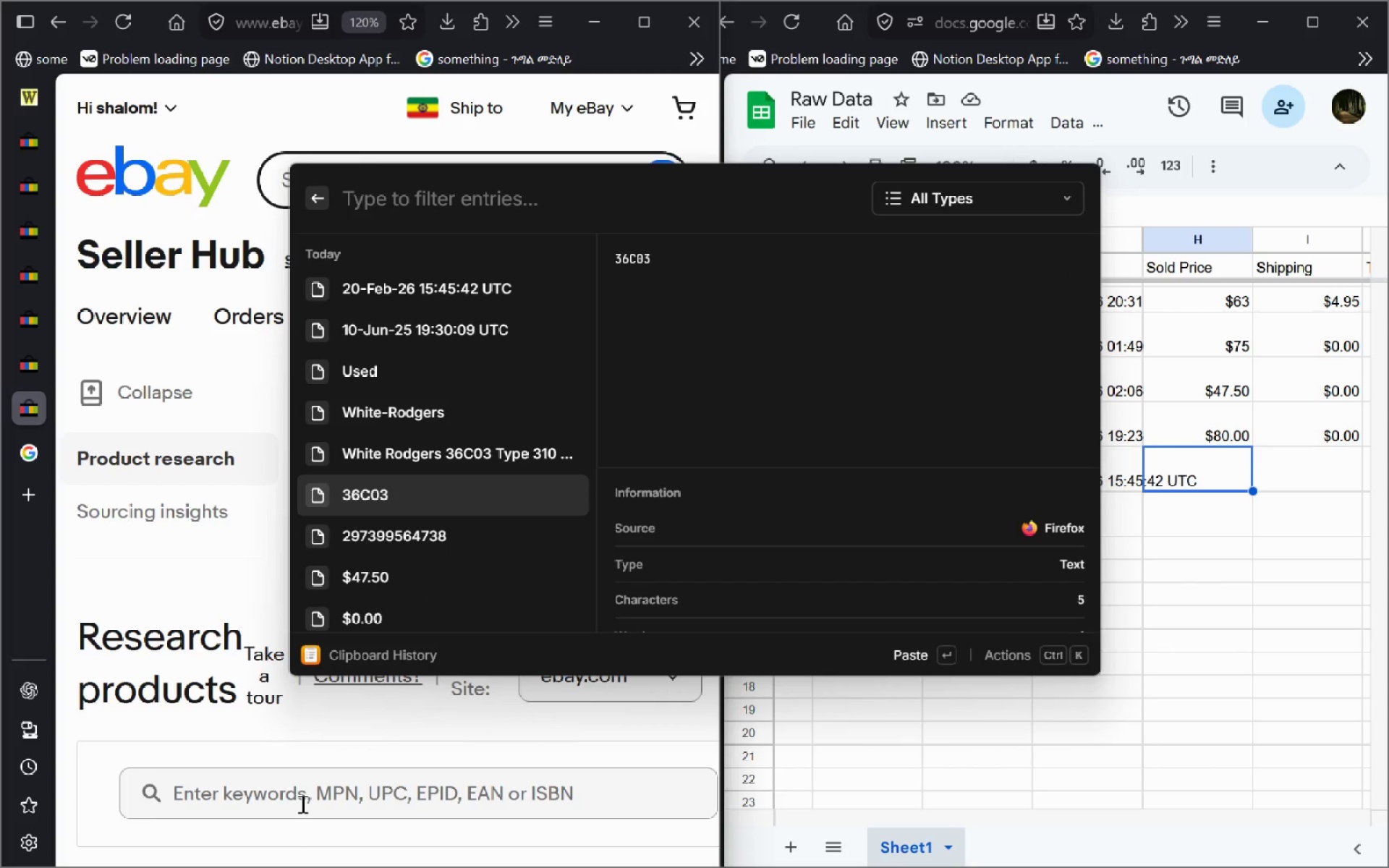 
key(ArrowUp)
 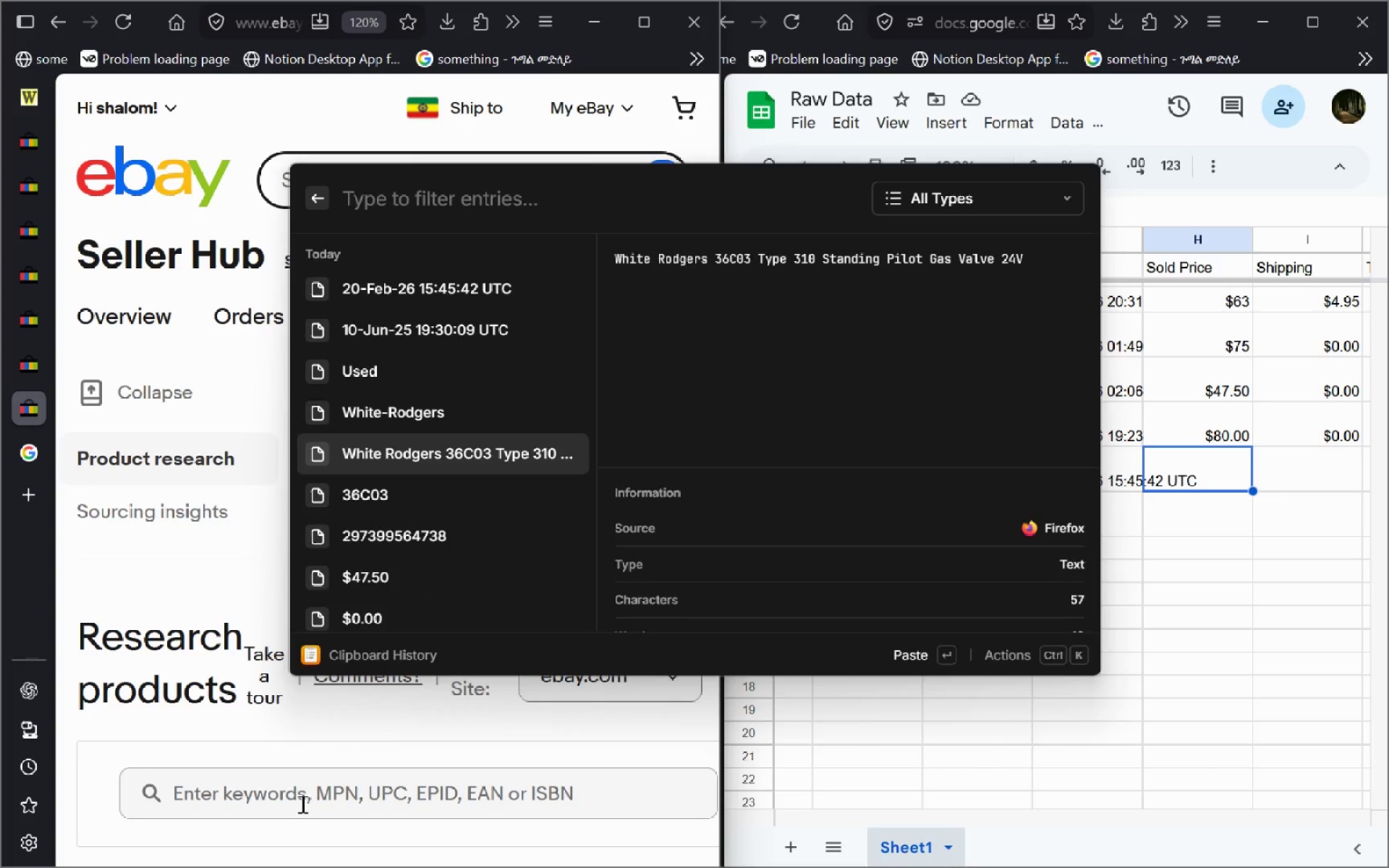 
key(Enter)
 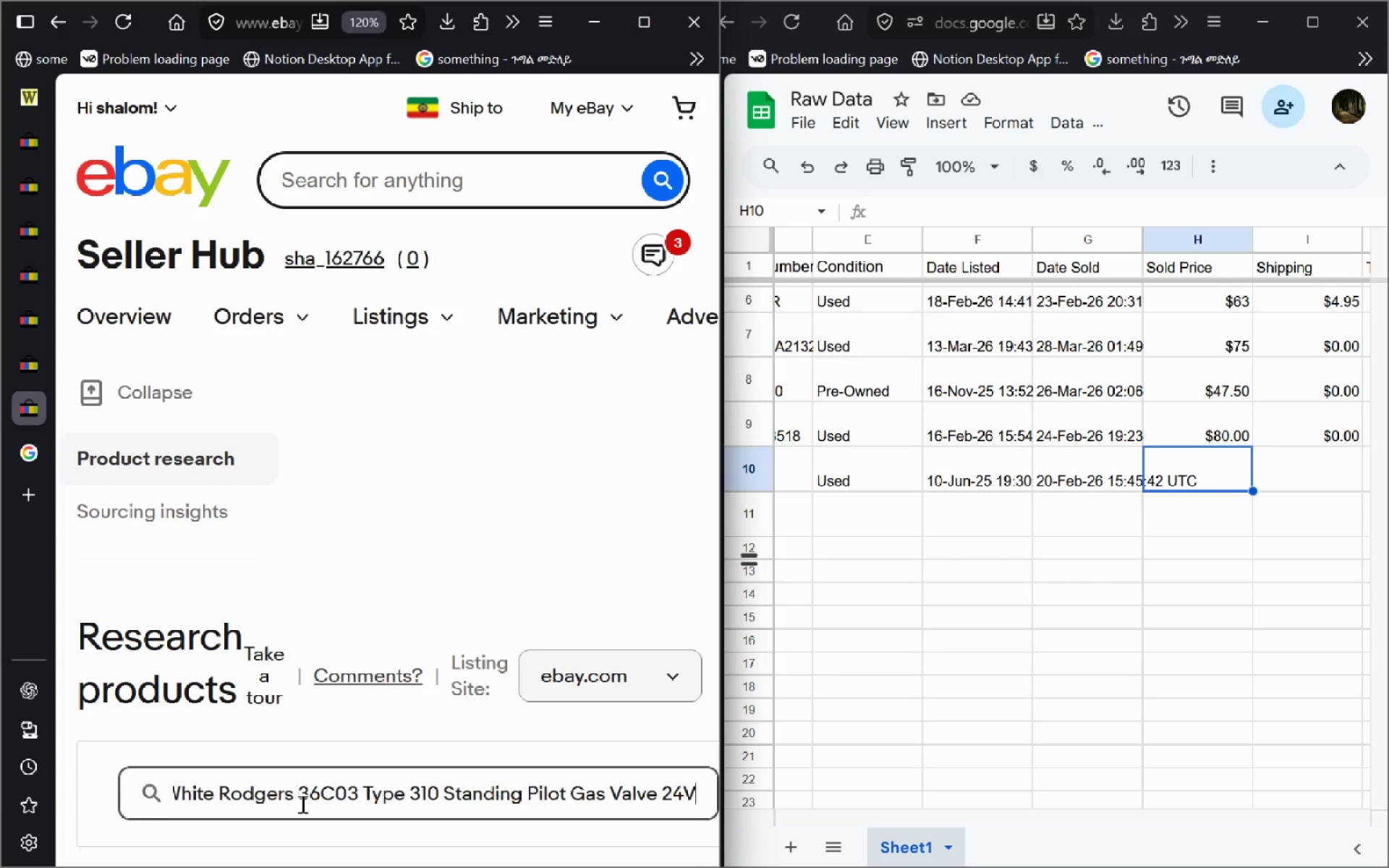 
key(Shift+ShiftLeft)
 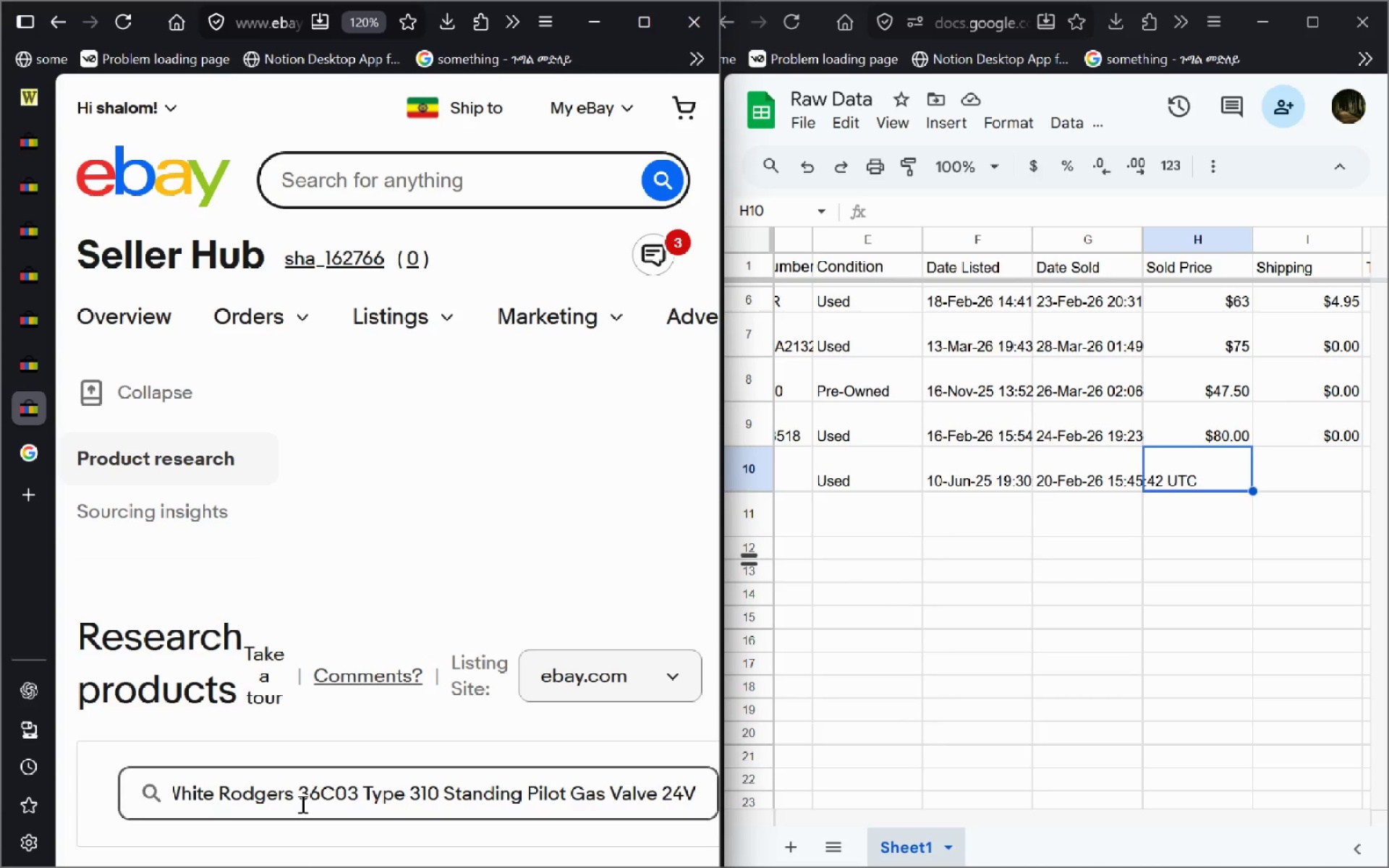 
key(Shift+Insert)
 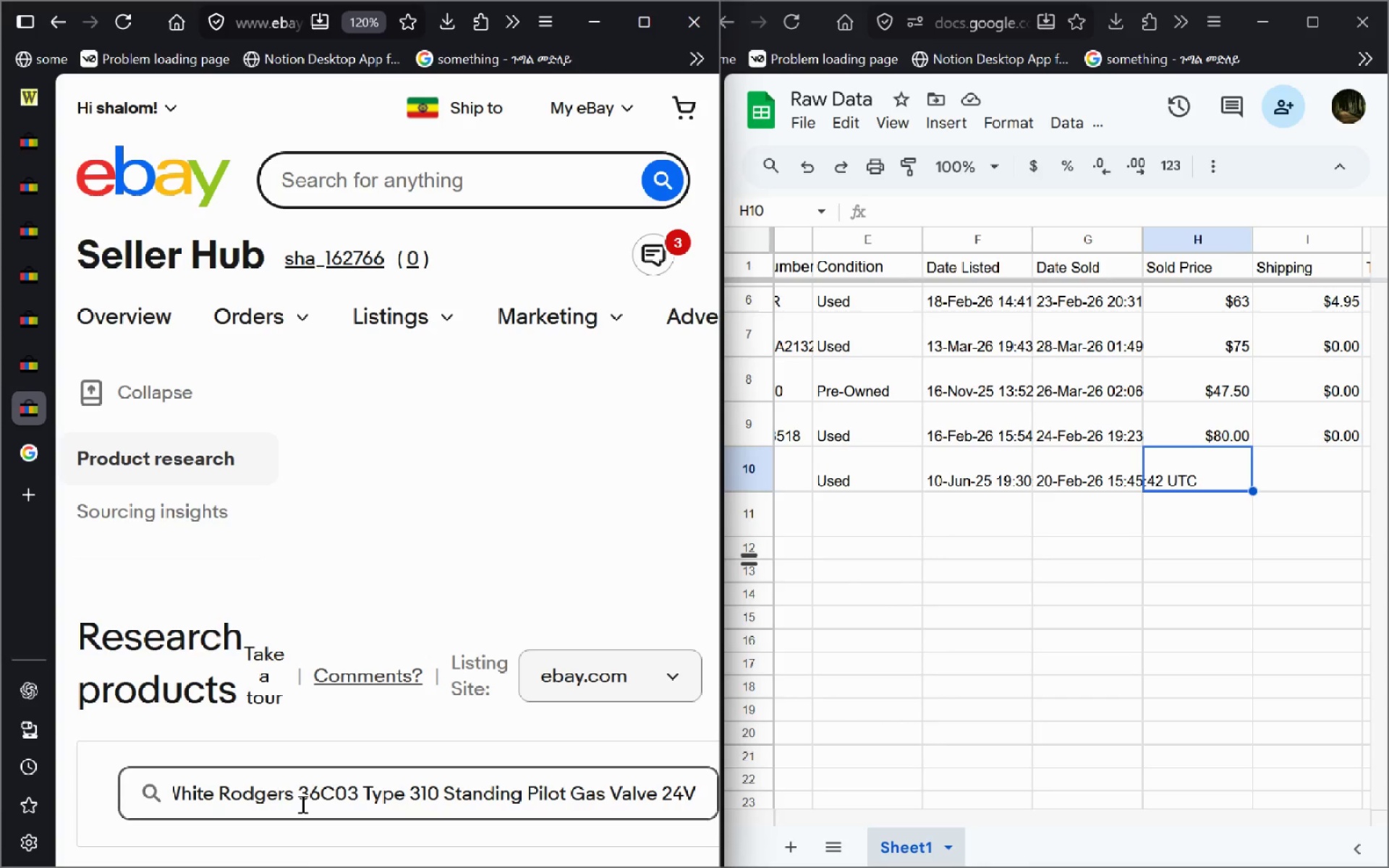 
key(Enter)
 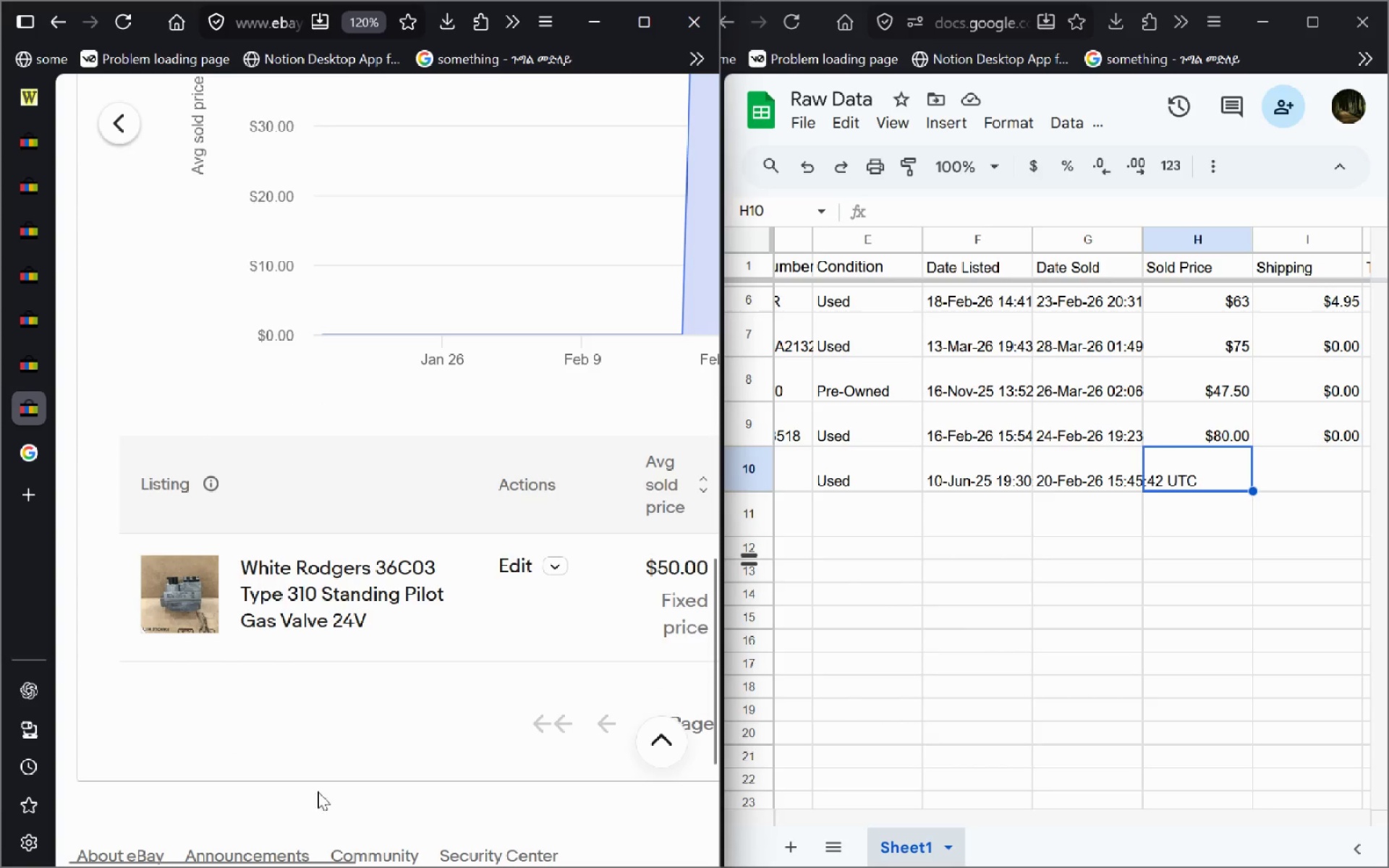 
wait(8.69)
 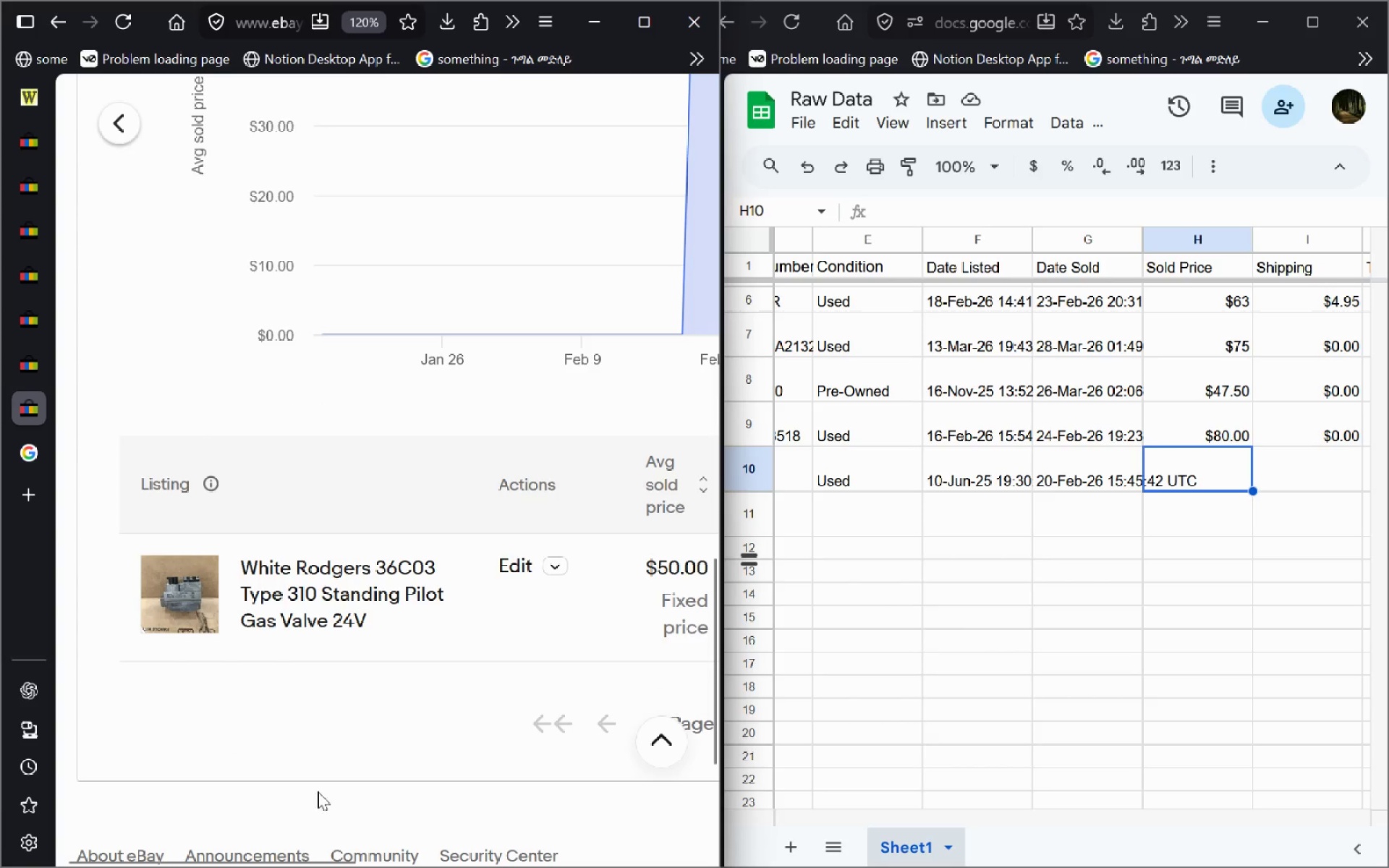 
double_click([1209, 474])
 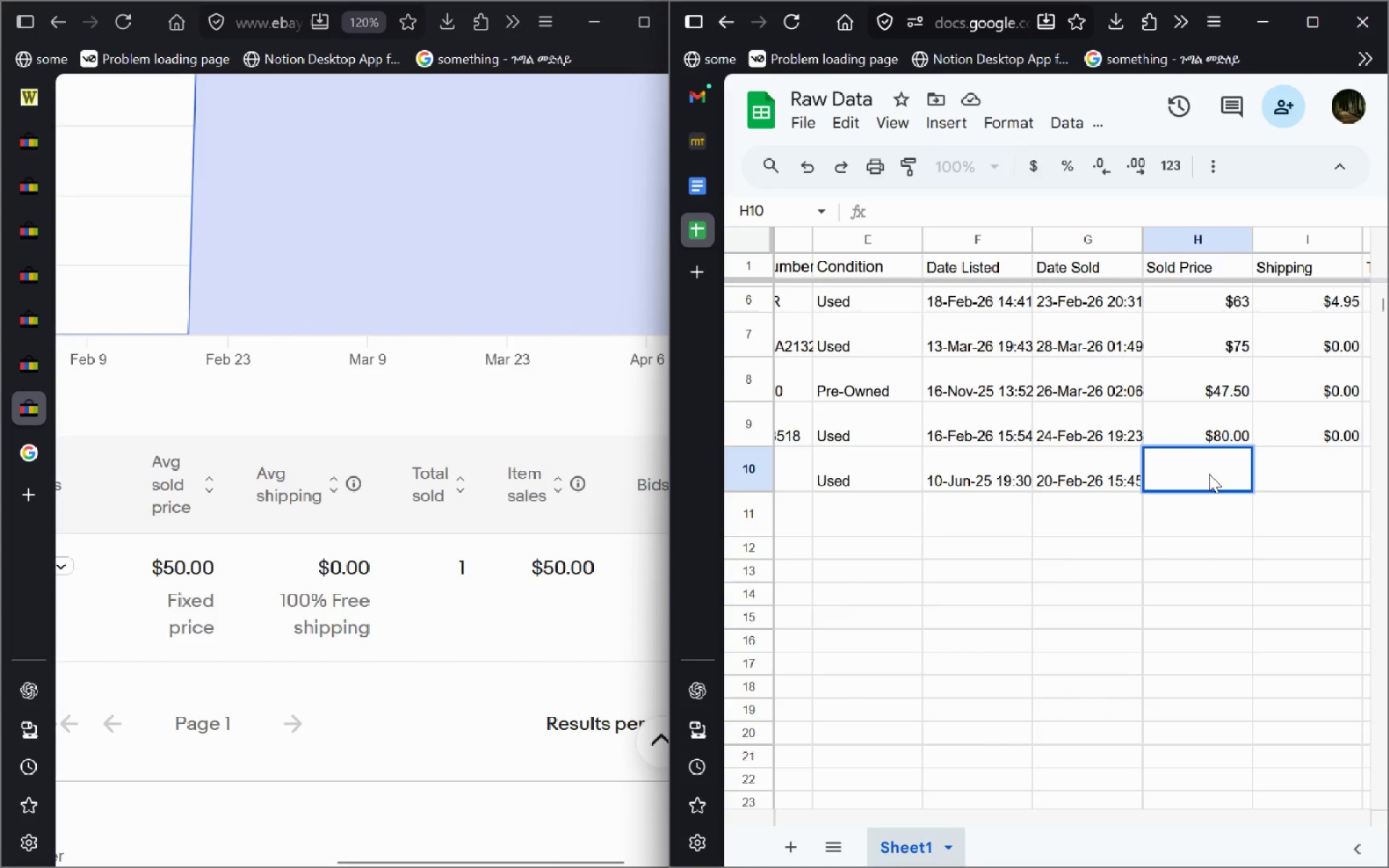 
type($50)
 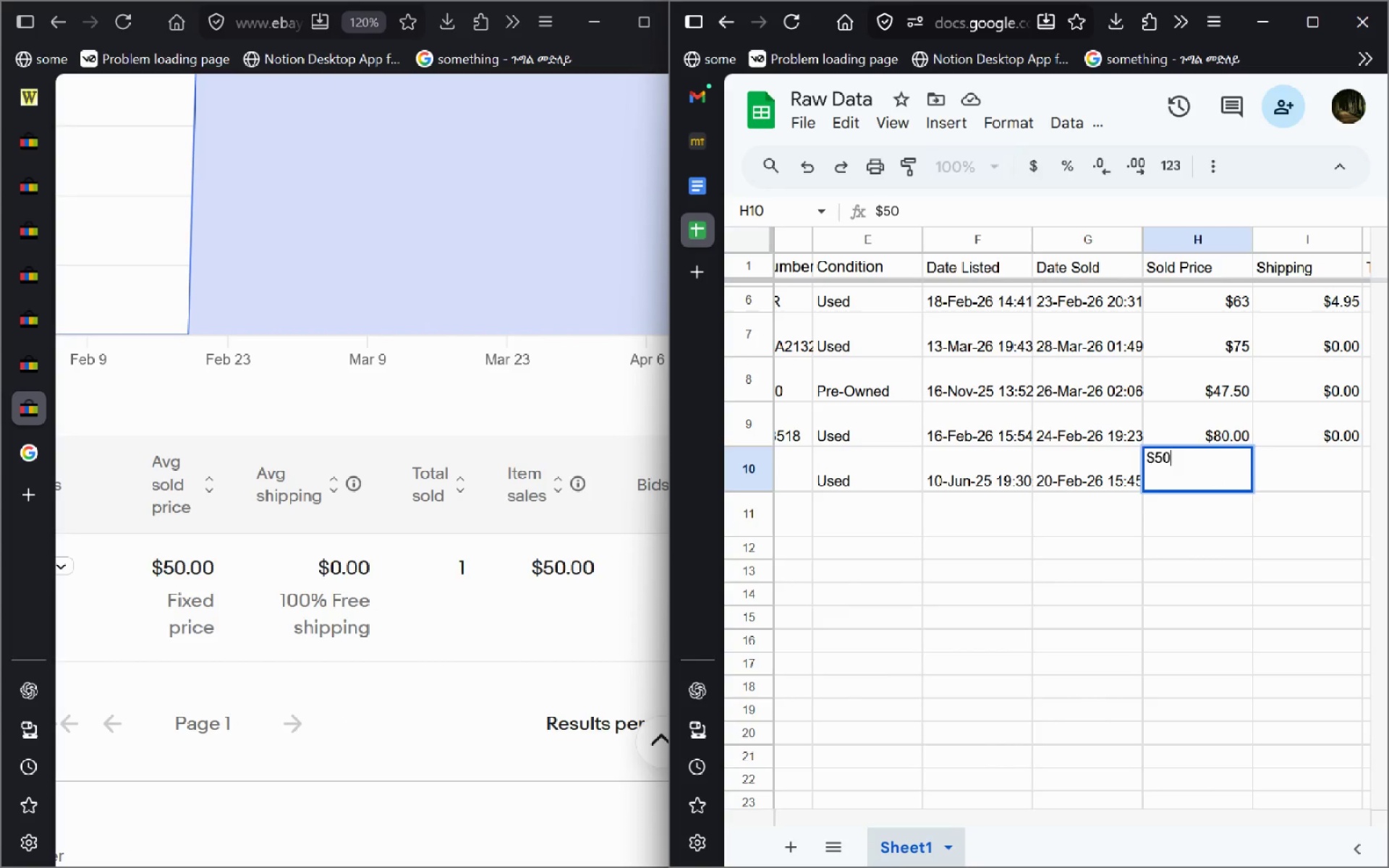 
key(Enter)
 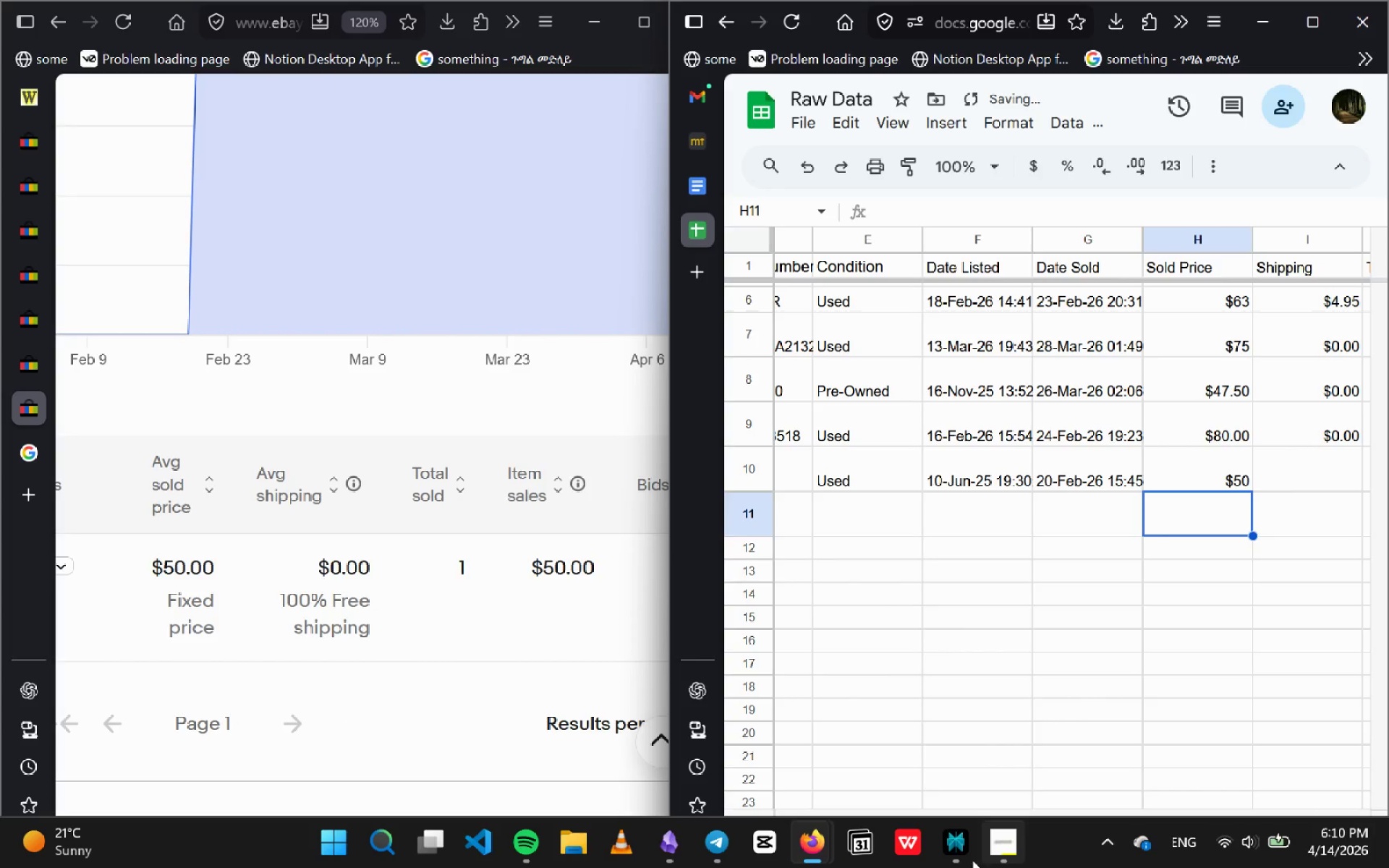 
left_click([993, 848])